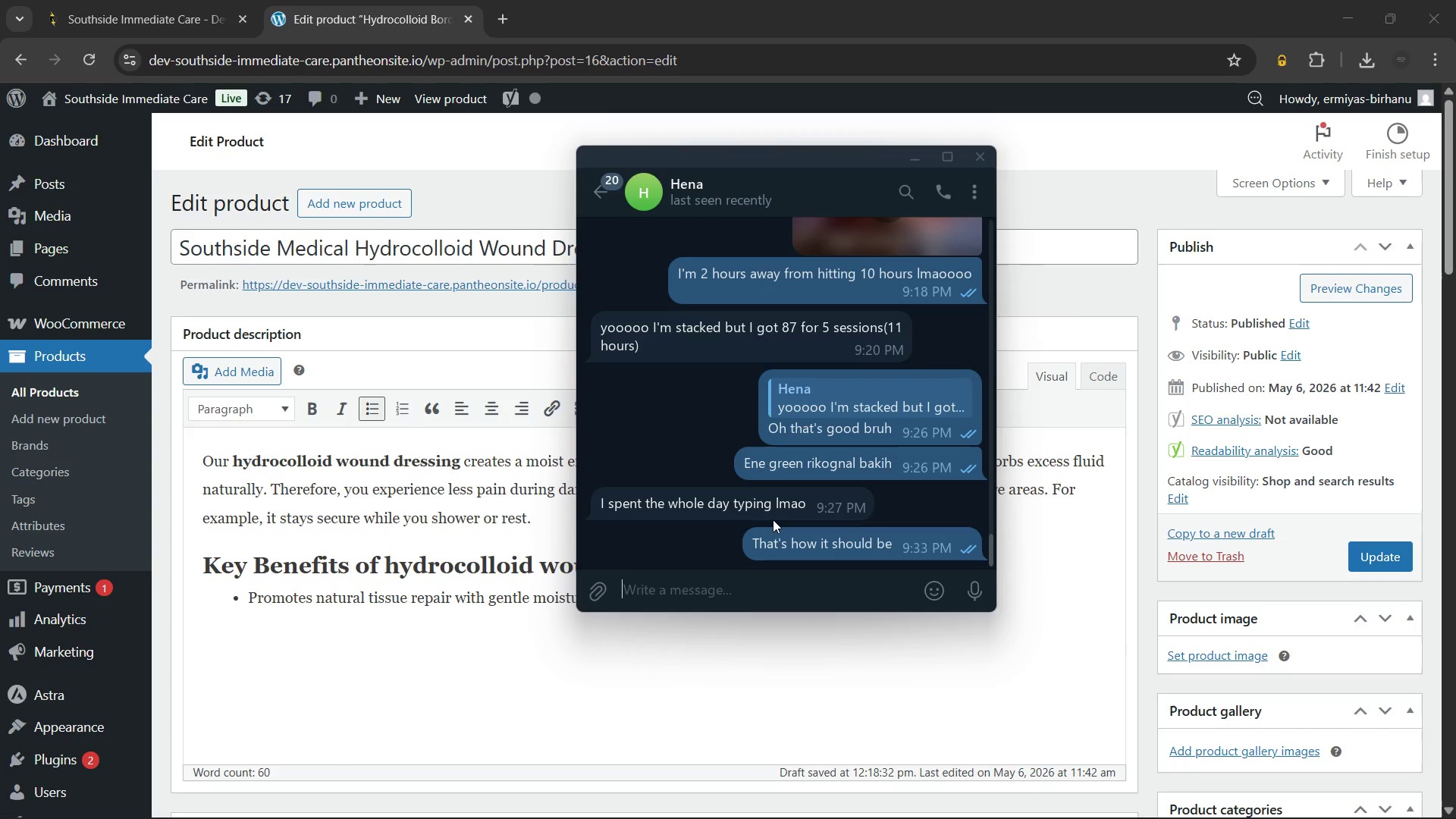 
type(heni)
 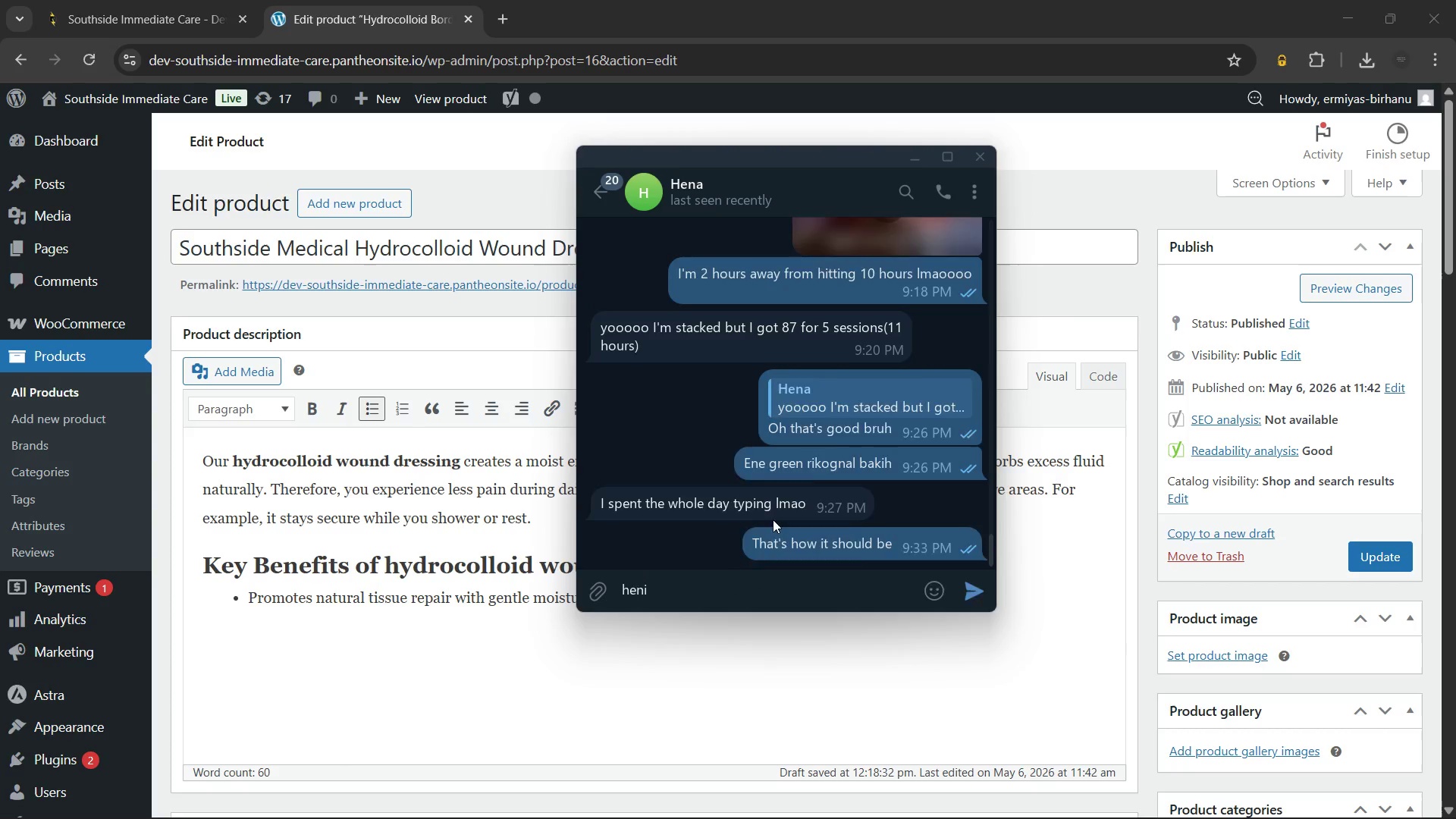 
key(Enter)
 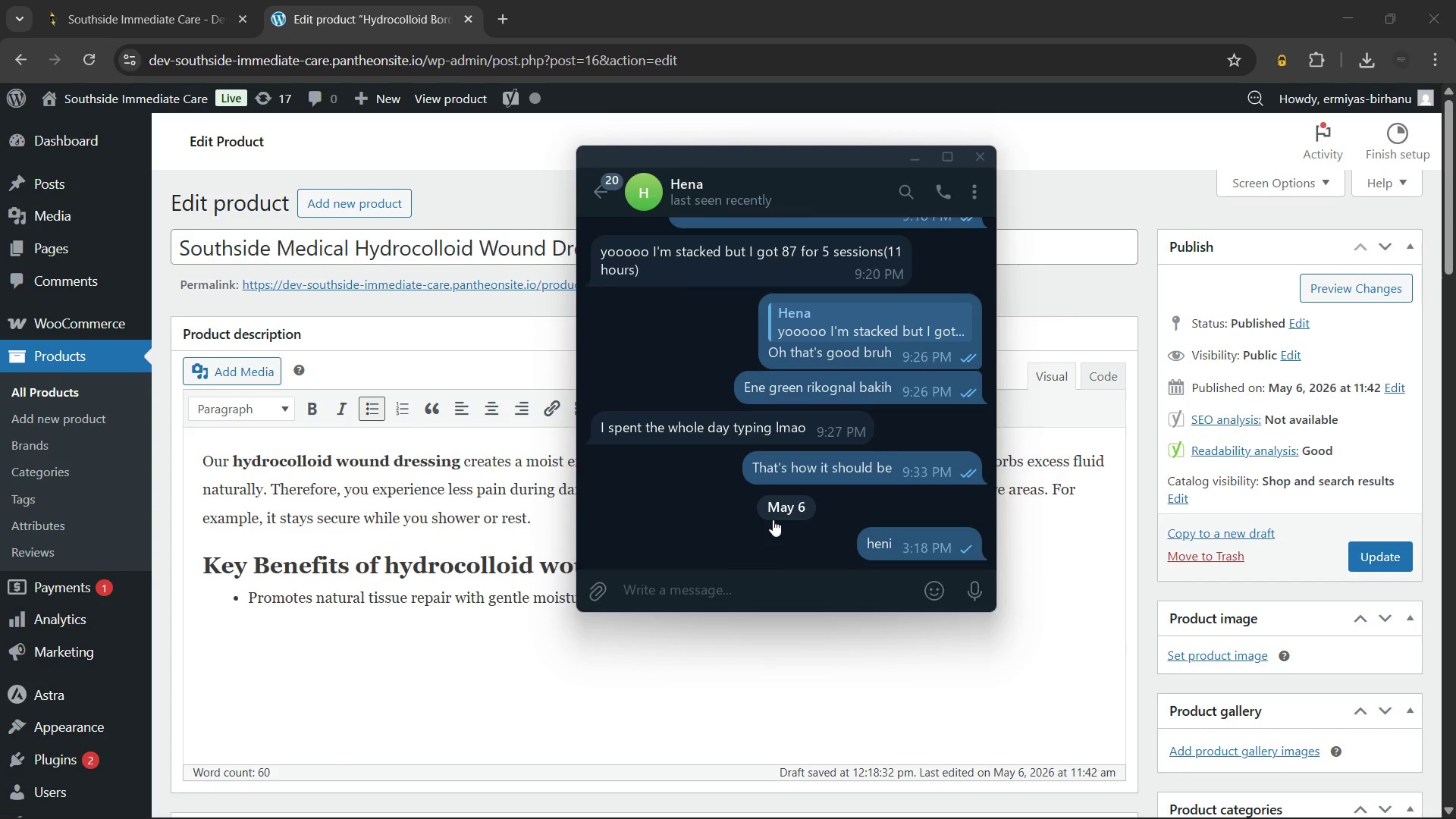 
type(how about today? is everything going smoothly?)
 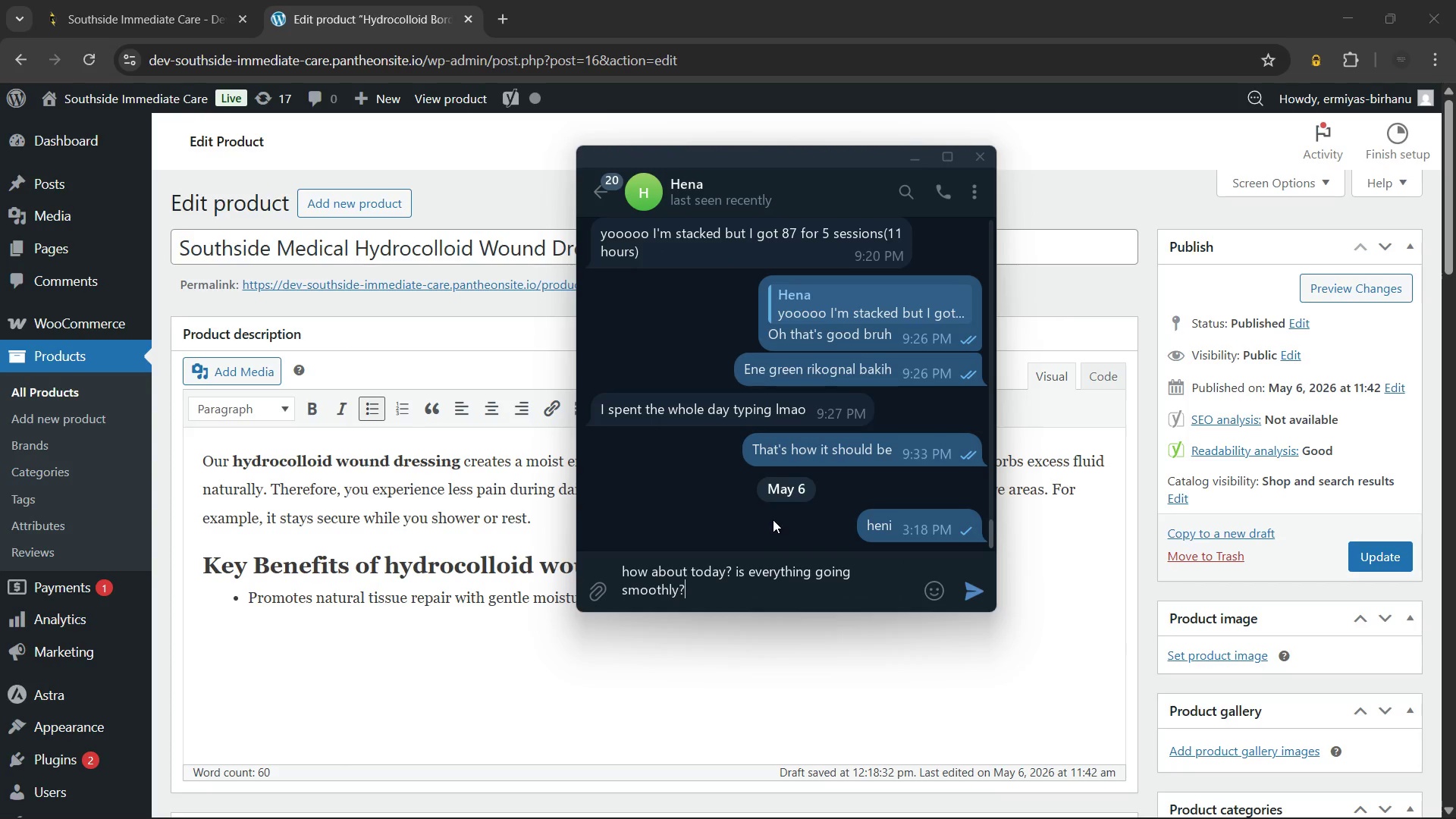 
key(Enter)
 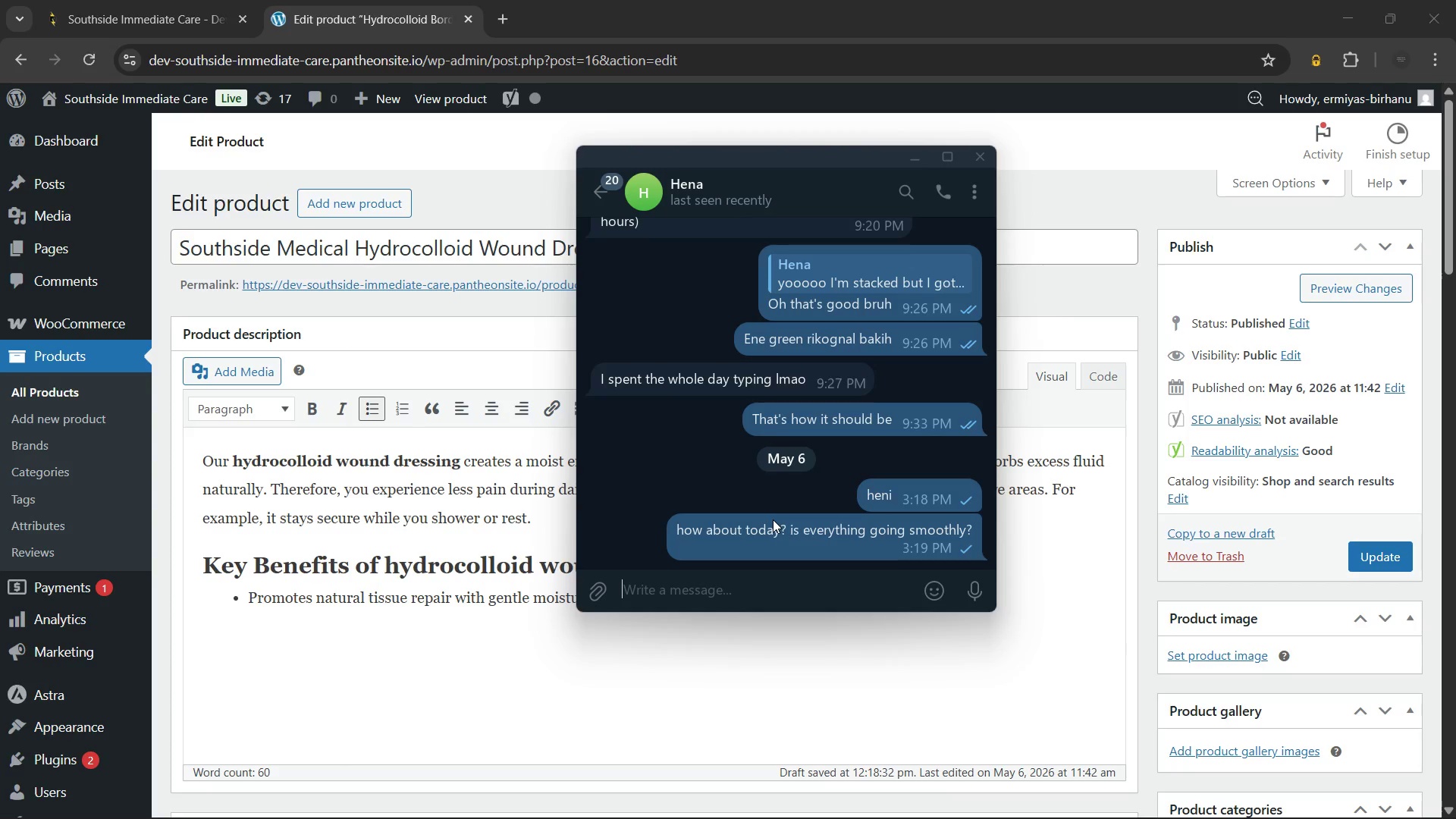 
wait(7.31)
 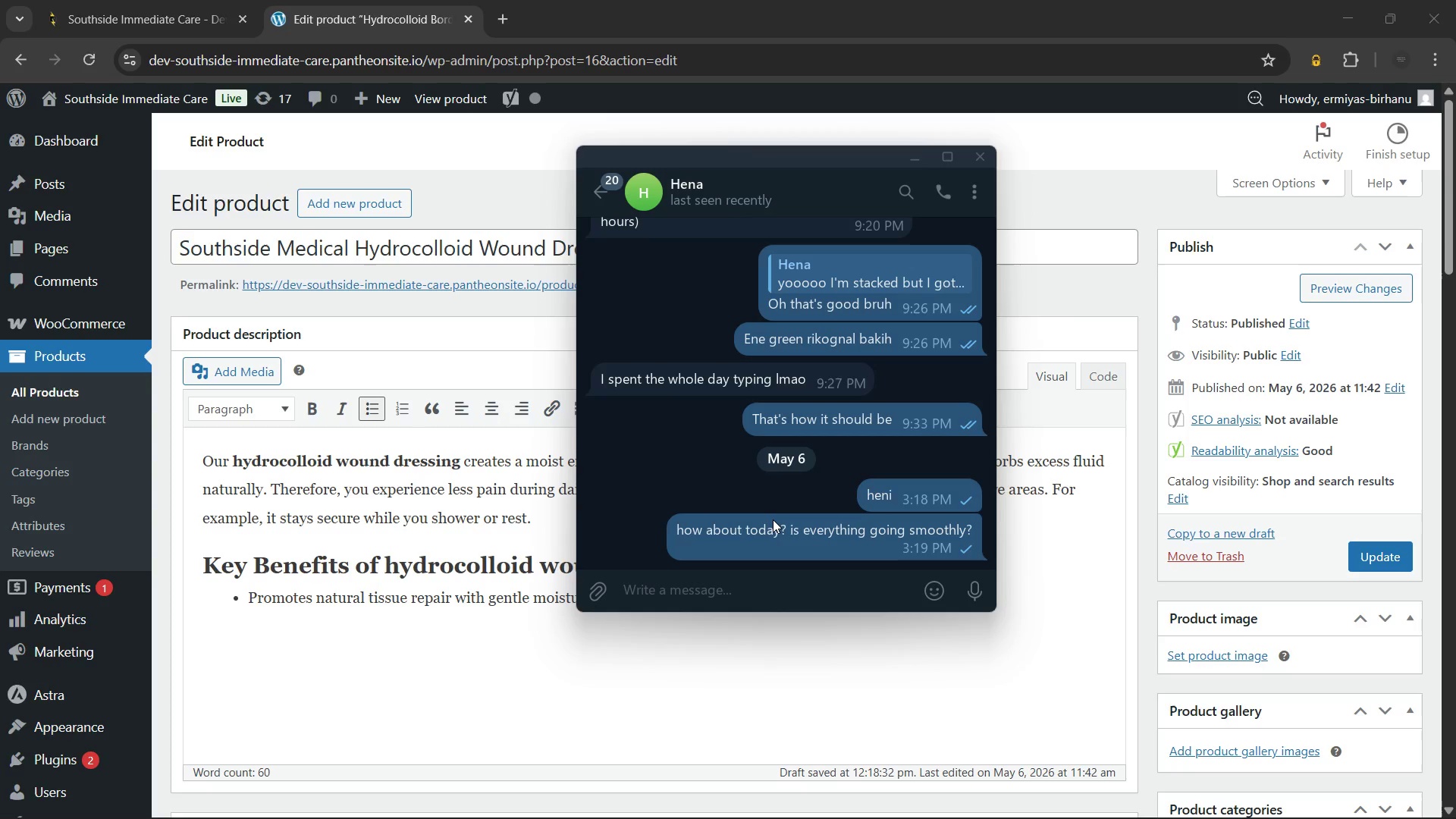 
type(I got 10 hours of submital)
key(Backspace)
key(Backspace)
type(but not approved yet lmaoo)
 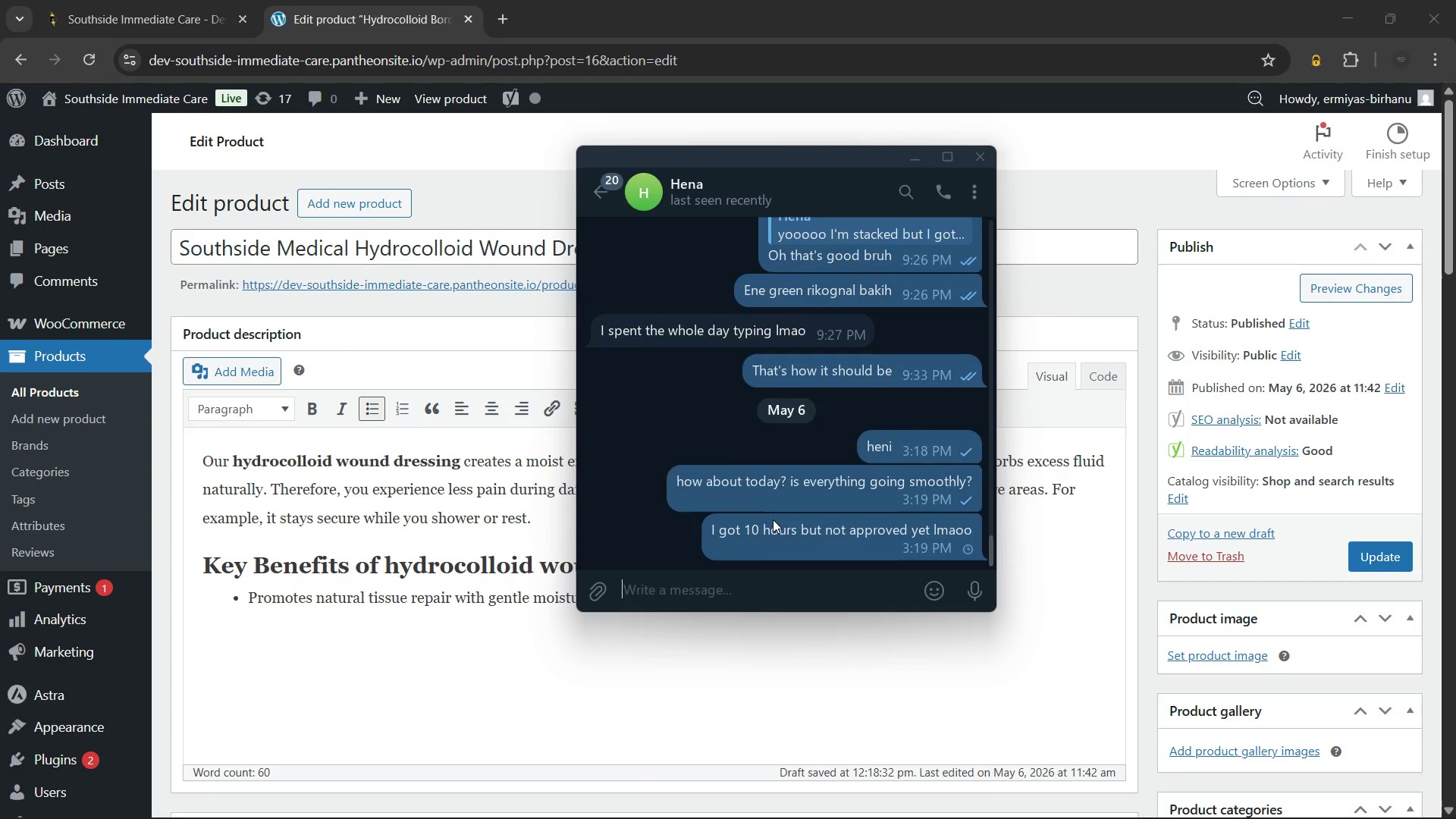 
key(Enter)
 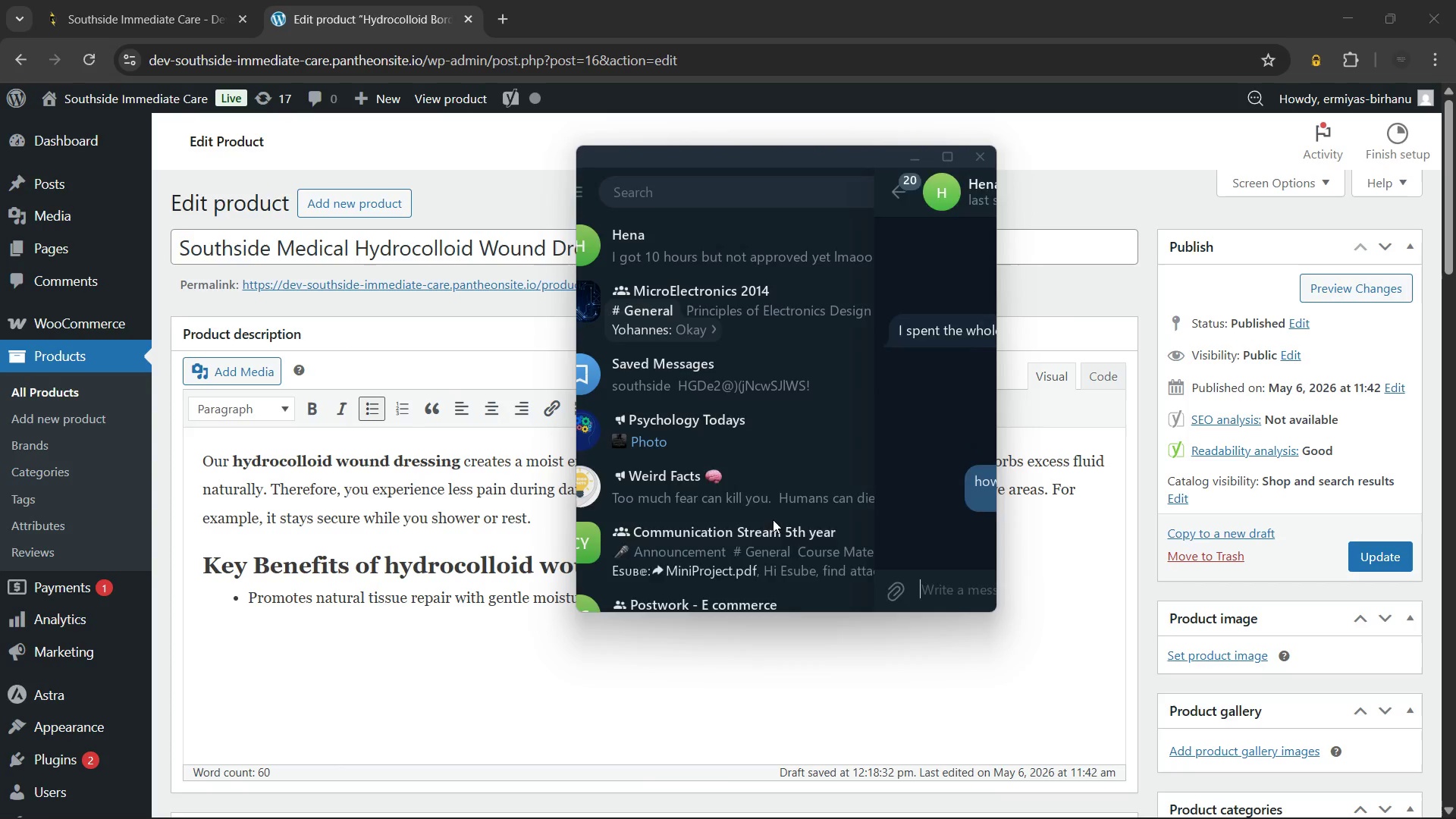 
key(Escape)
 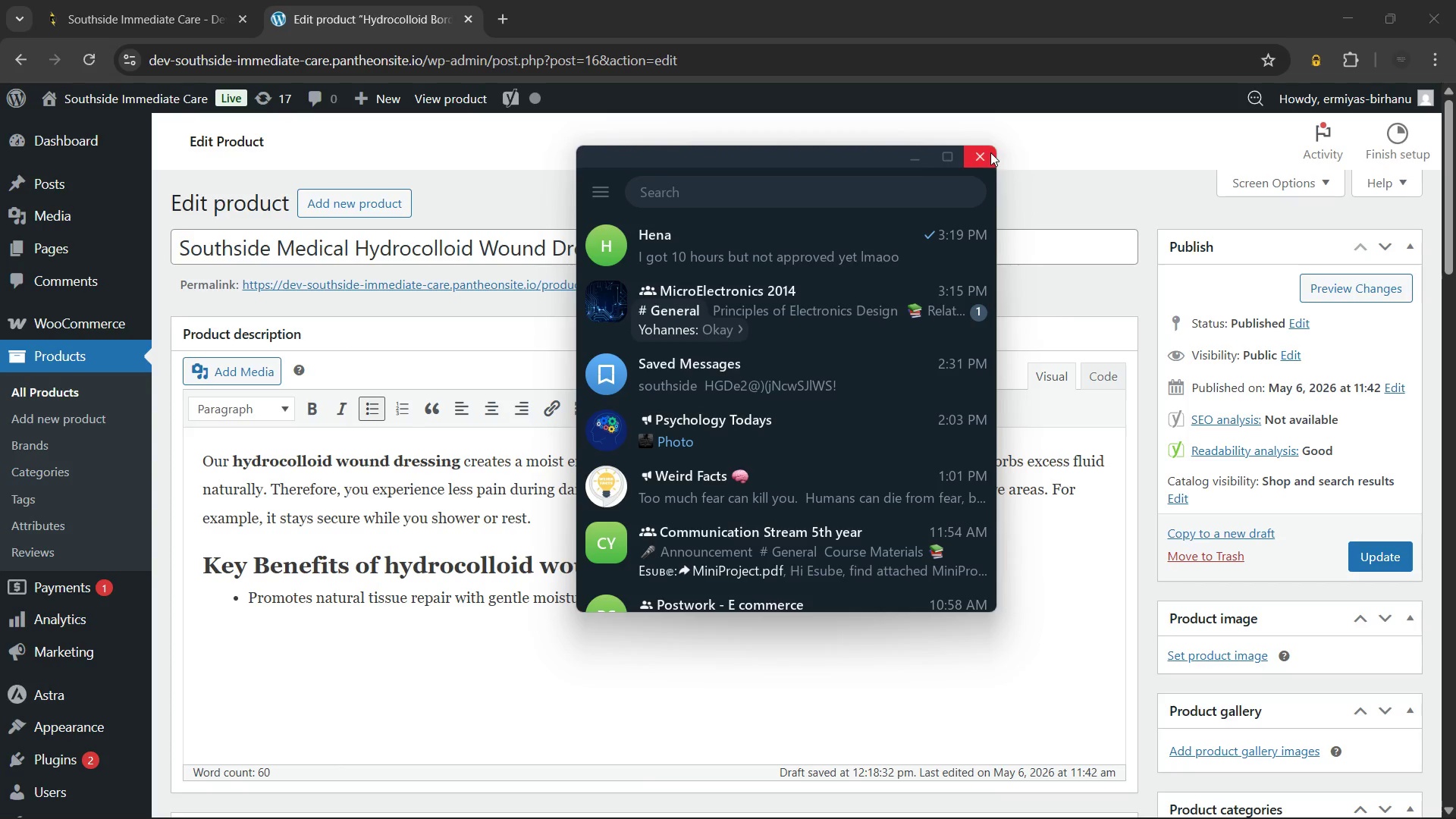 
left_click([981, 158])
 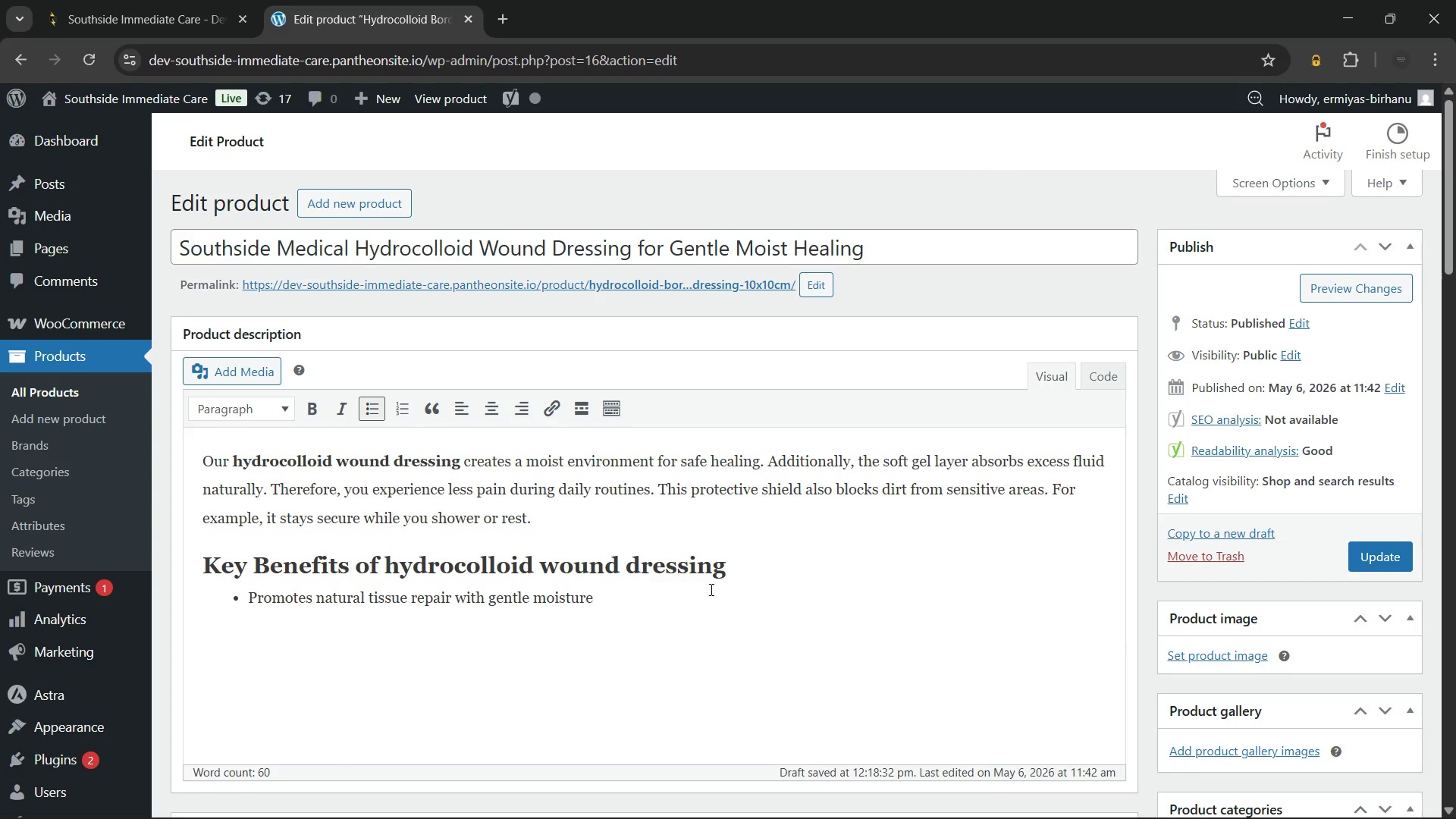 
left_click([707, 589])
 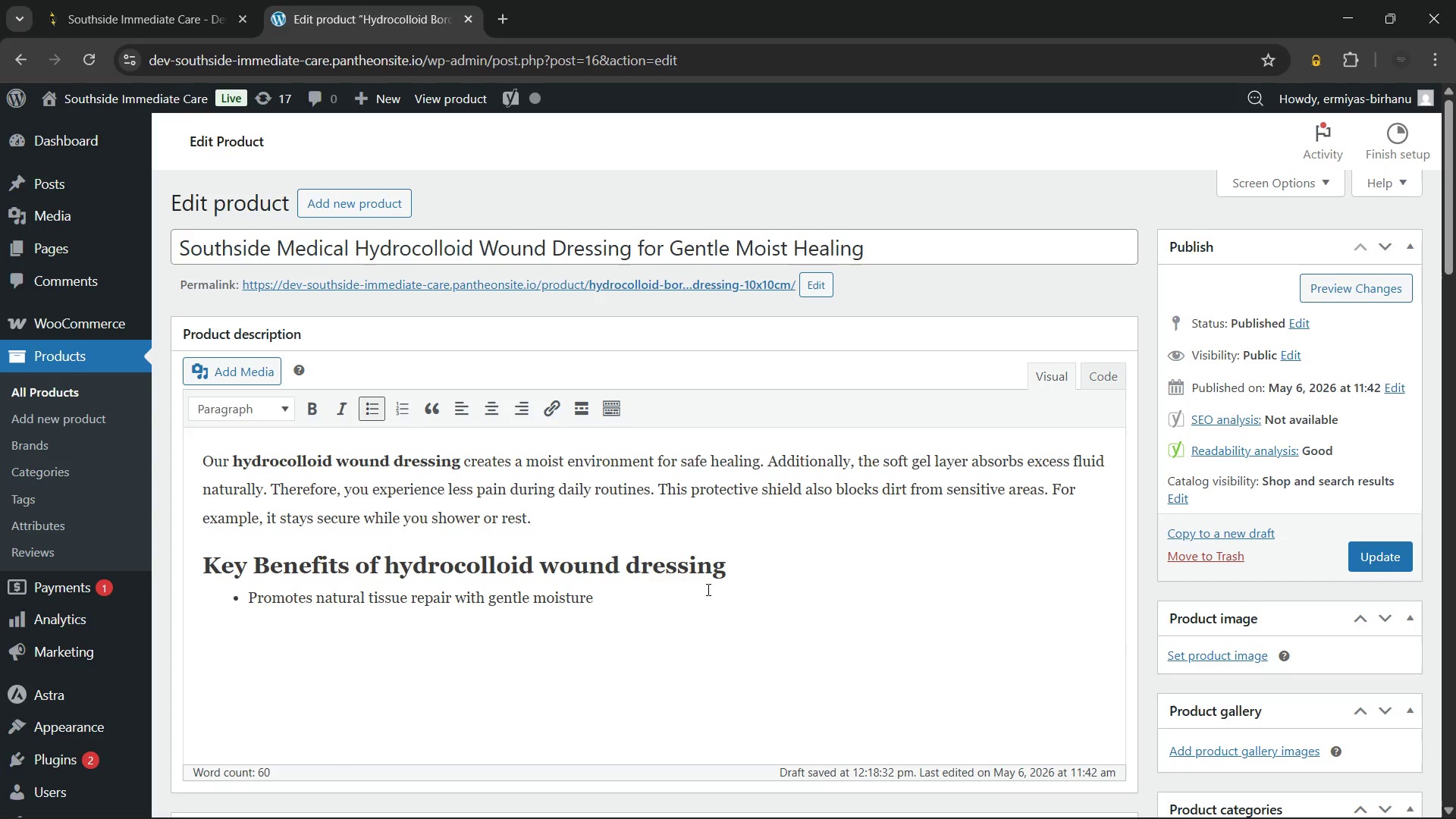 
wait(6.24)
 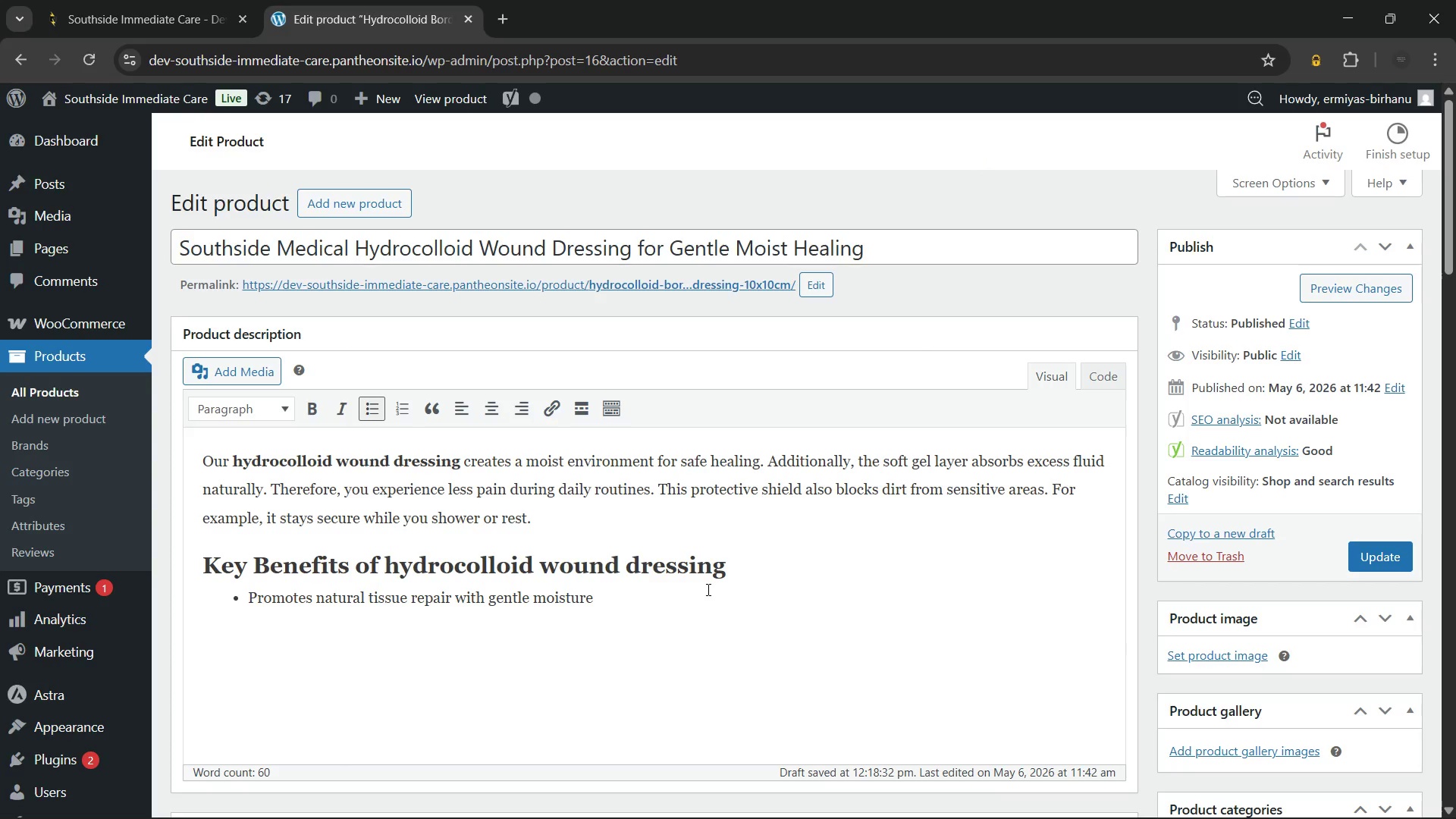 
key(Enter)
 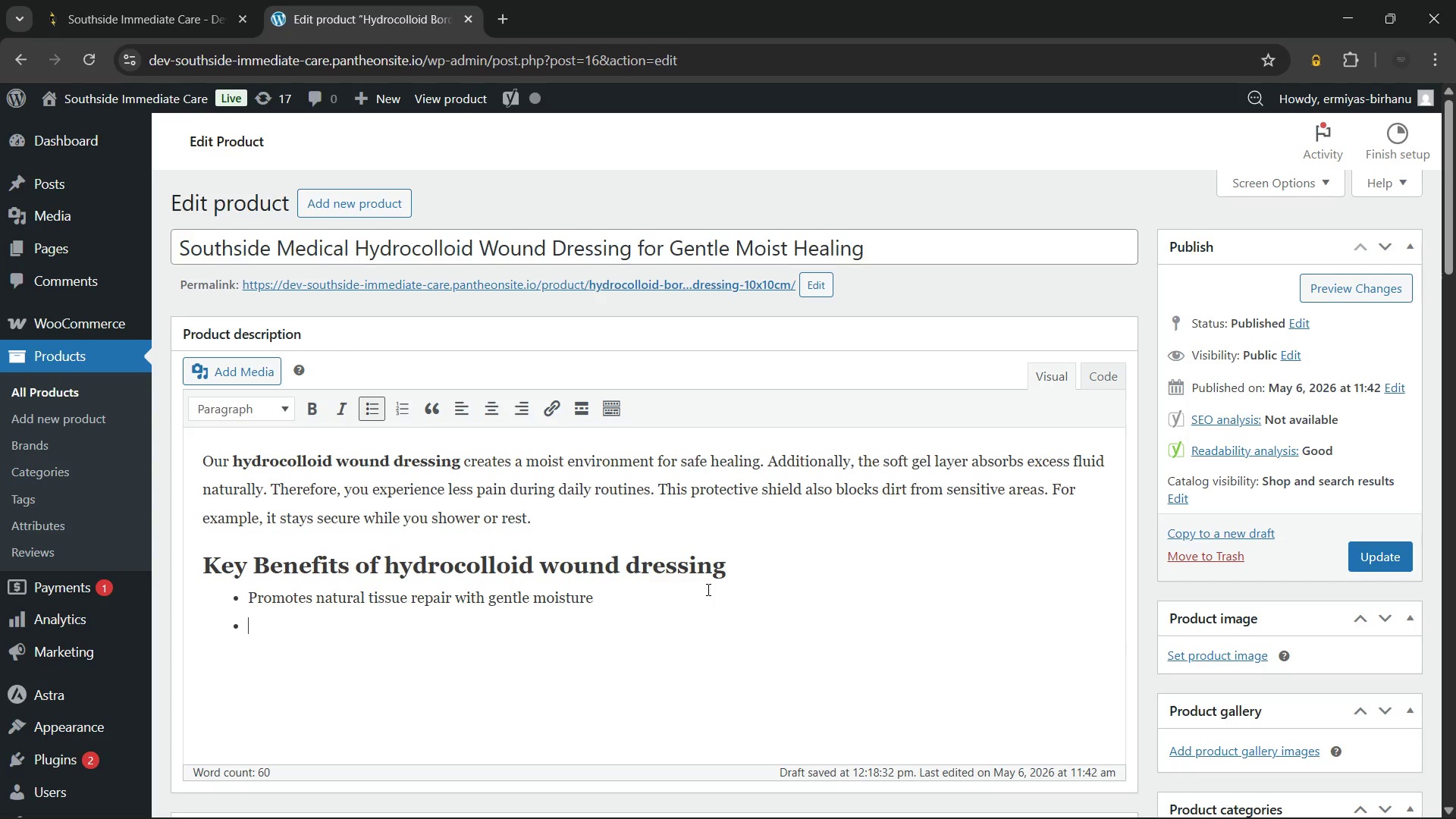 
type(Waterproff)
key(Backspace)
key(Backspace)
type(of barrier protects skin during bathing)
 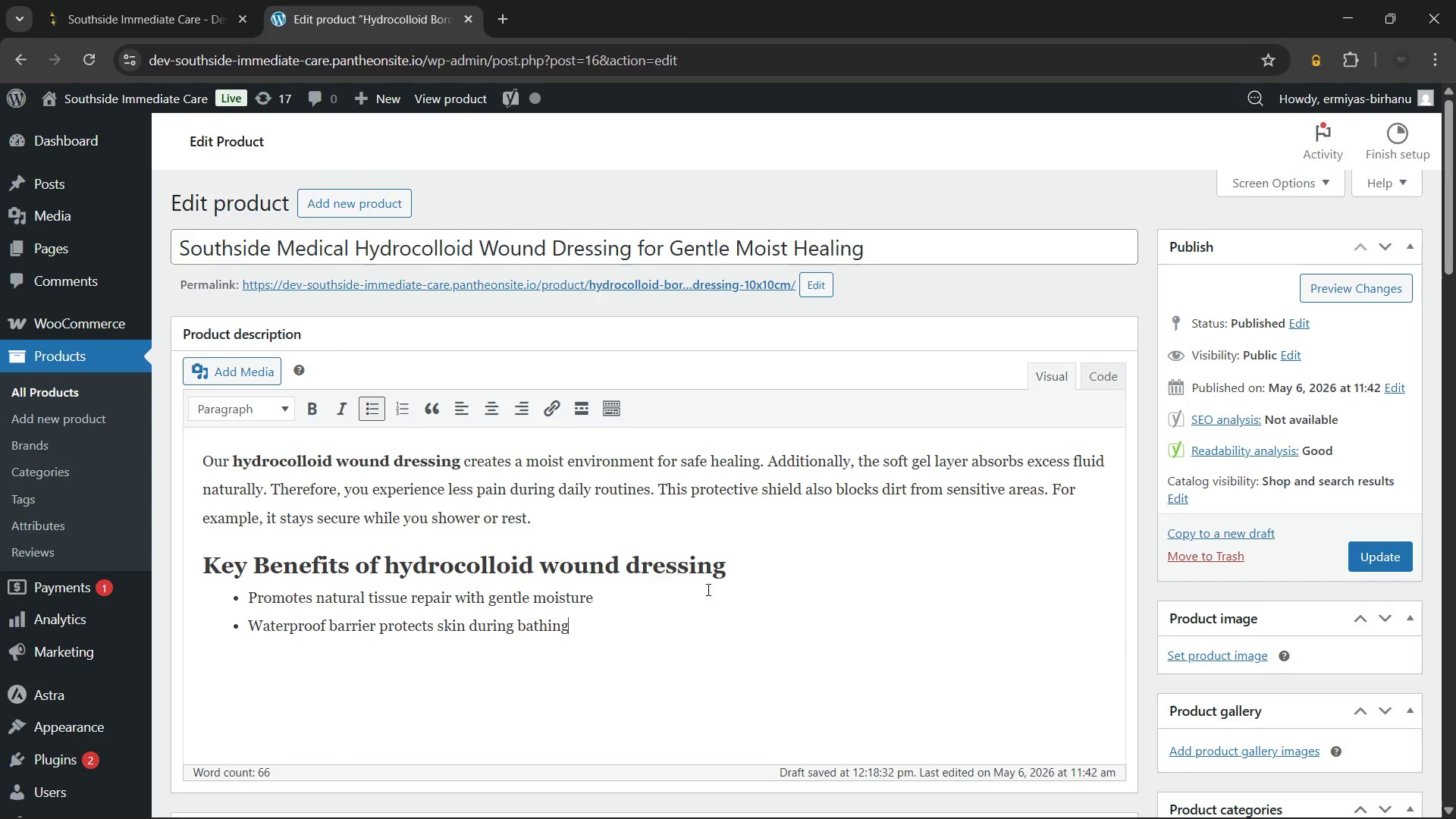 
key(Enter)
 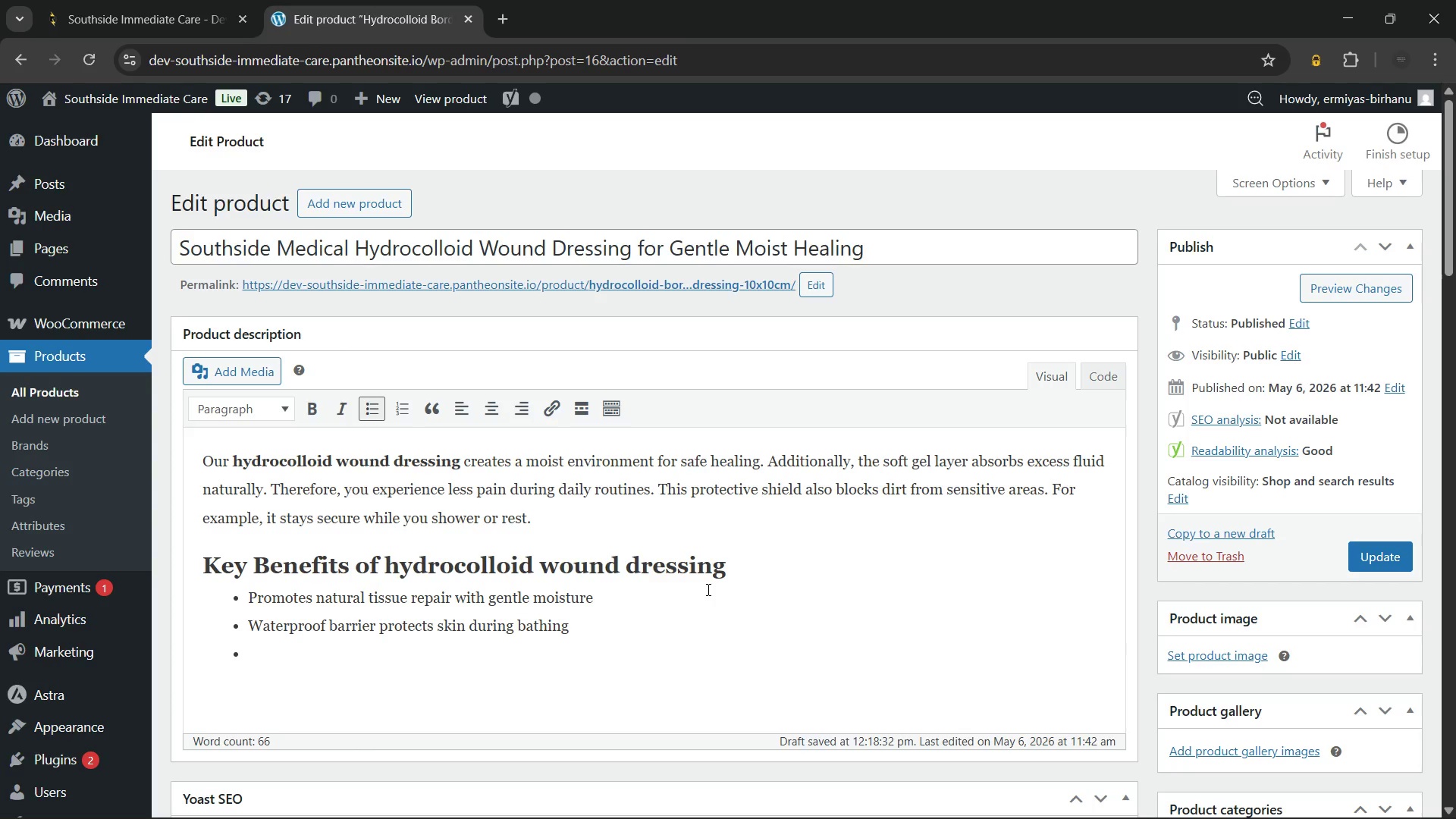 
type(Self-adhesive border eliminates messy tape)
 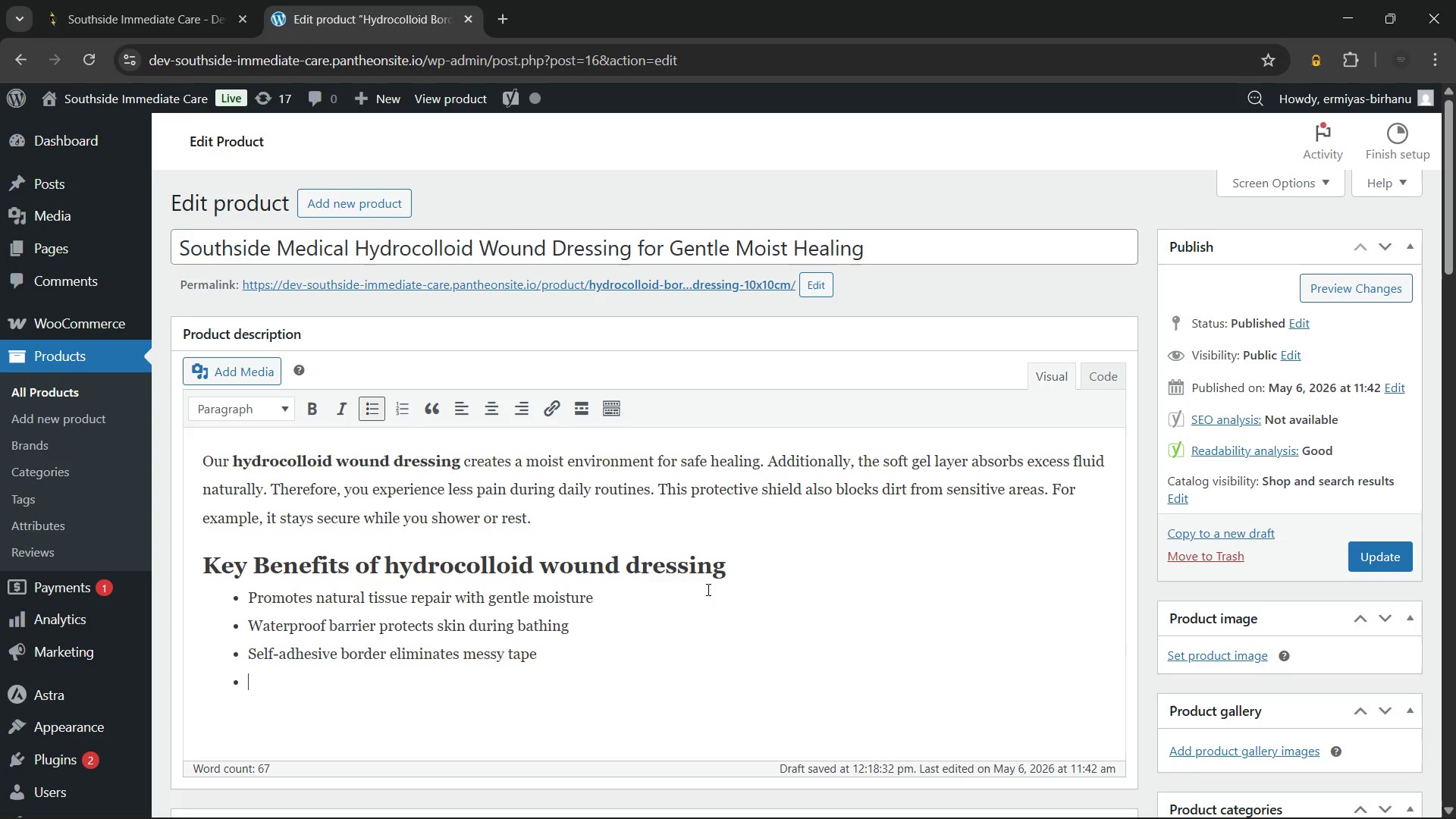 
key(Enter)
 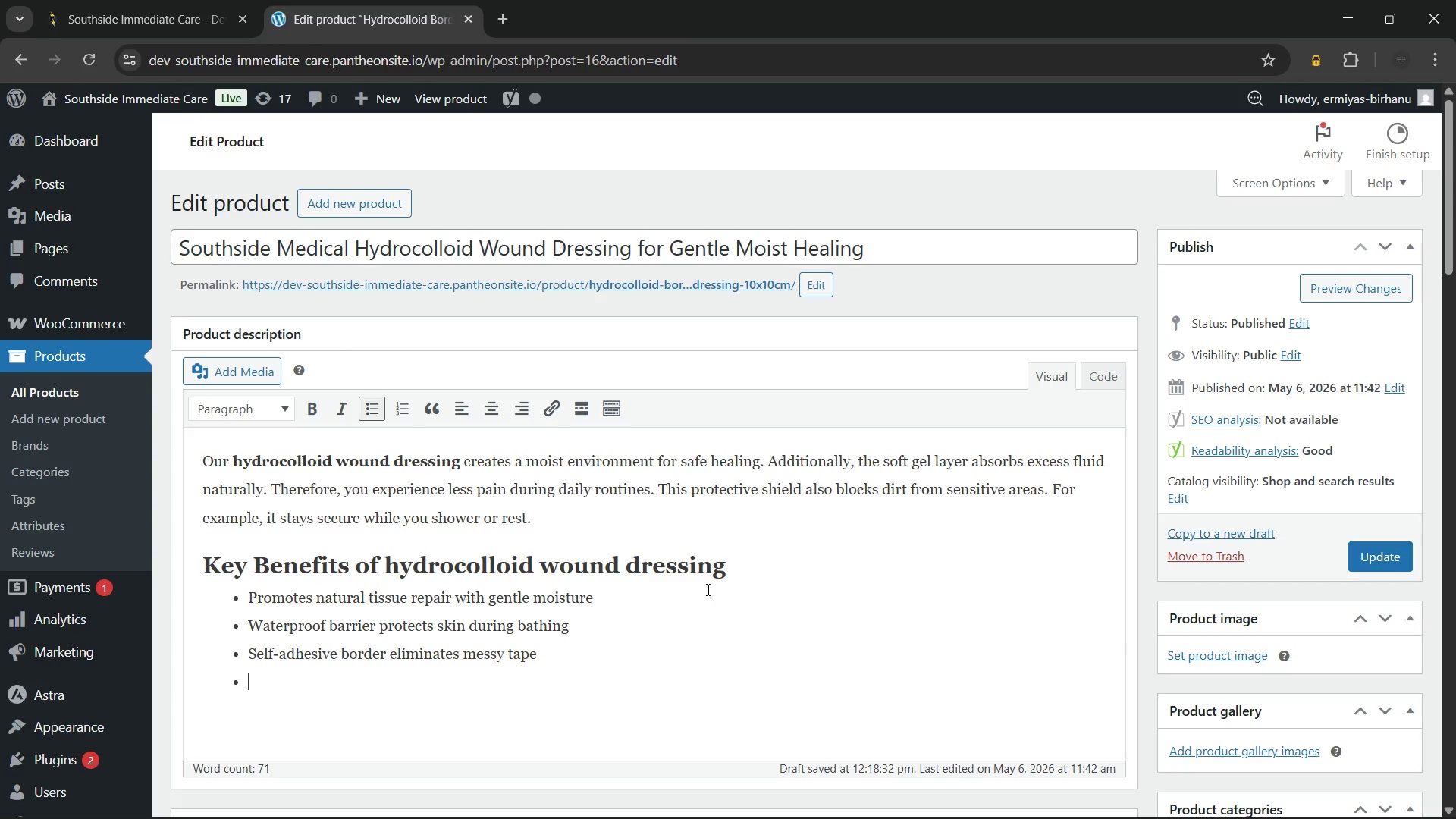 
type(Gentle smooth edges prevent painful skin irritation during wear)
 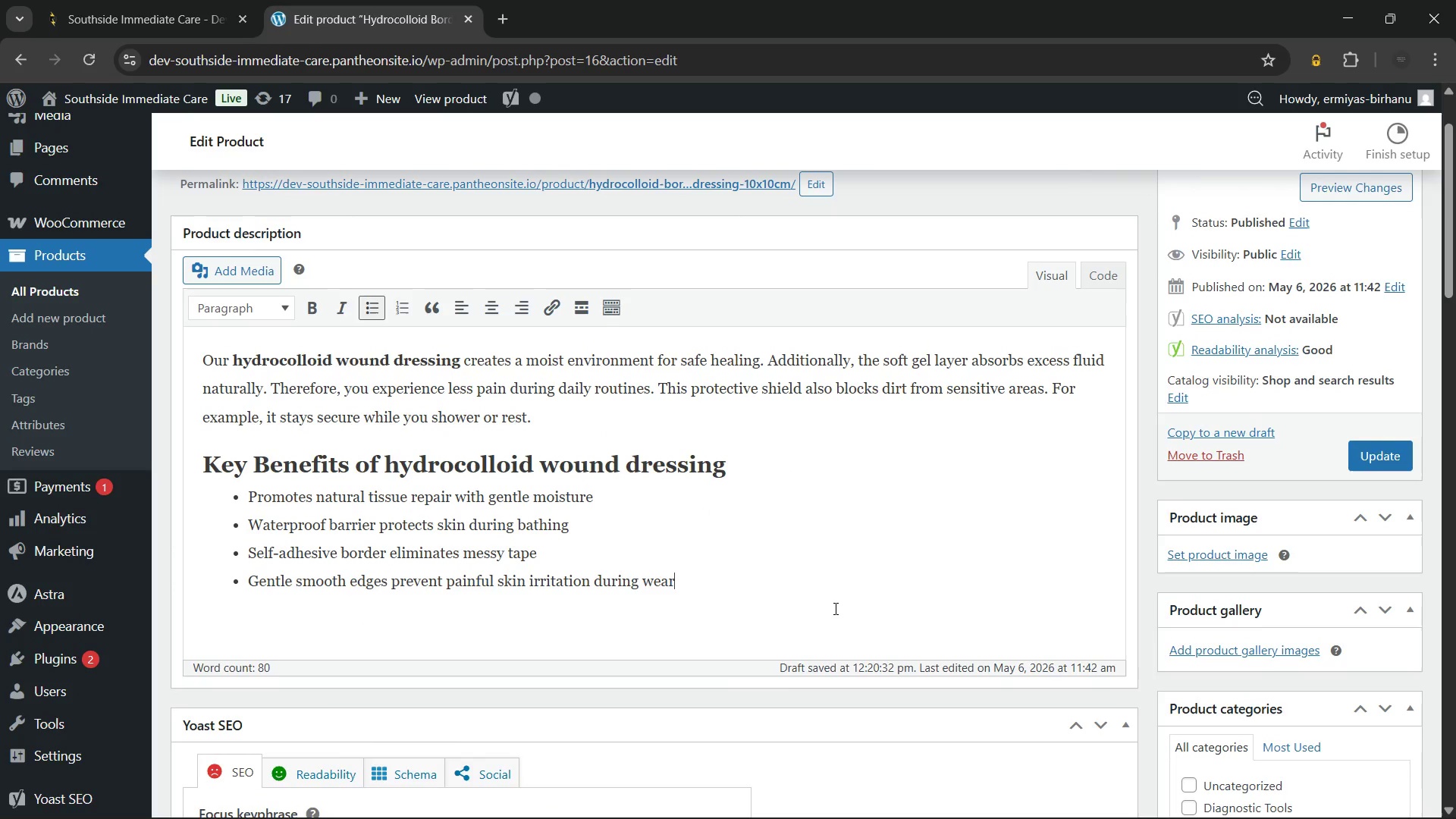 
wait(75.2)
 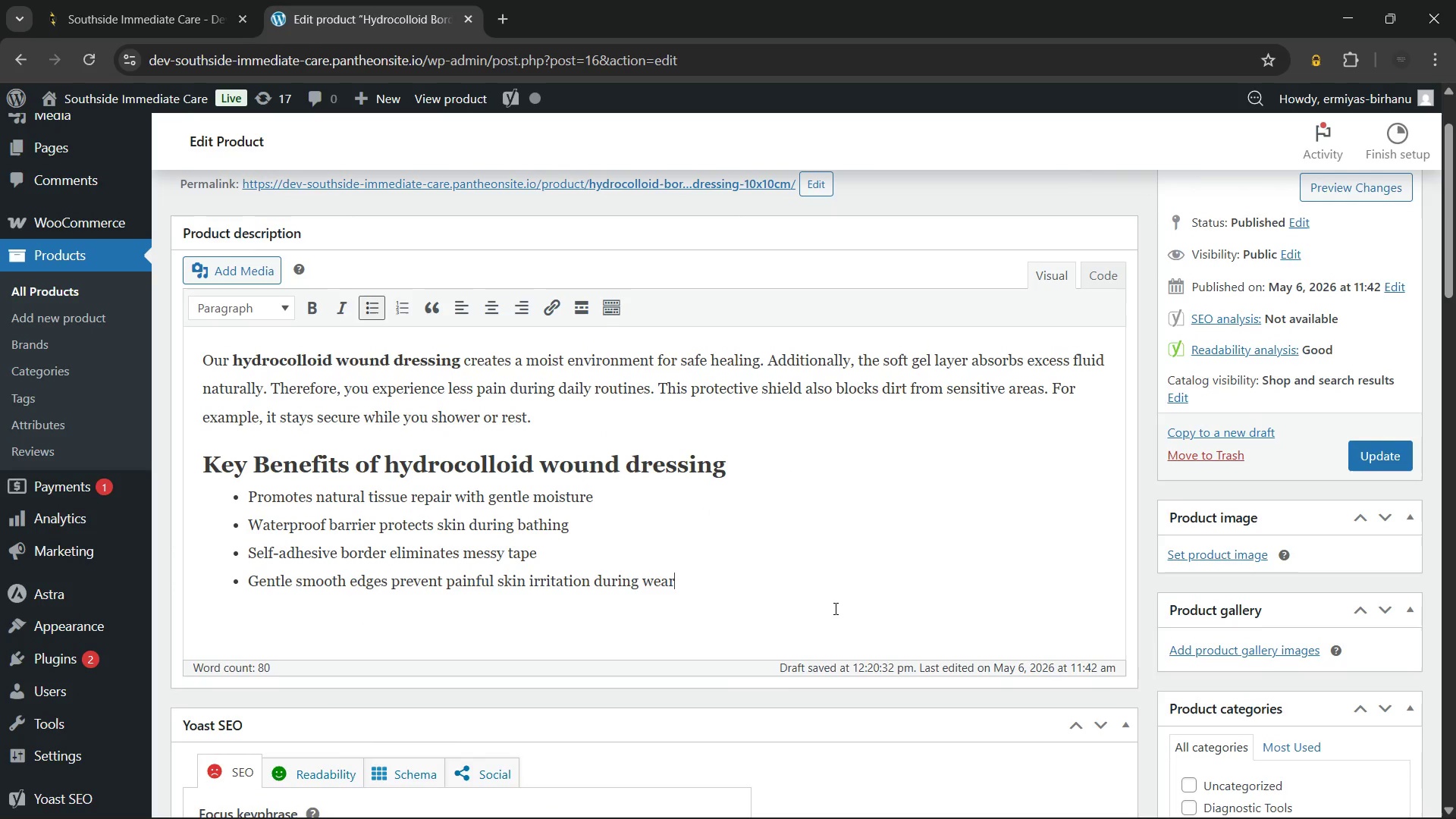 
key(Enter)
 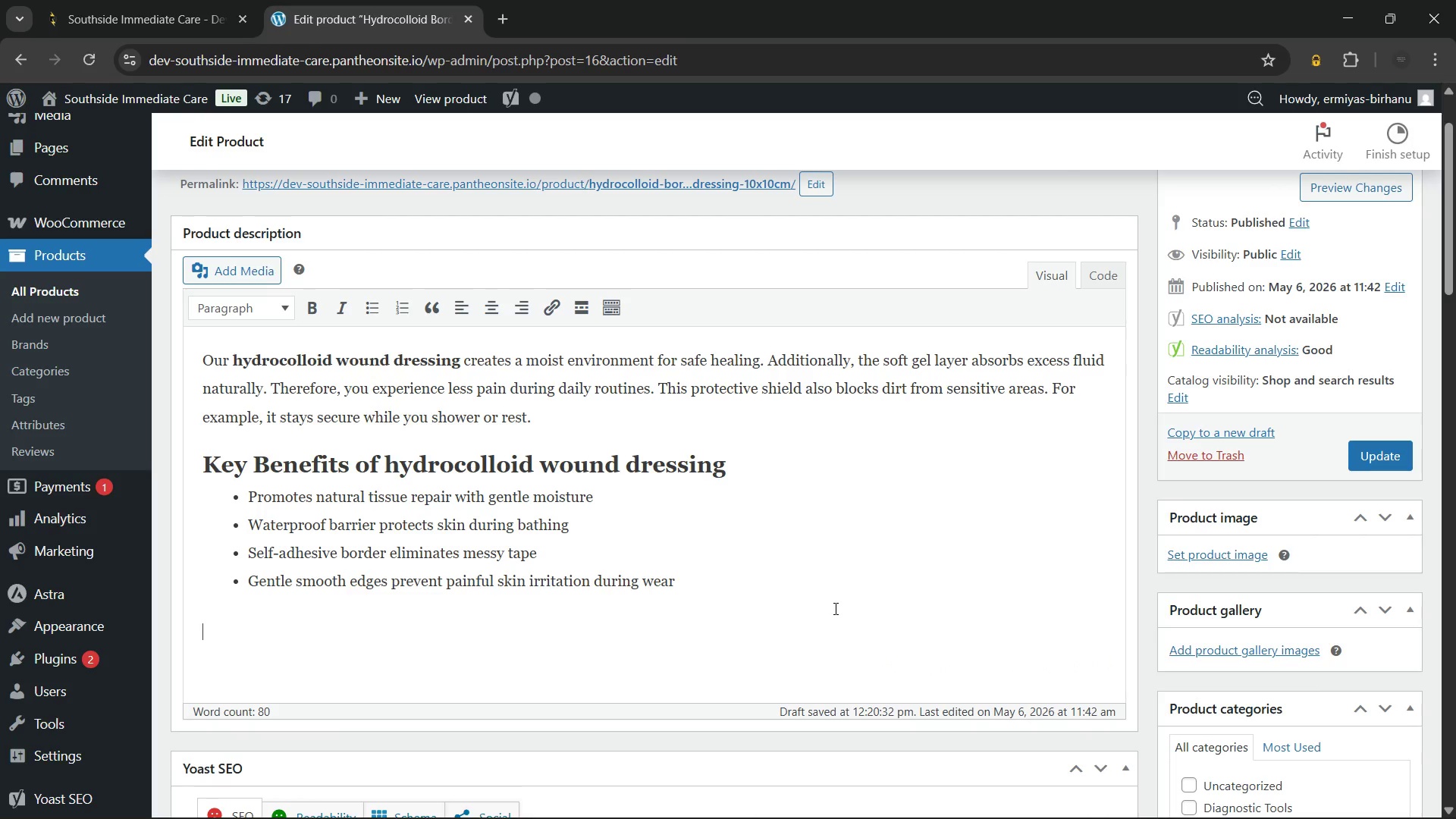 
key(Enter)
 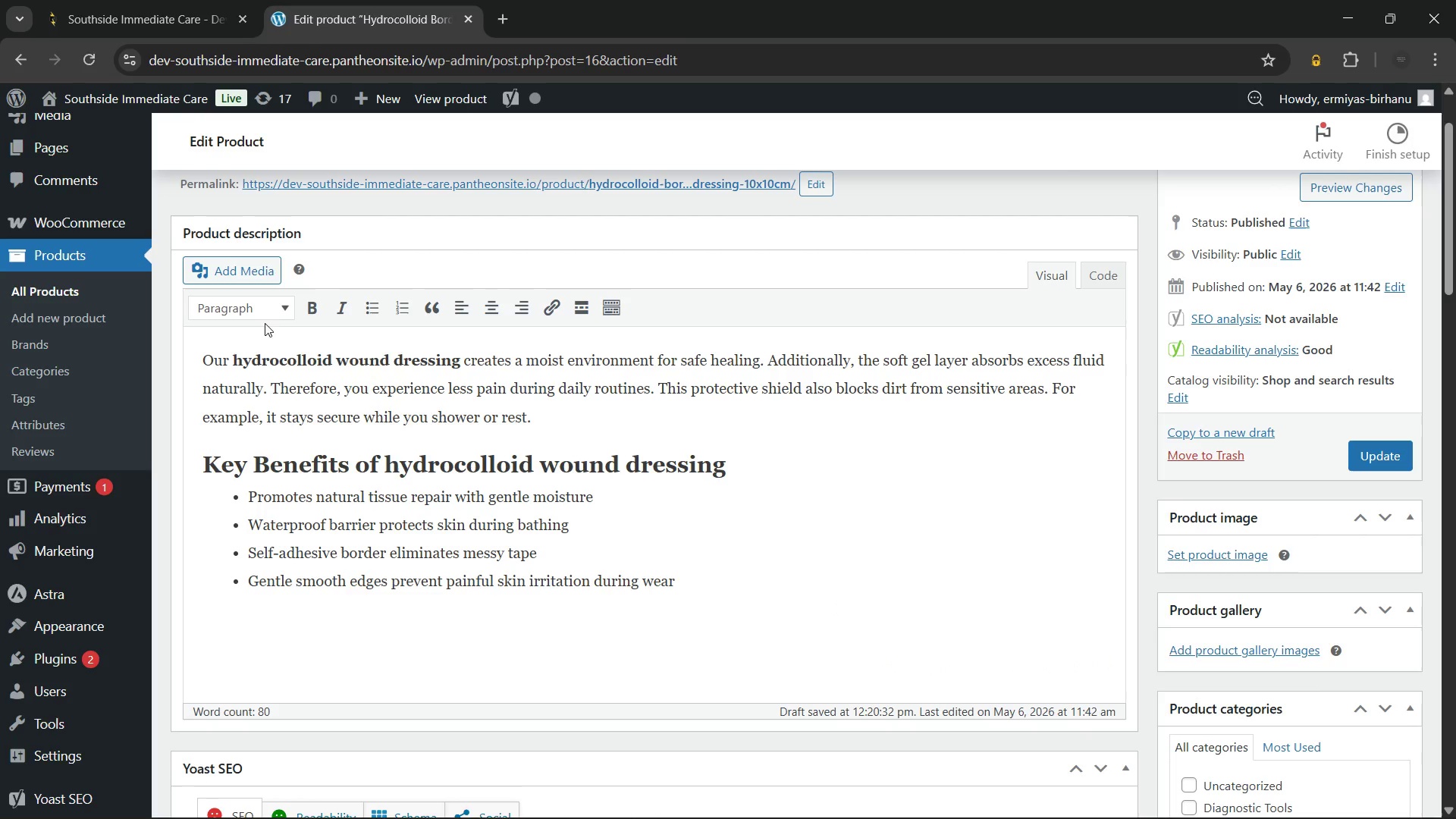 
left_click([270, 306])
 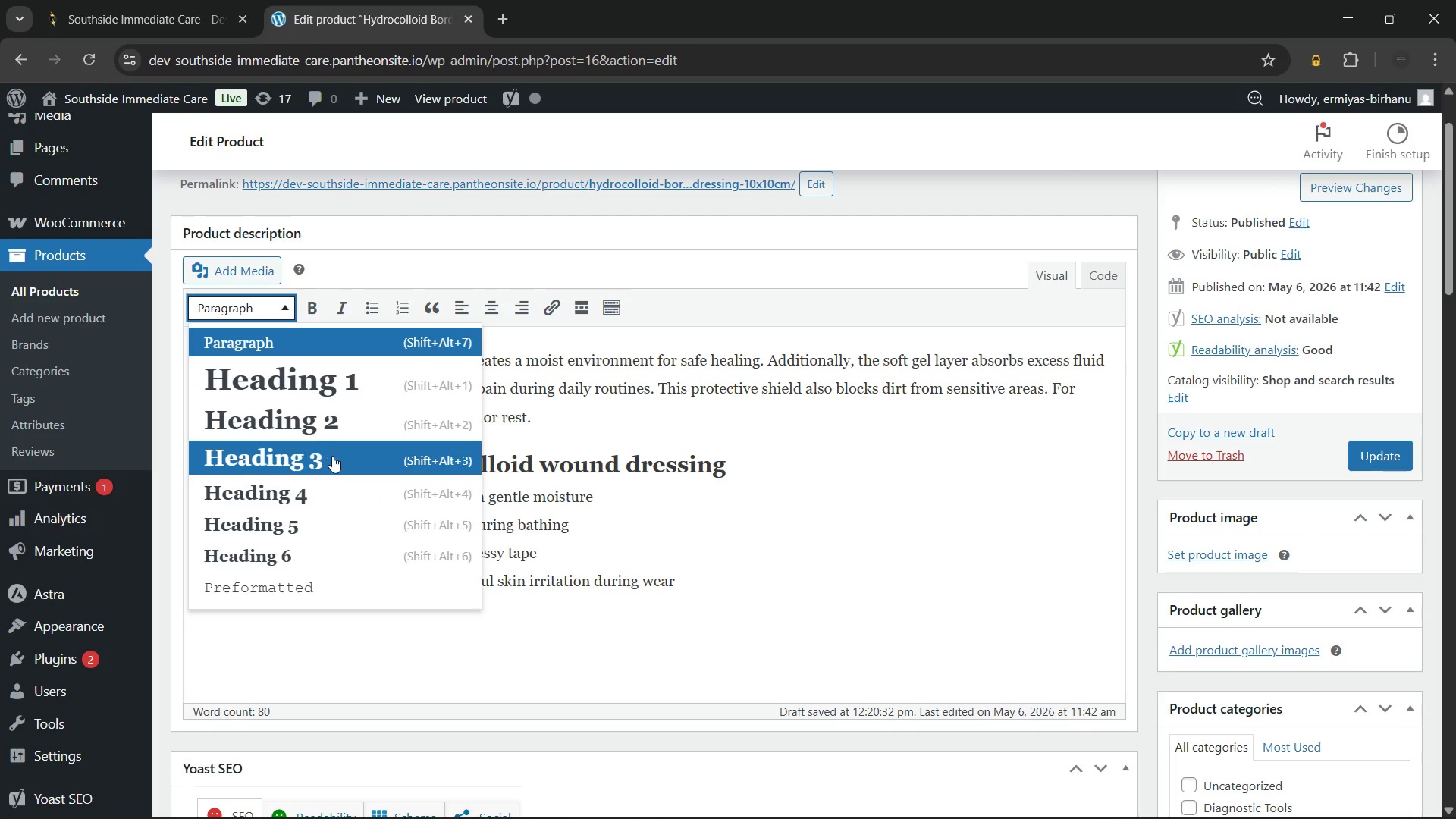 
left_click([333, 458])
 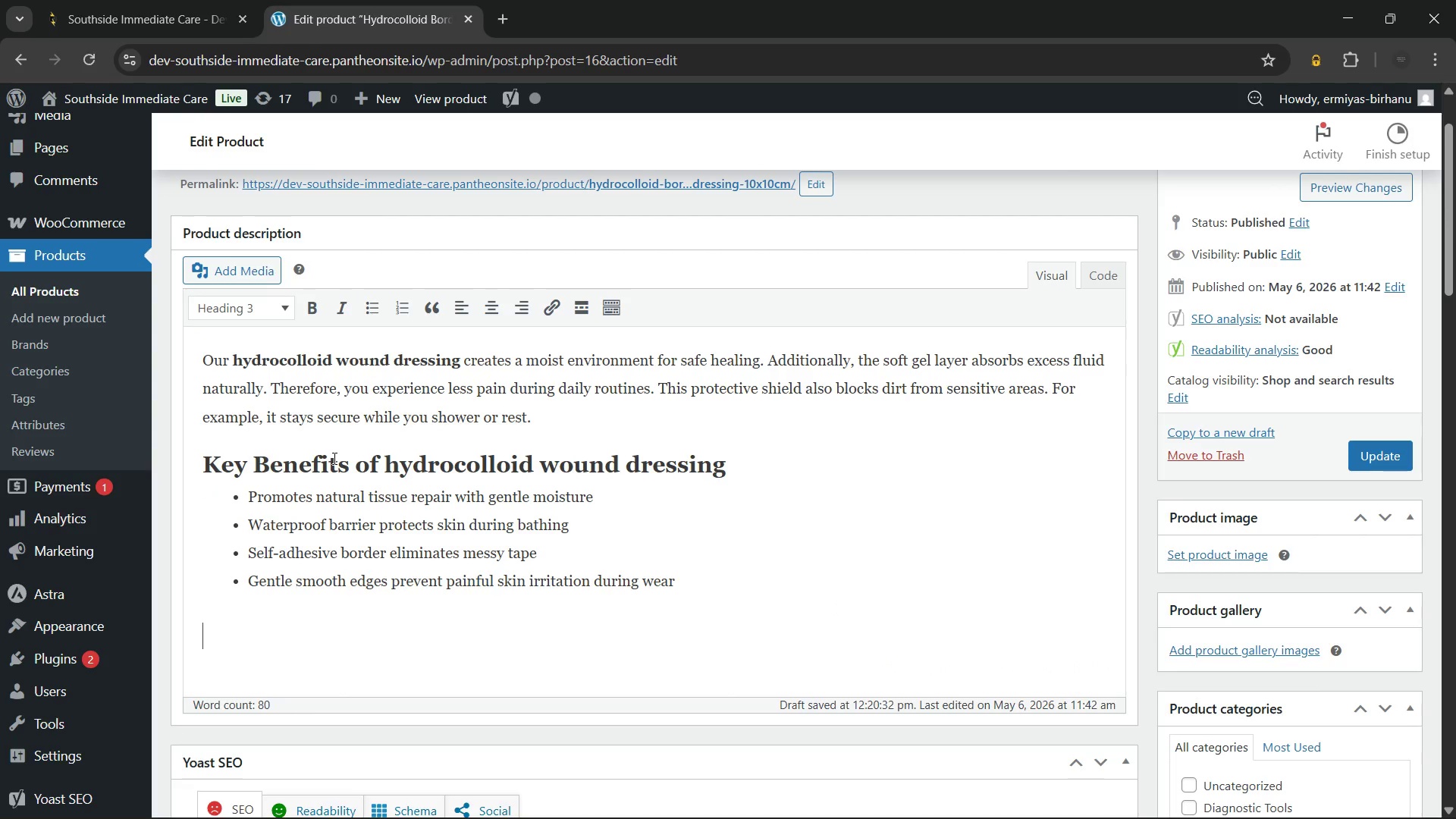 
type(What's Included)
 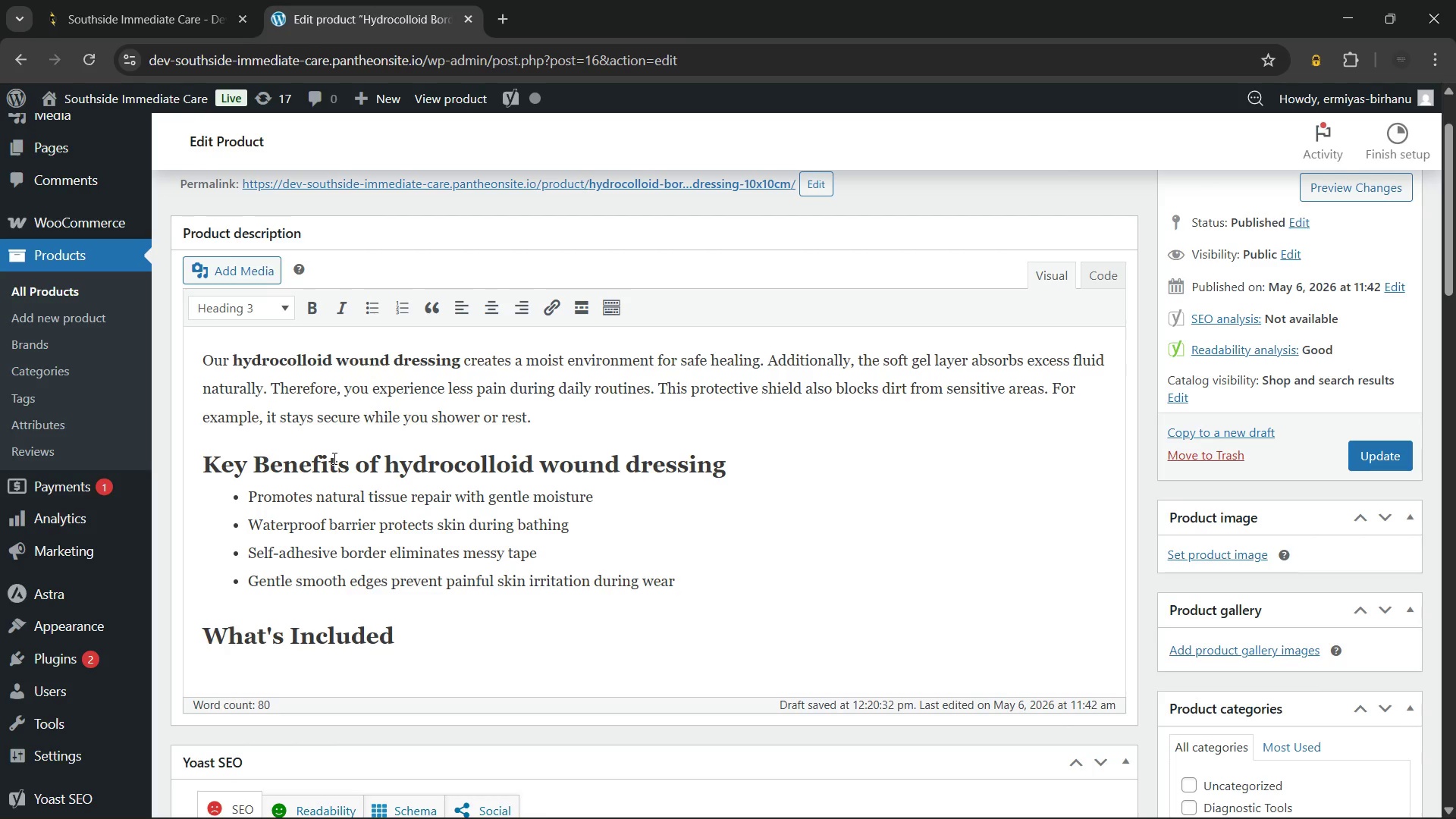 
key(Enter)
 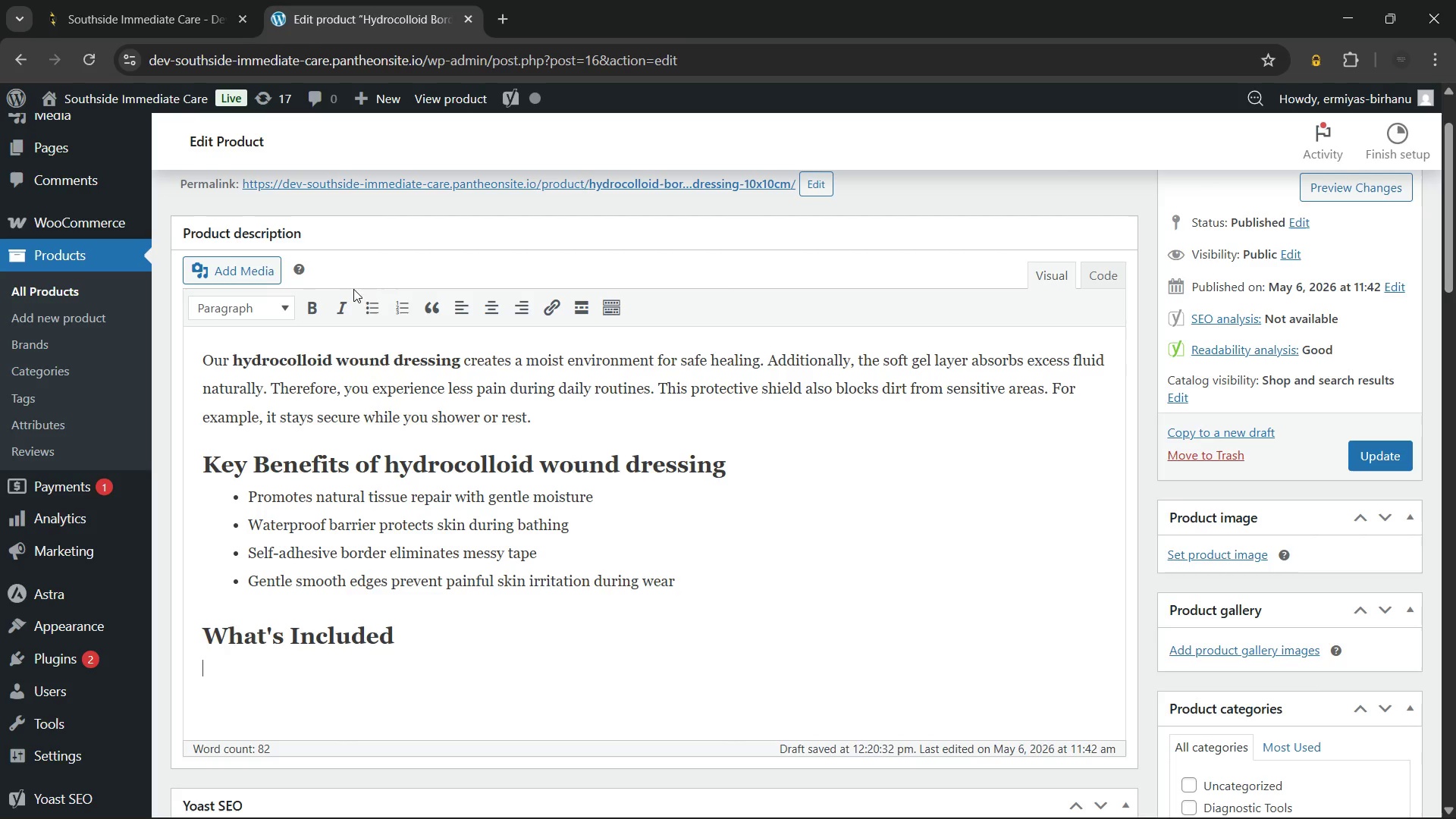 
left_click([377, 309])
 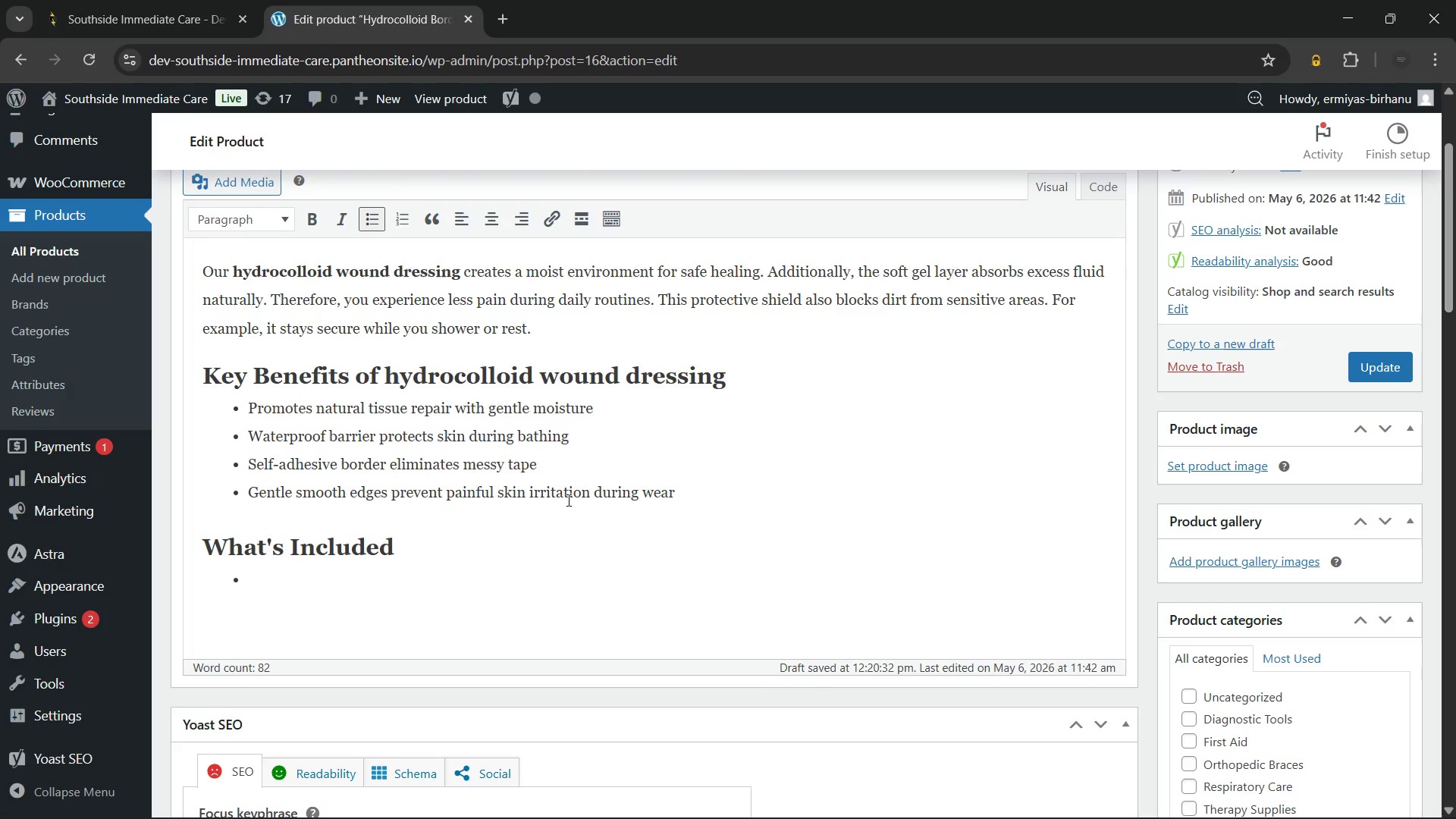 
type(Wash and dry the affected area completely before applying)
 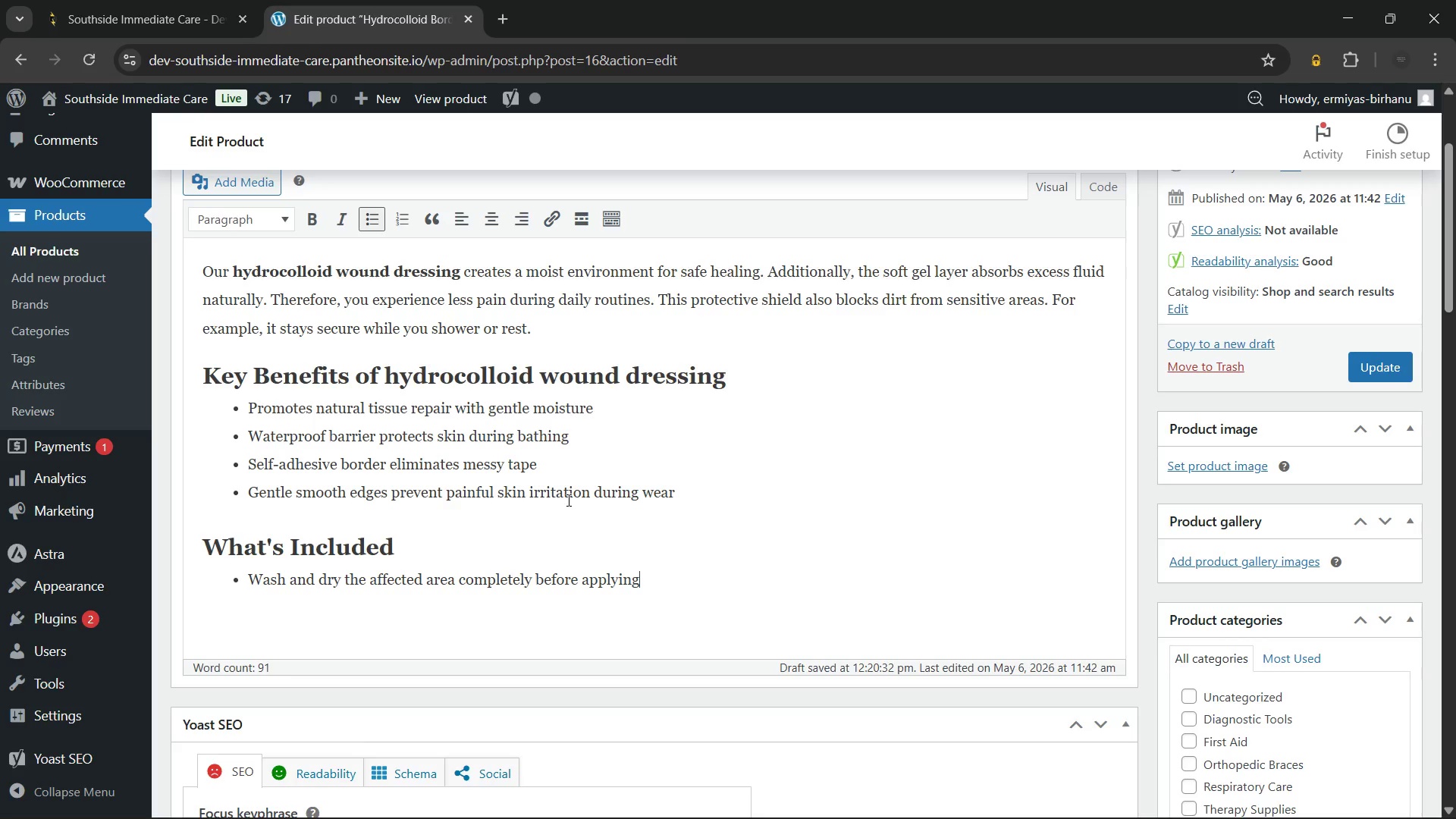 
key(Enter)
 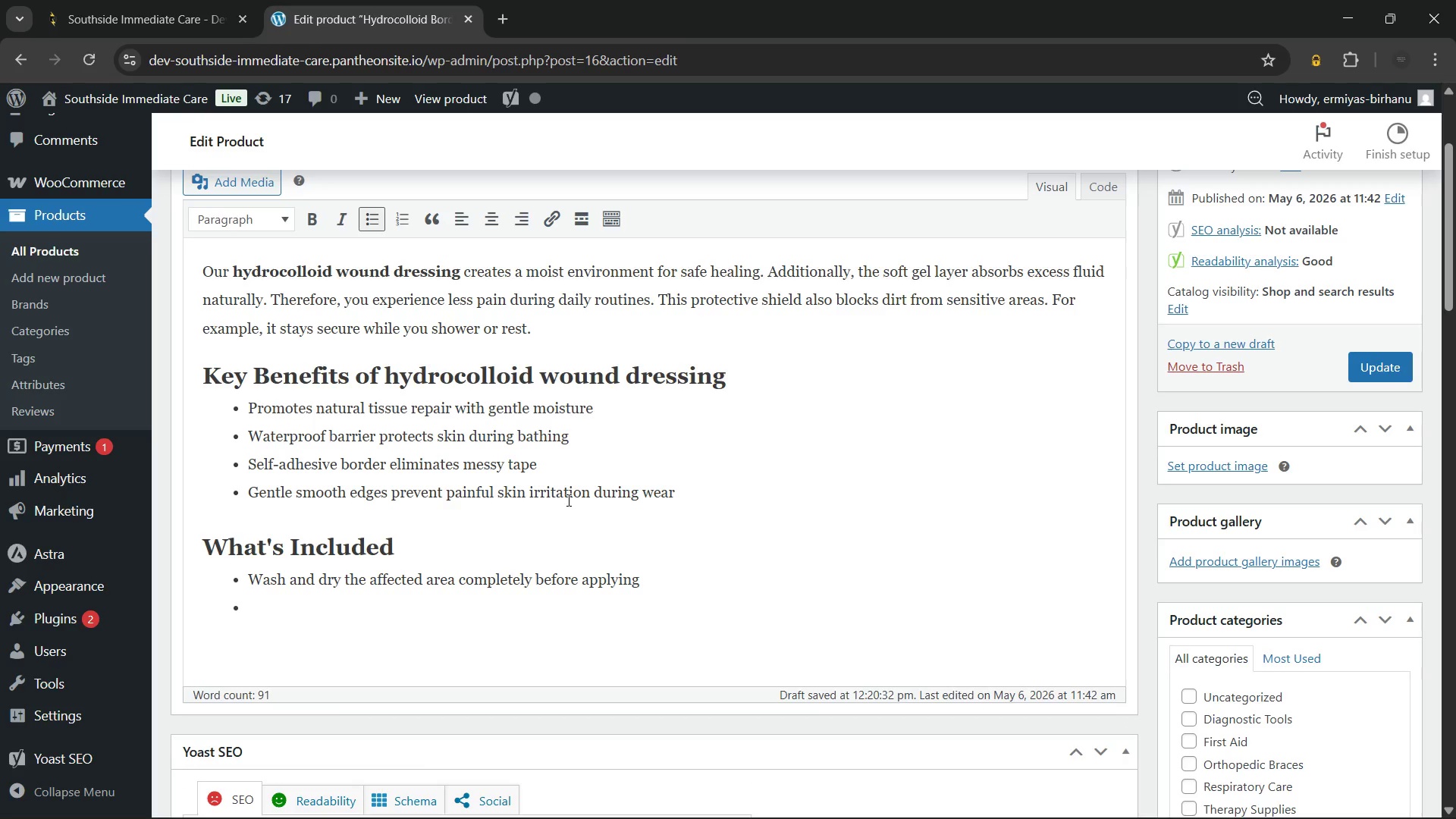 
type(Peel away the backing and center the pad)
 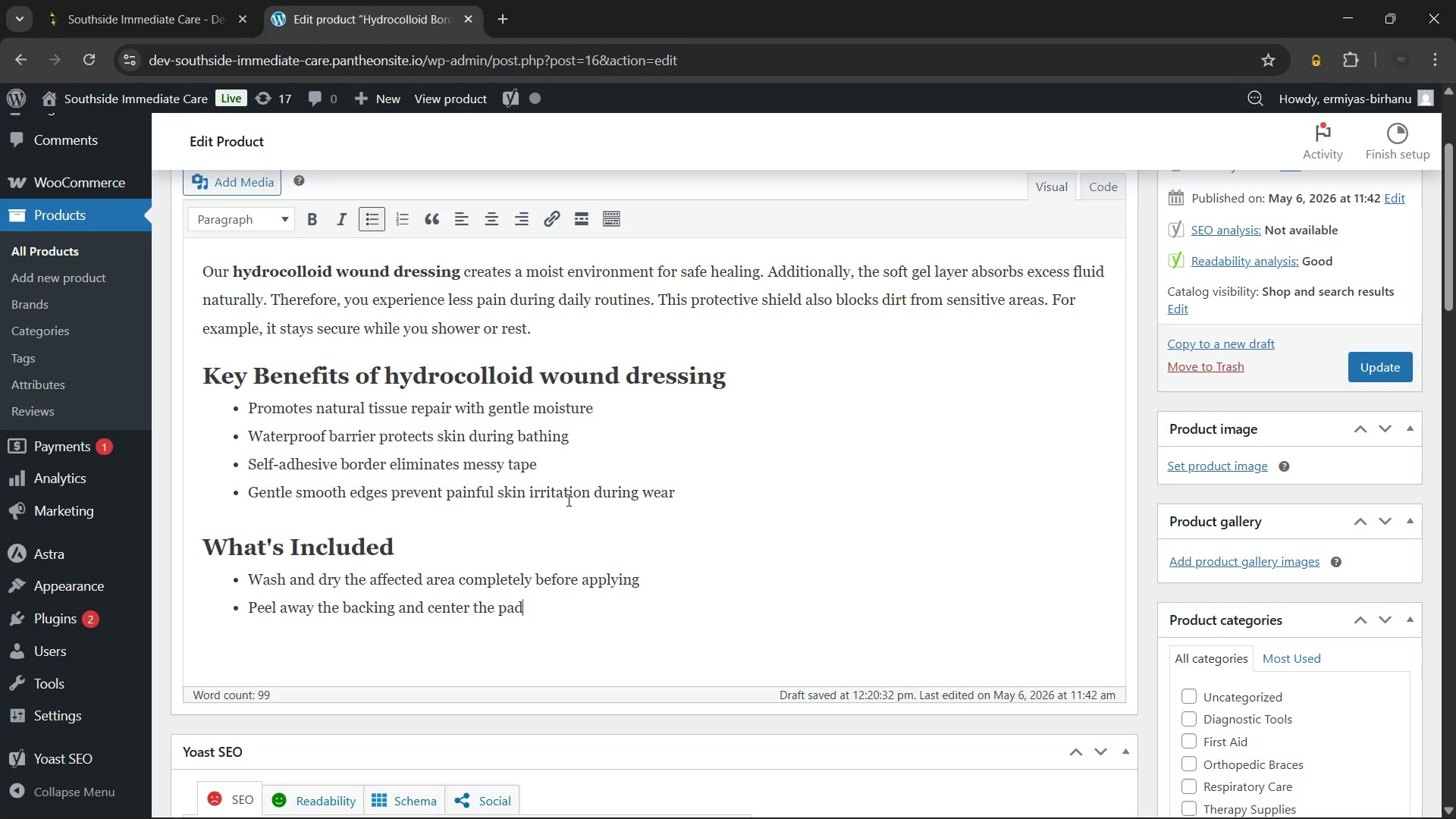 
wait(7.23)
 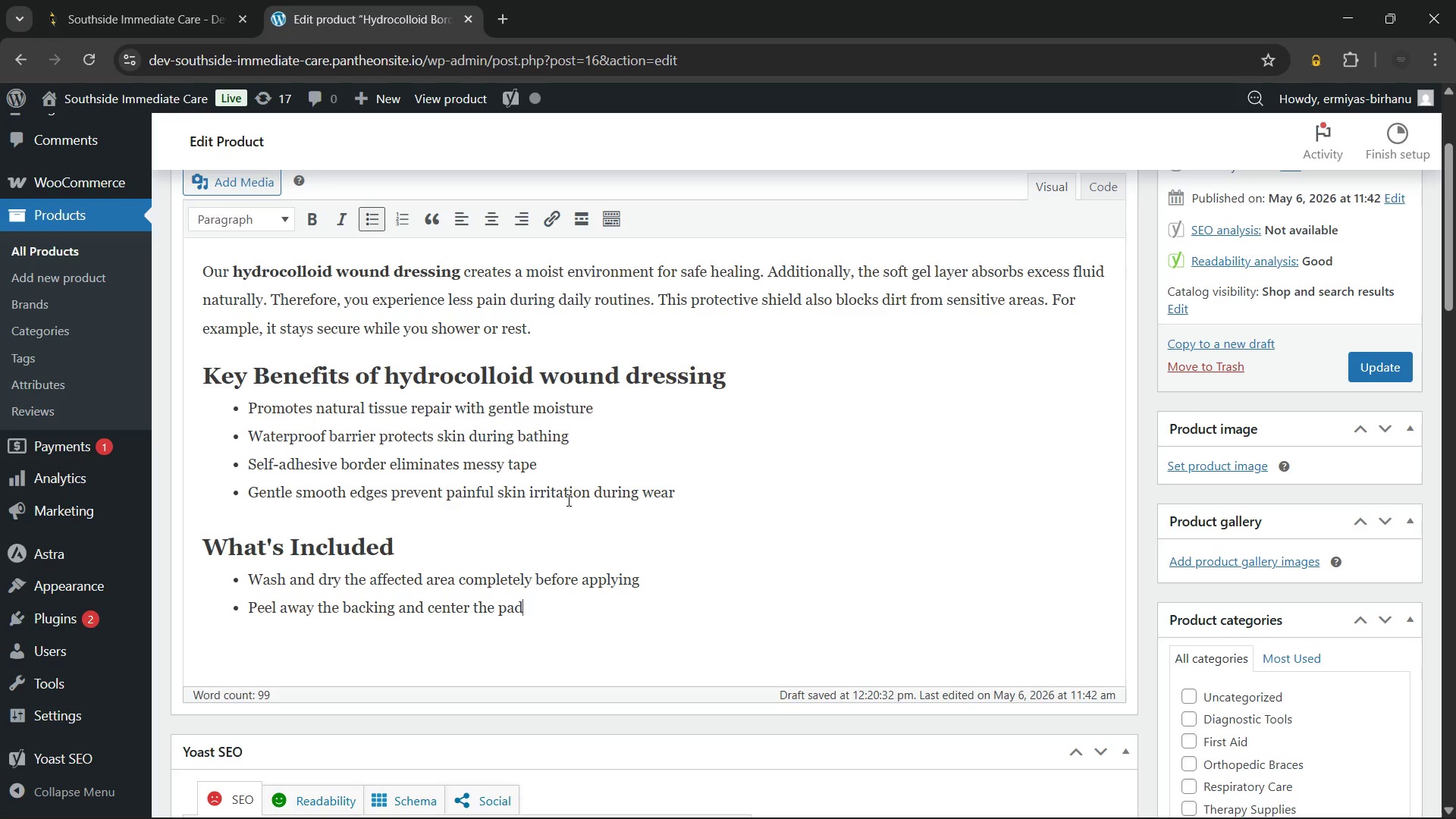 
key(Enter)
 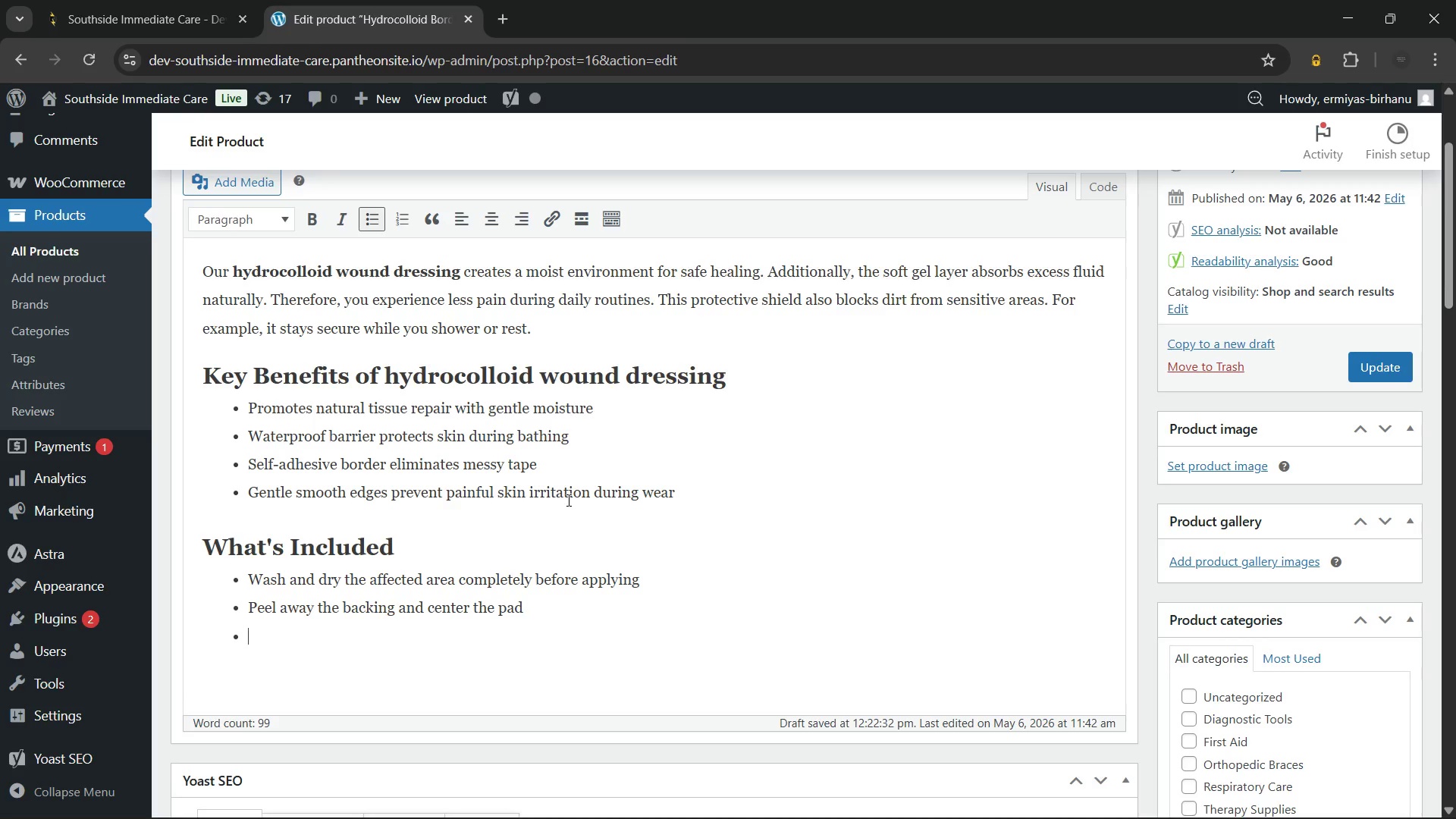 
type(Press edges firmly to create a reliable tight seal)
 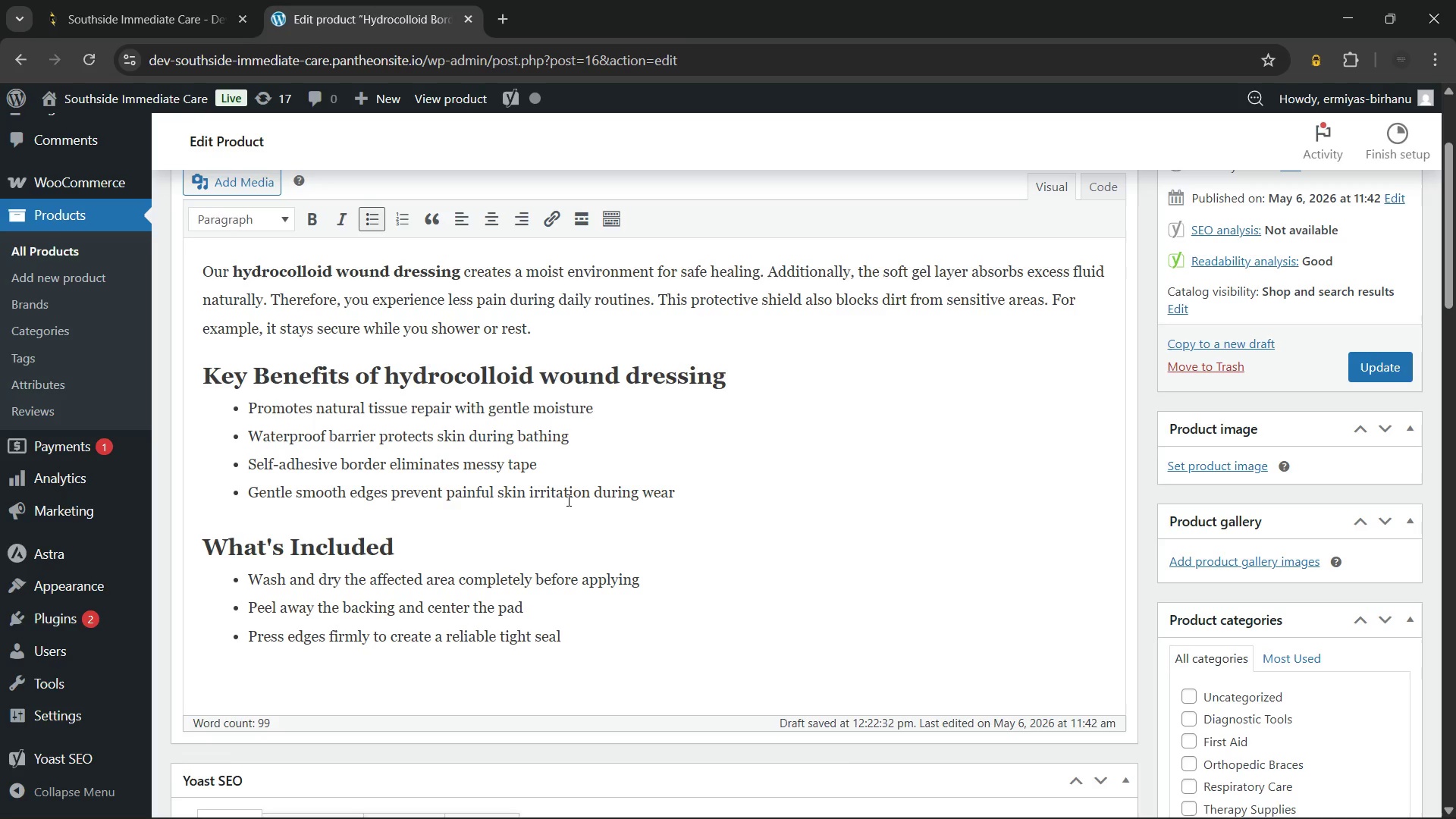 
key(Enter)
 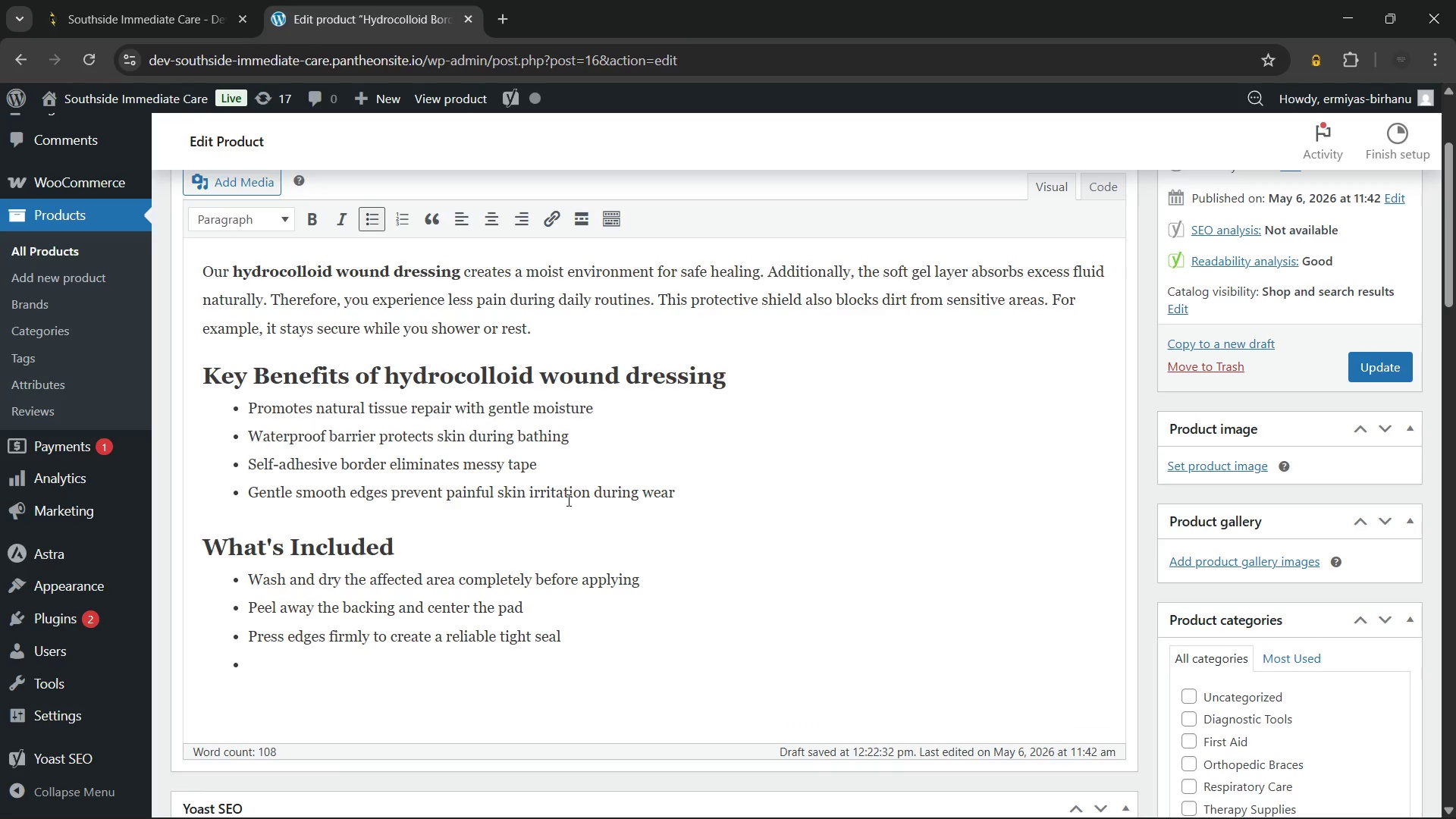 
type(Always)
 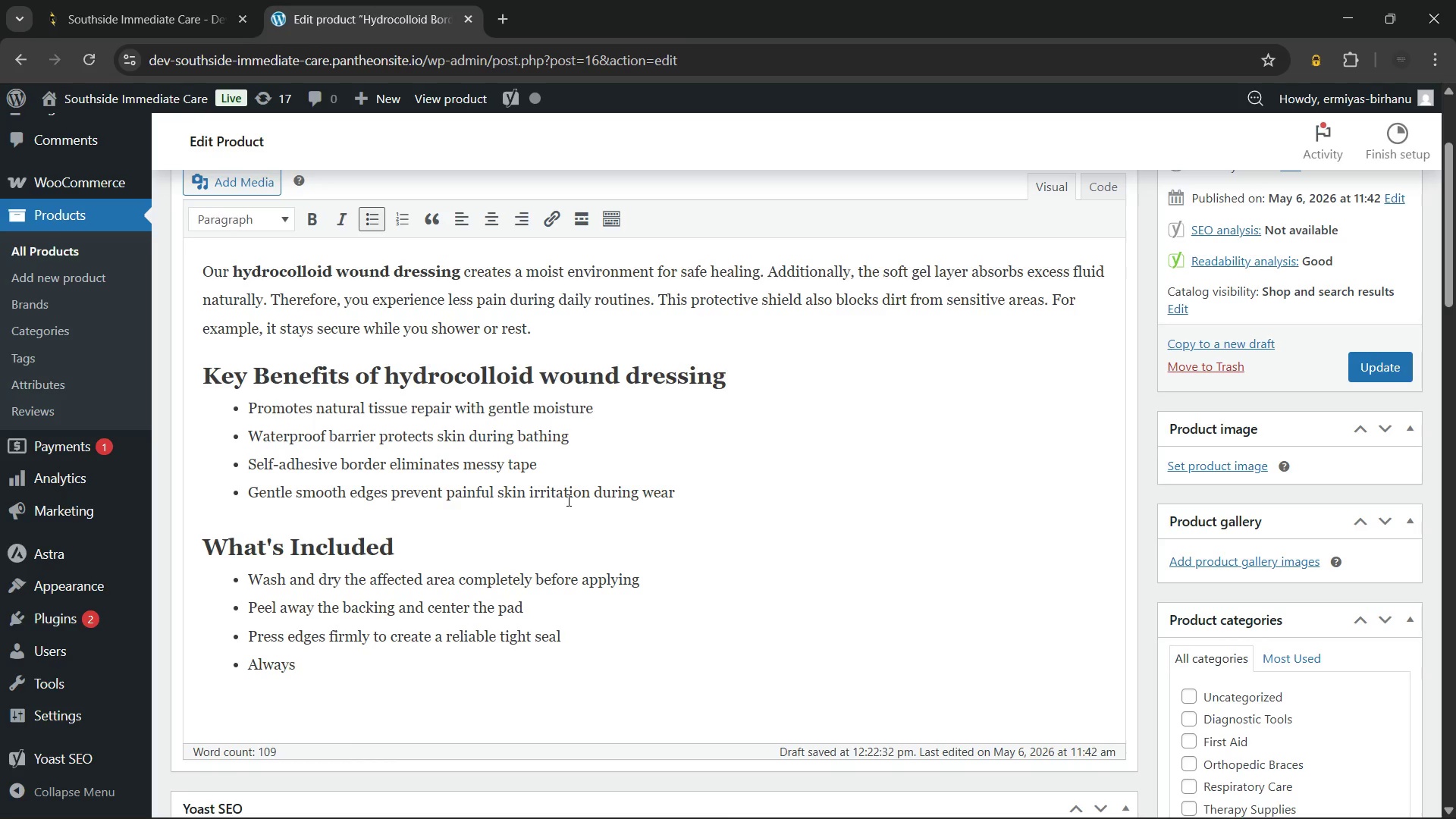 
wait(7.91)
 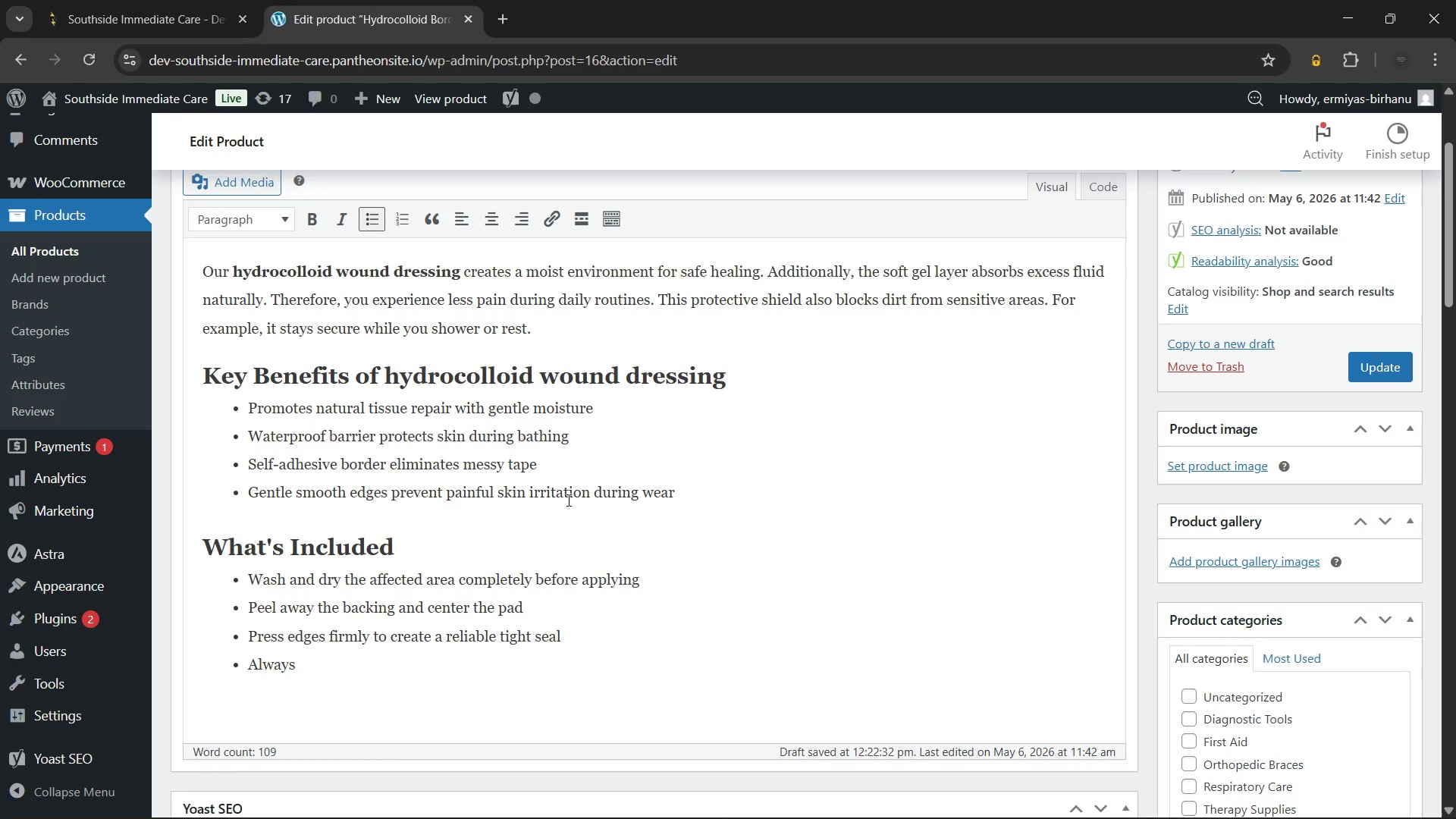 
hold_key(key=Backspace, duration=1.5)
 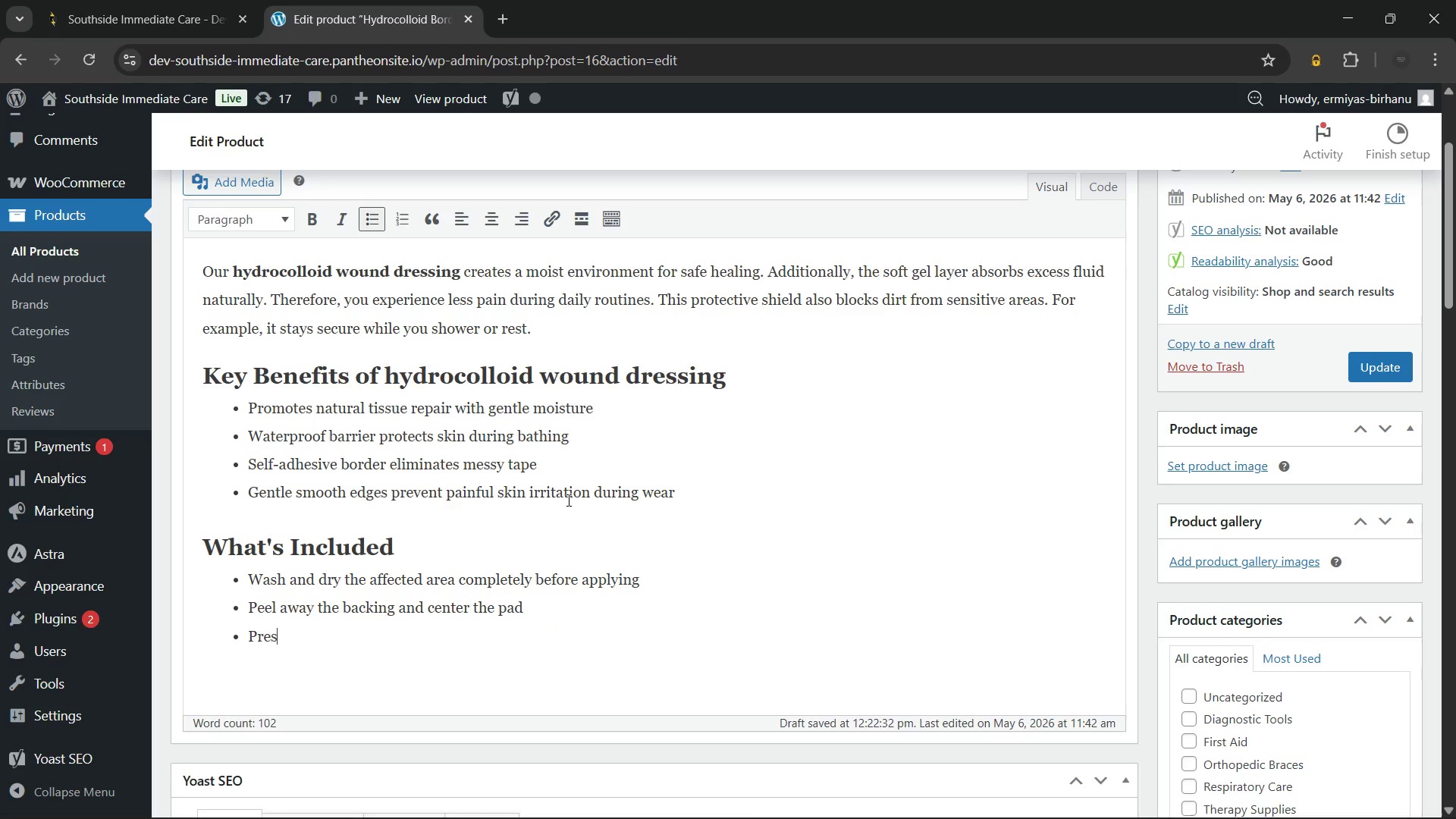 
hold_key(key=Backspace, duration=1.51)
 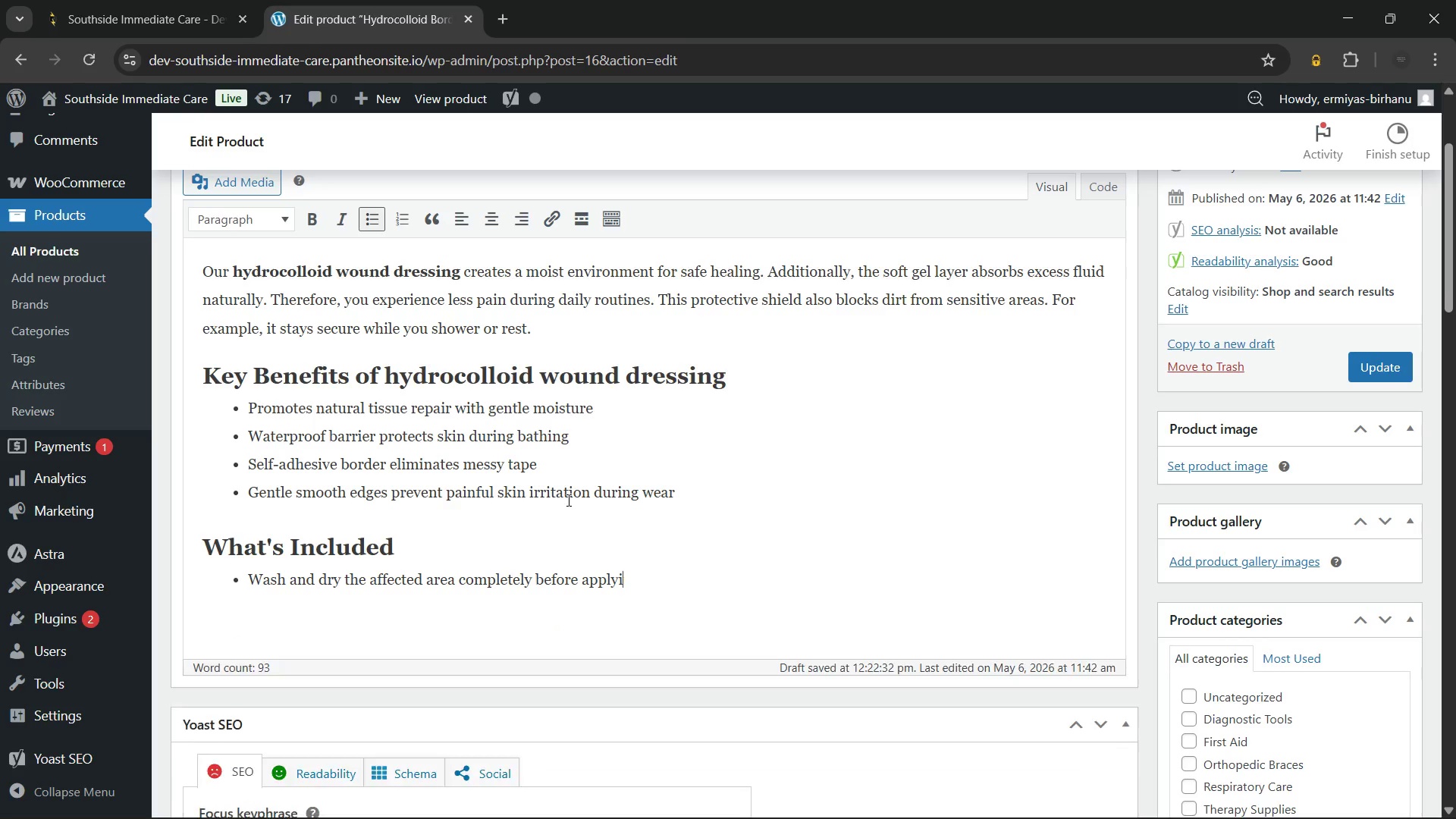 
hold_key(key=Backspace, duration=1.52)
 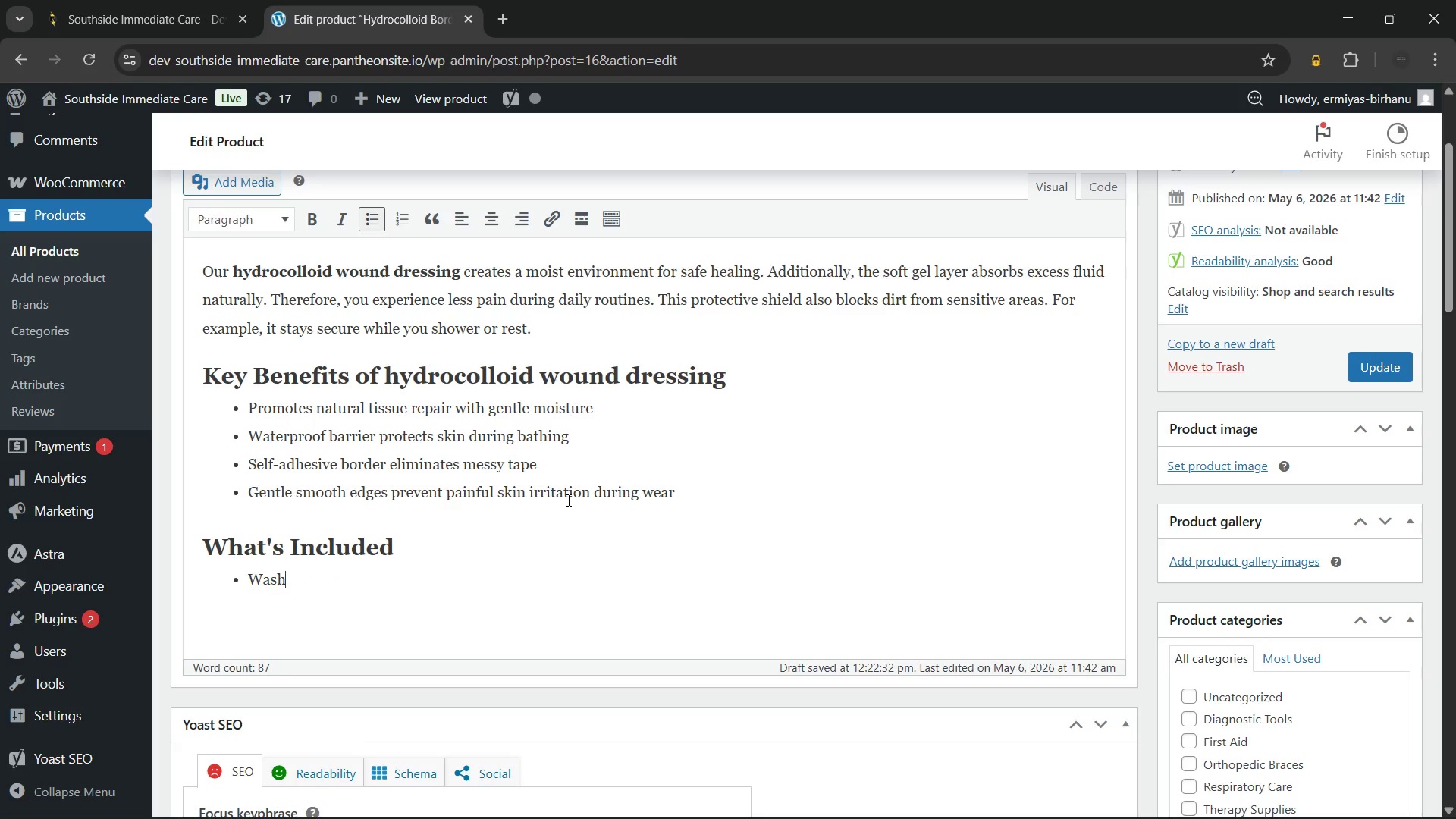 
hold_key(key=Backspace, duration=0.58)
 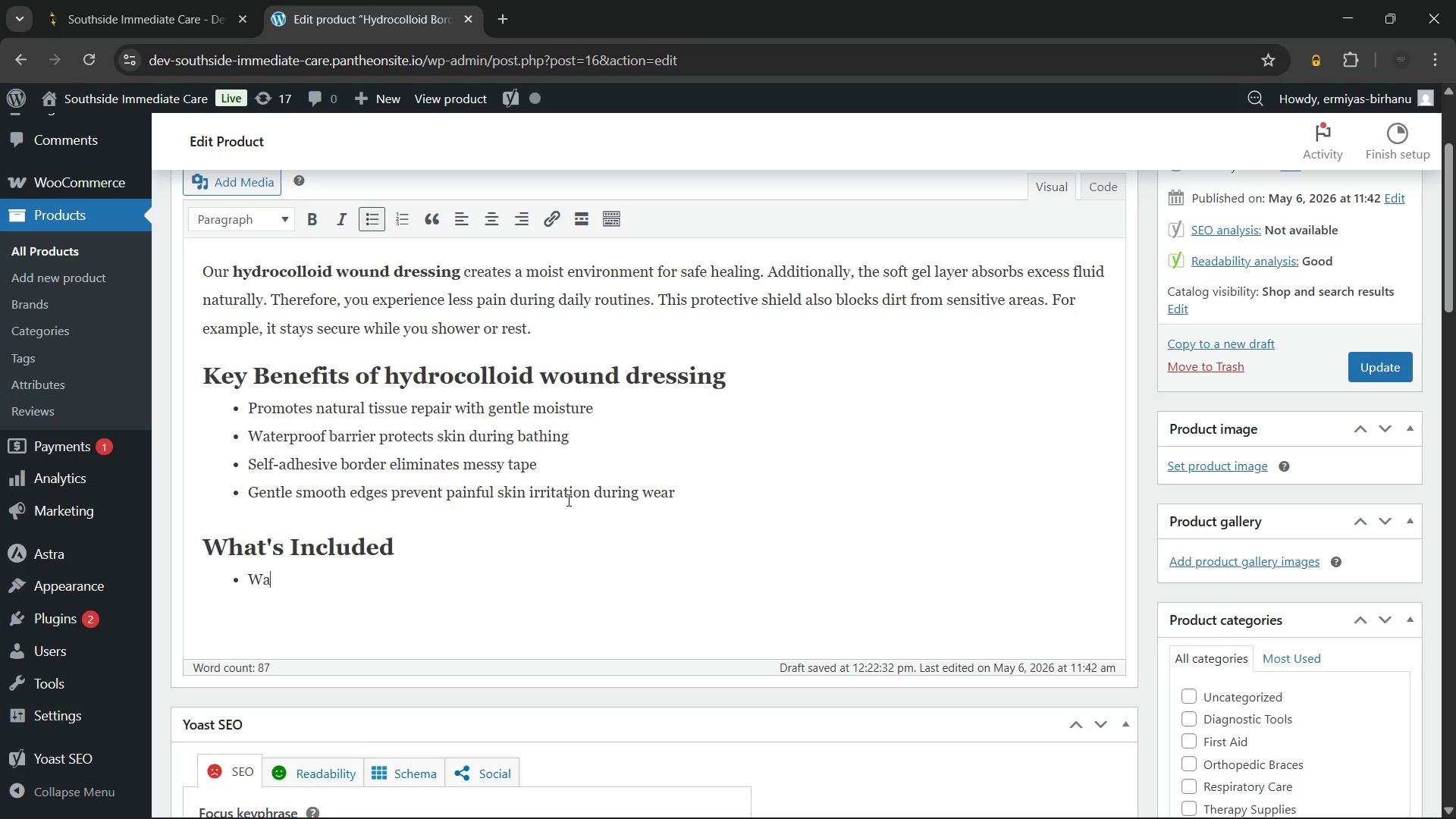 
key(Backspace)
key(Backspace)
key(Backspace)
type(Ten individually wrapped bordered pathes for immediate daily use)
 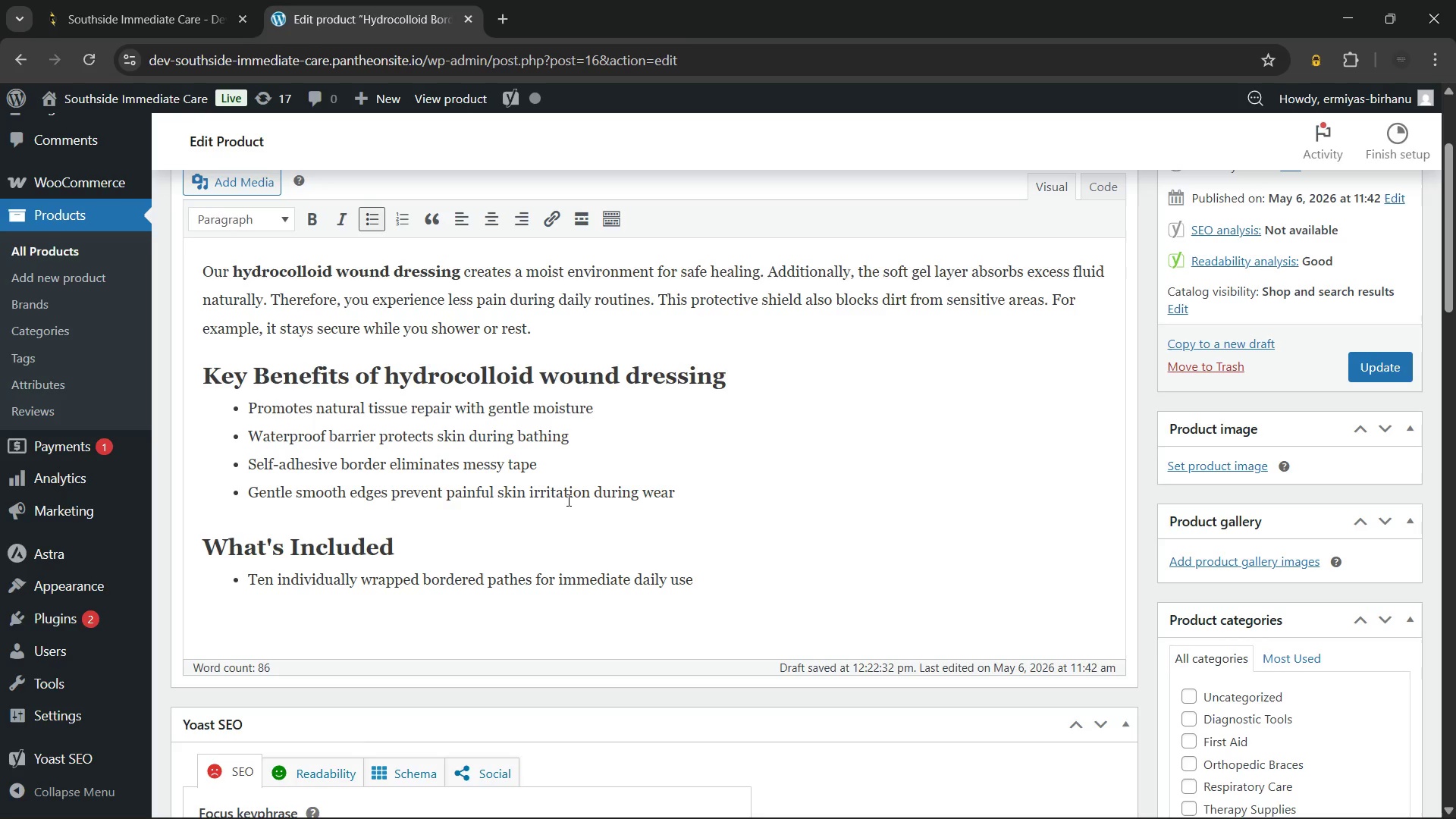 
key(Enter)
 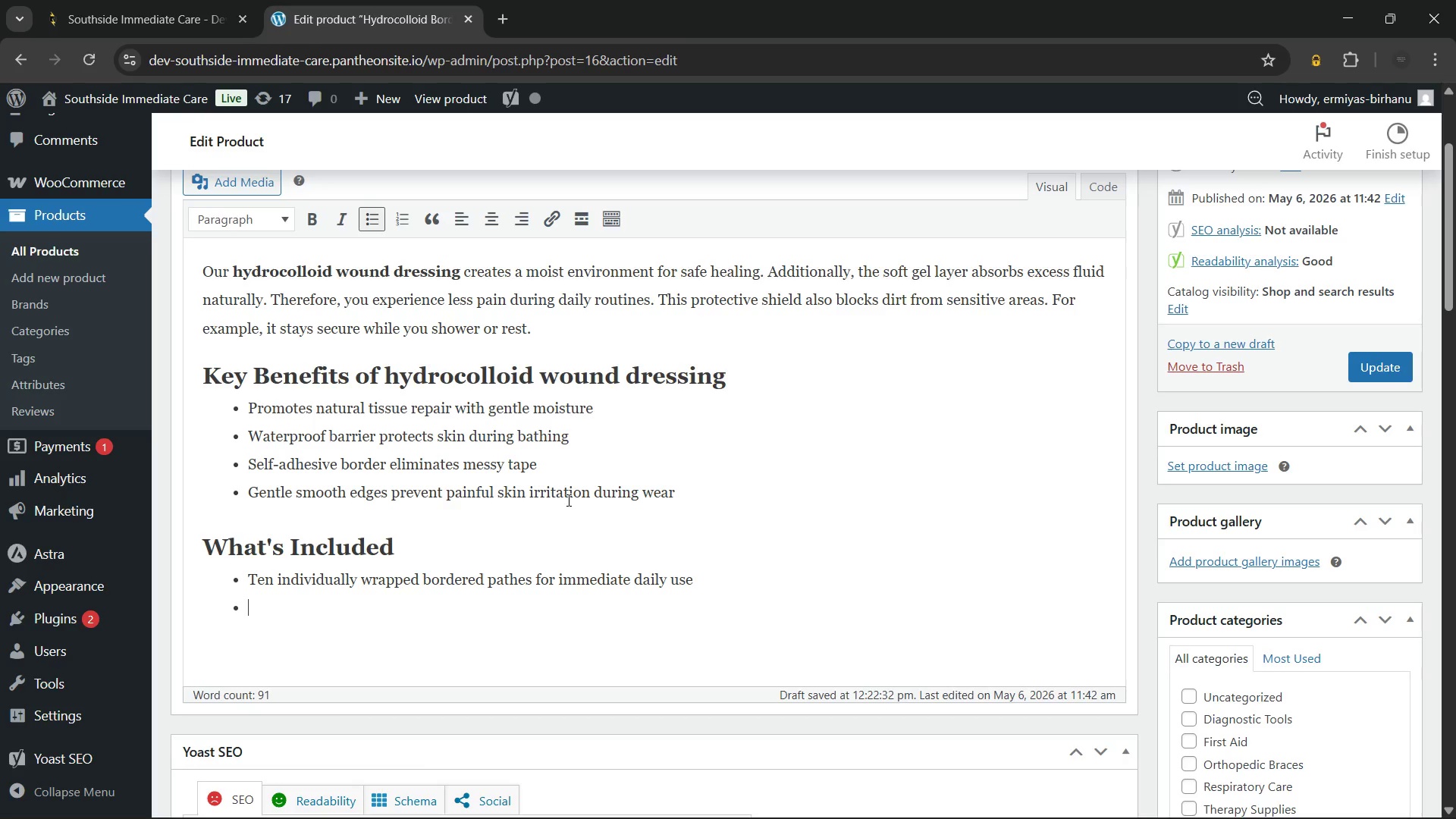 
type(Individual)
 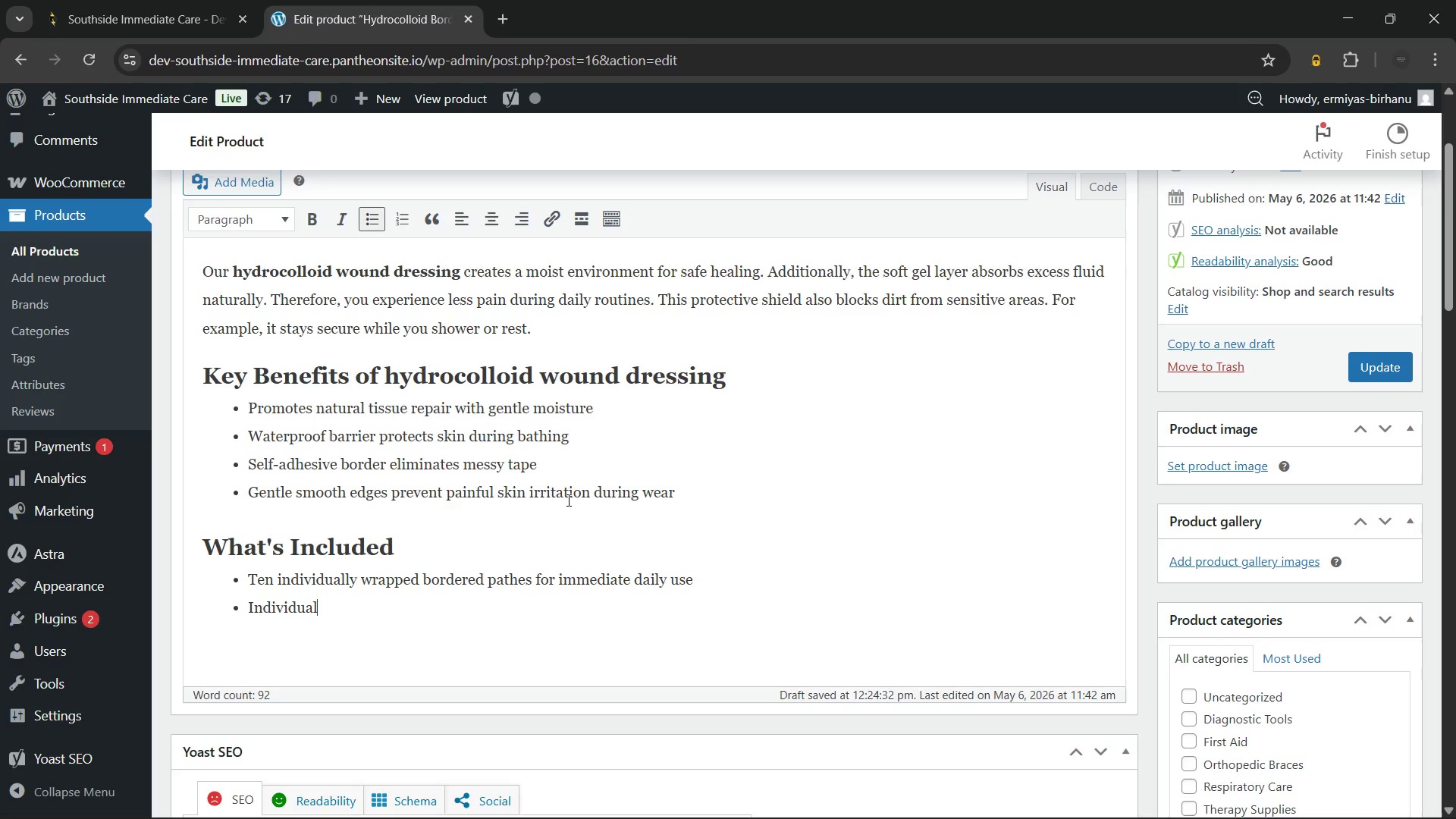 
wait(70.61)
 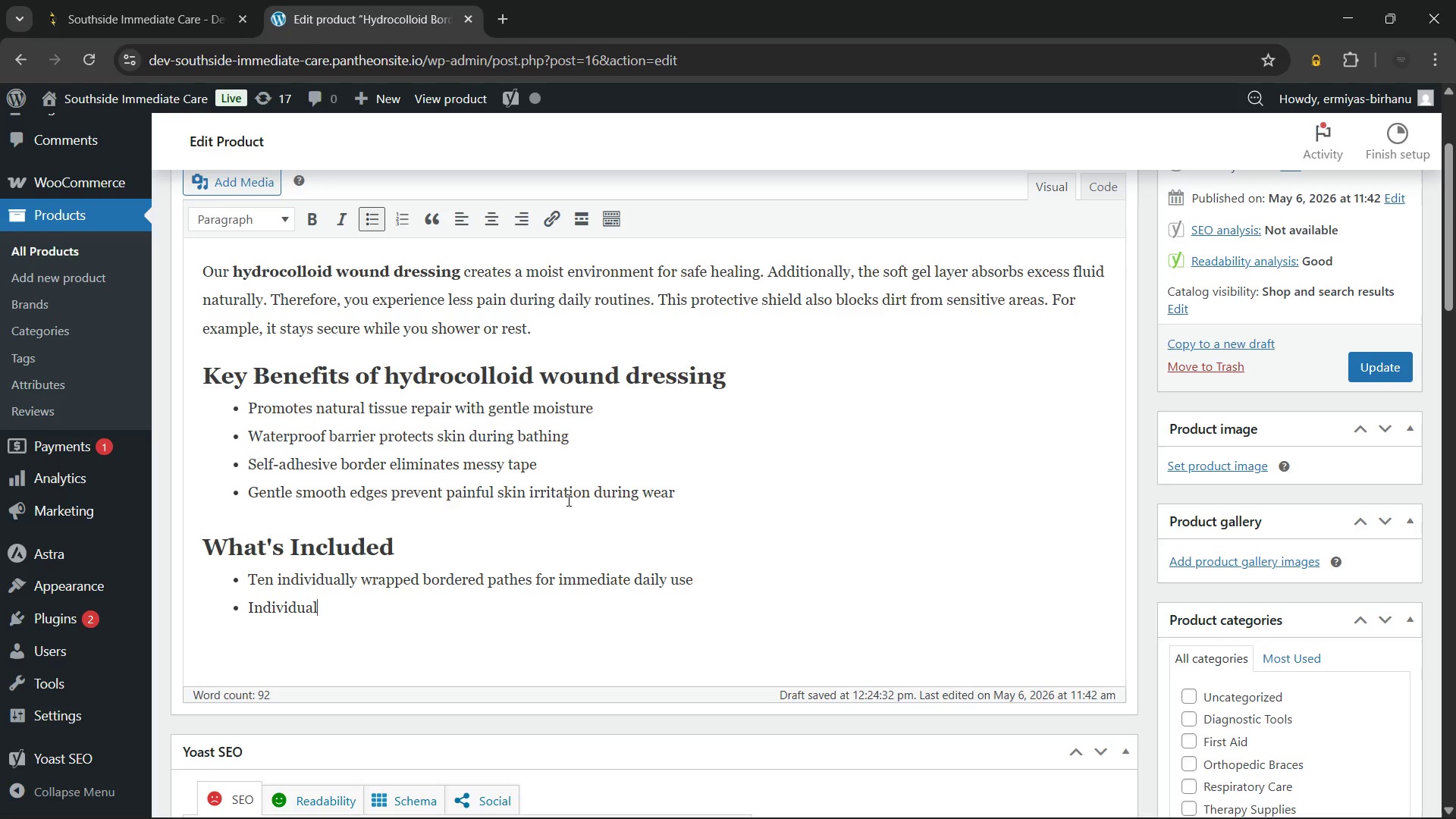 
type( peel to open packets for hygiene)
 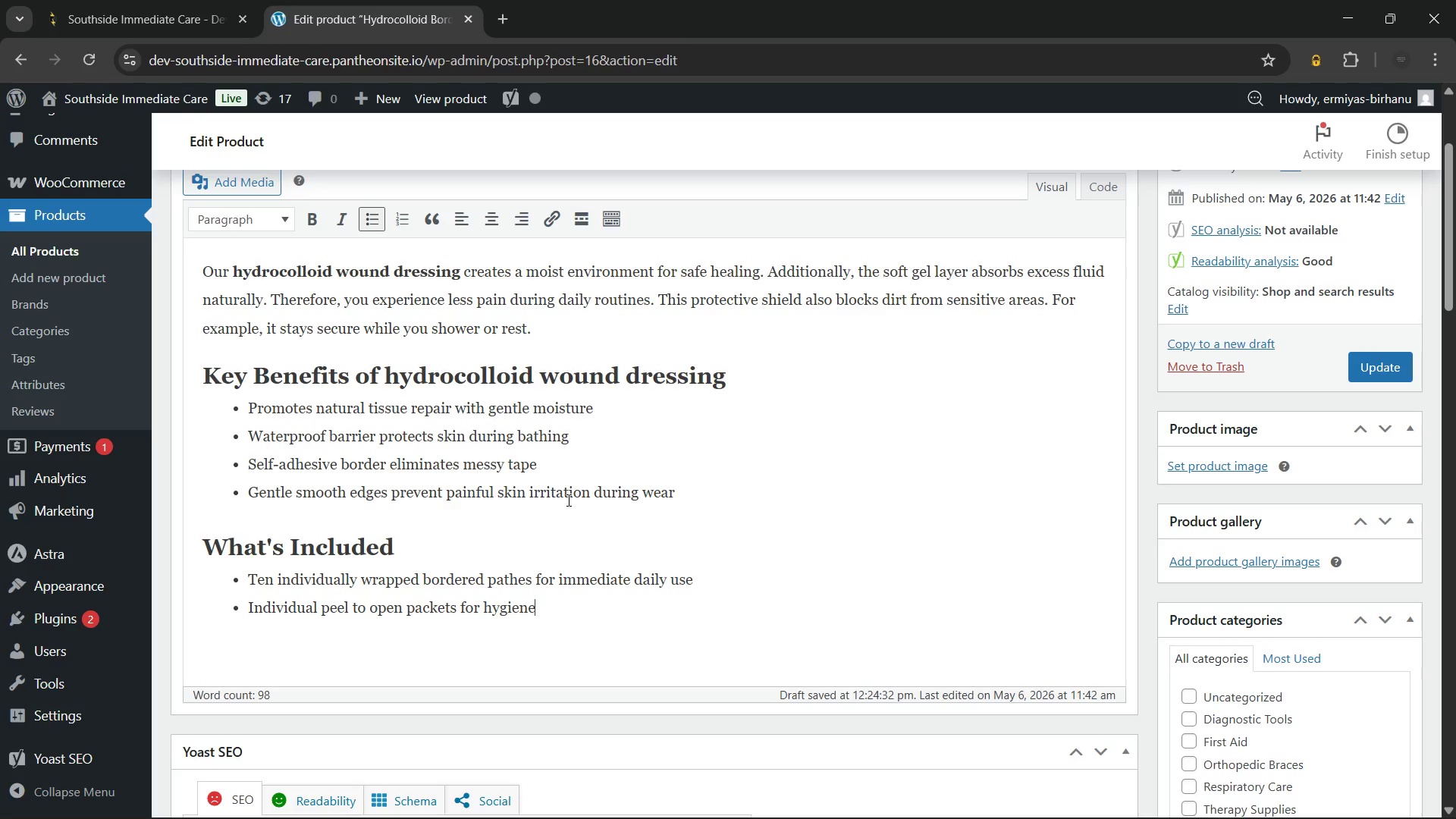 
key(Enter)
 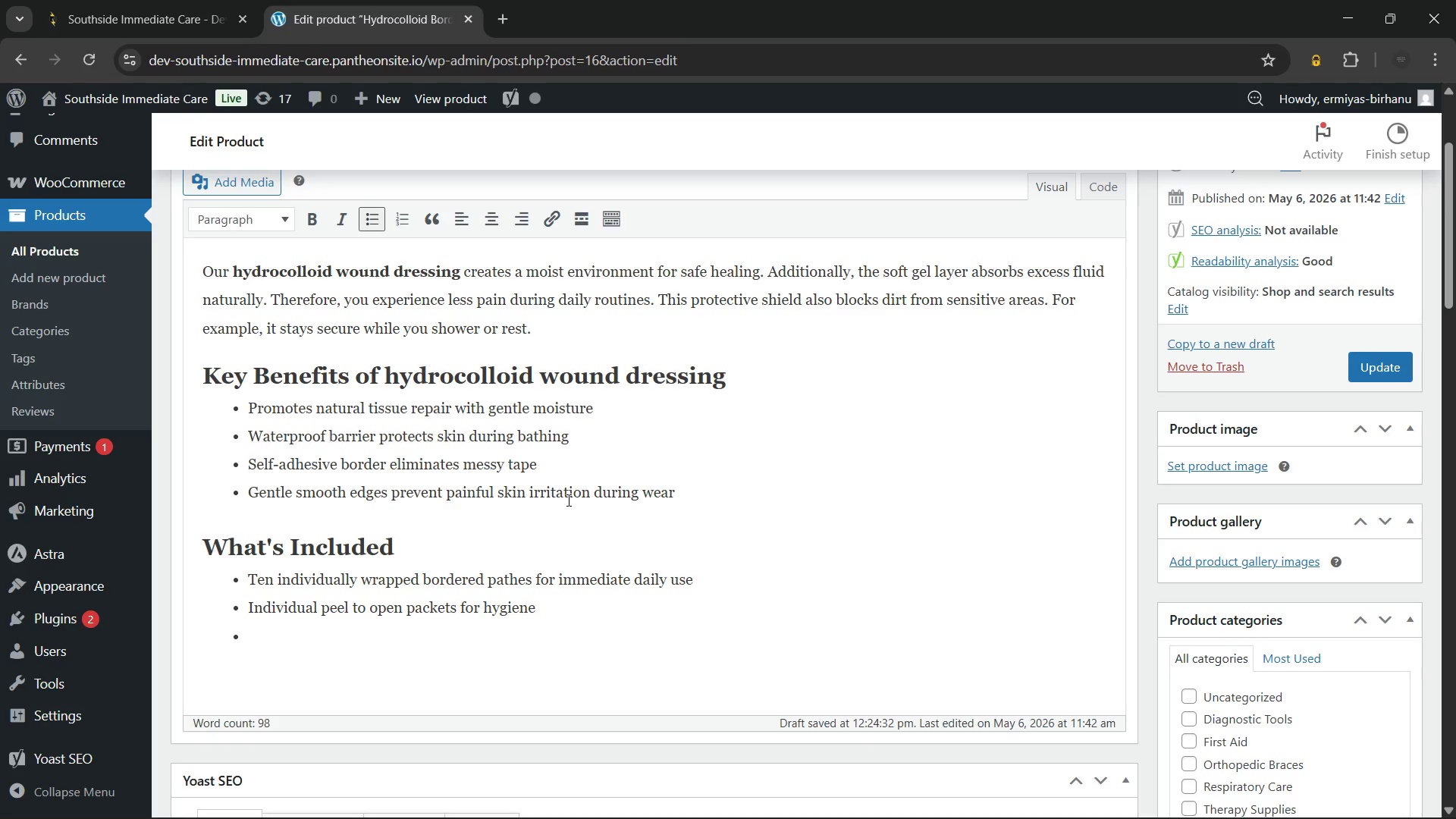 
type(Quick simple application guide for safe daily placement)
 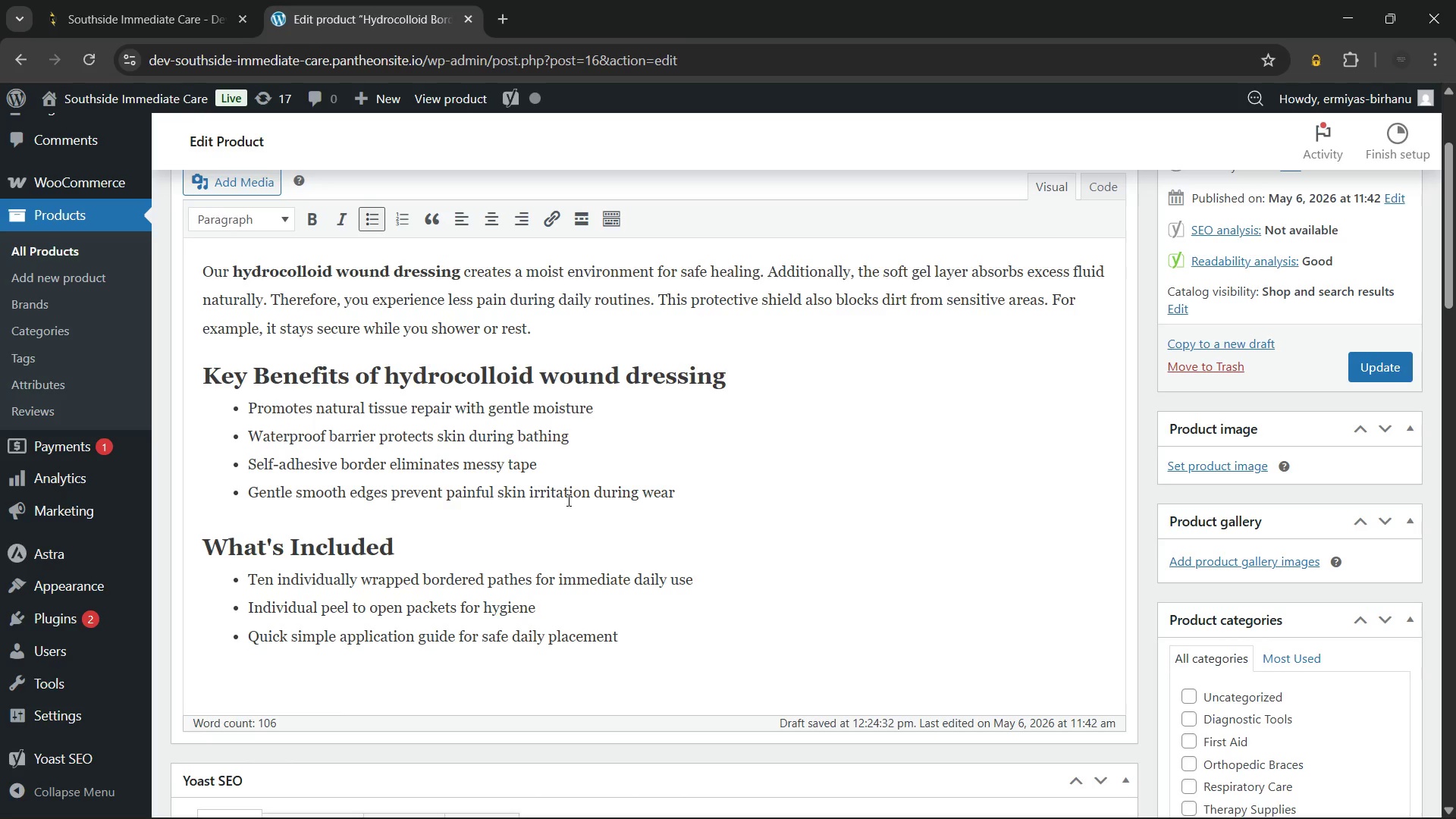 
wait(8.75)
 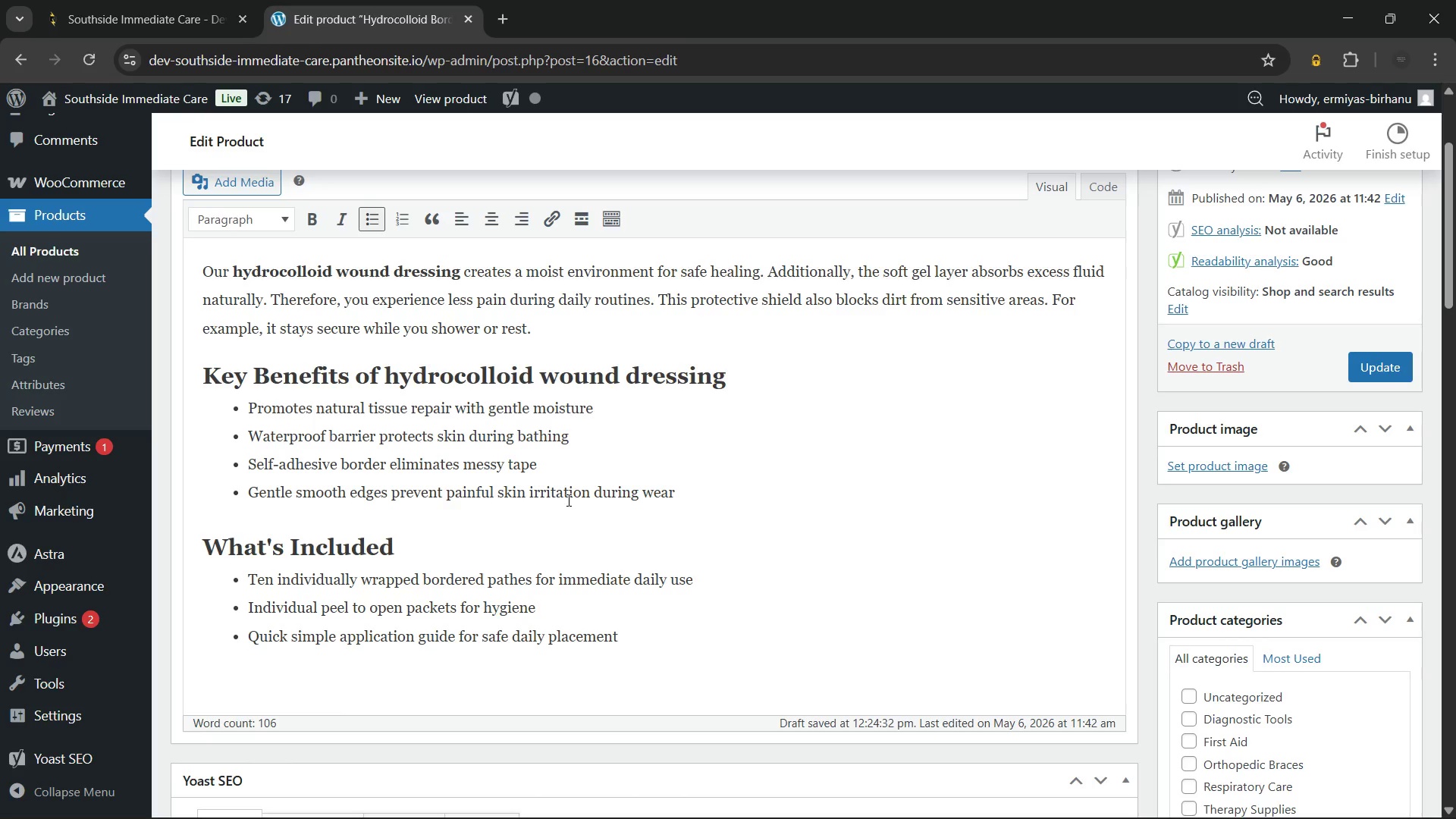 
key(Enter)
 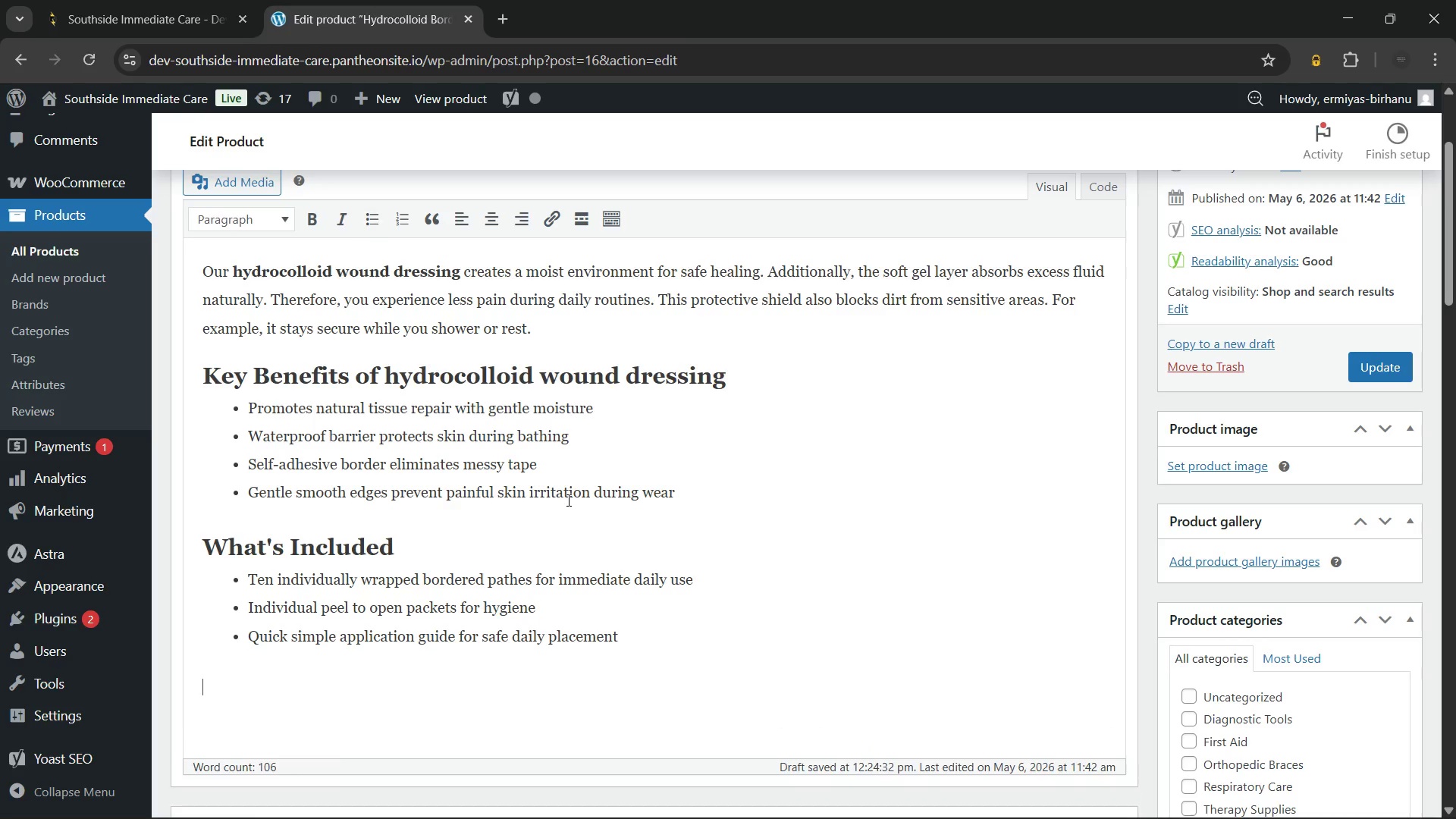 
key(Enter)
 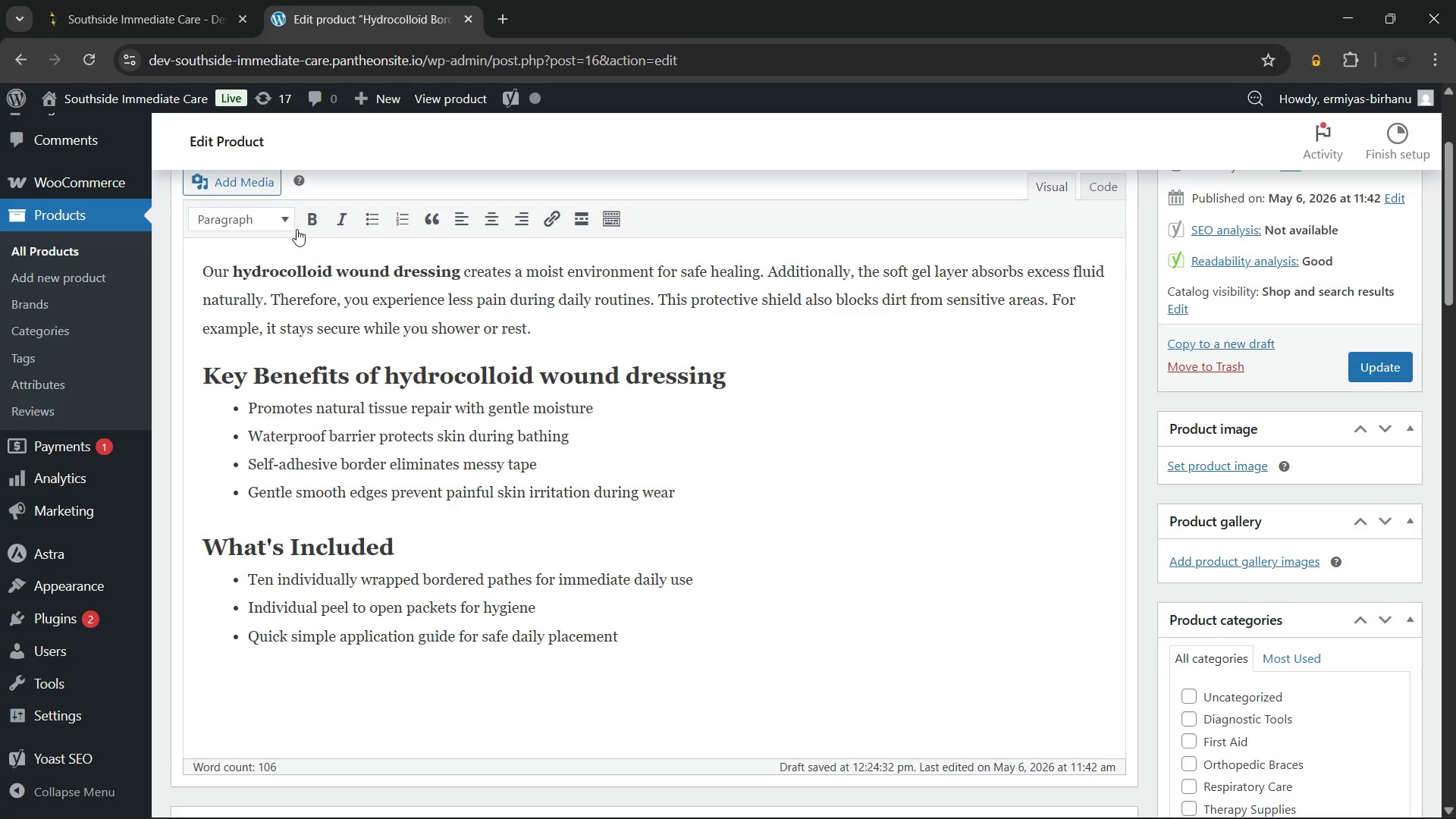 
left_click([279, 223])
 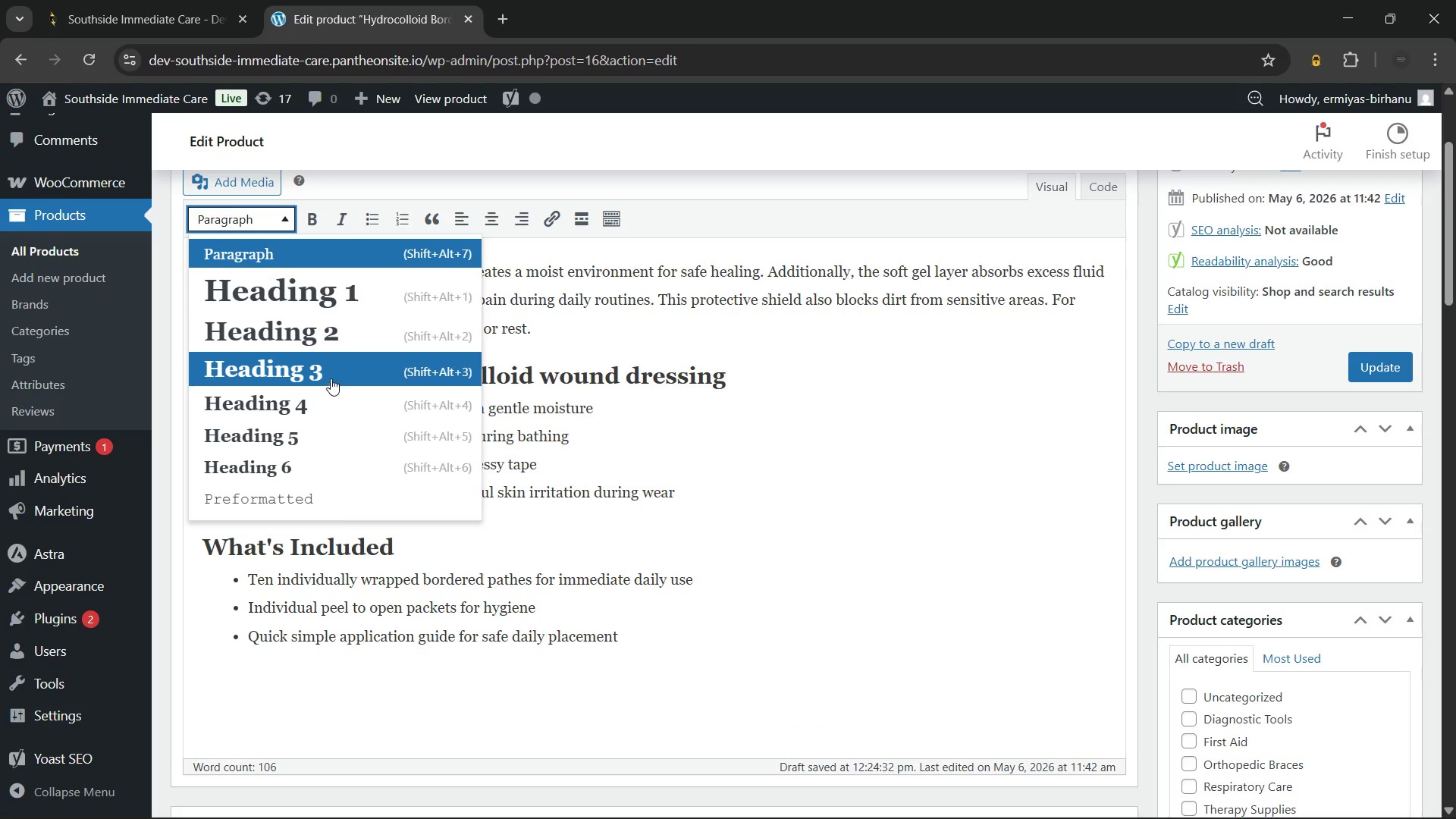 
left_click([336, 372])
 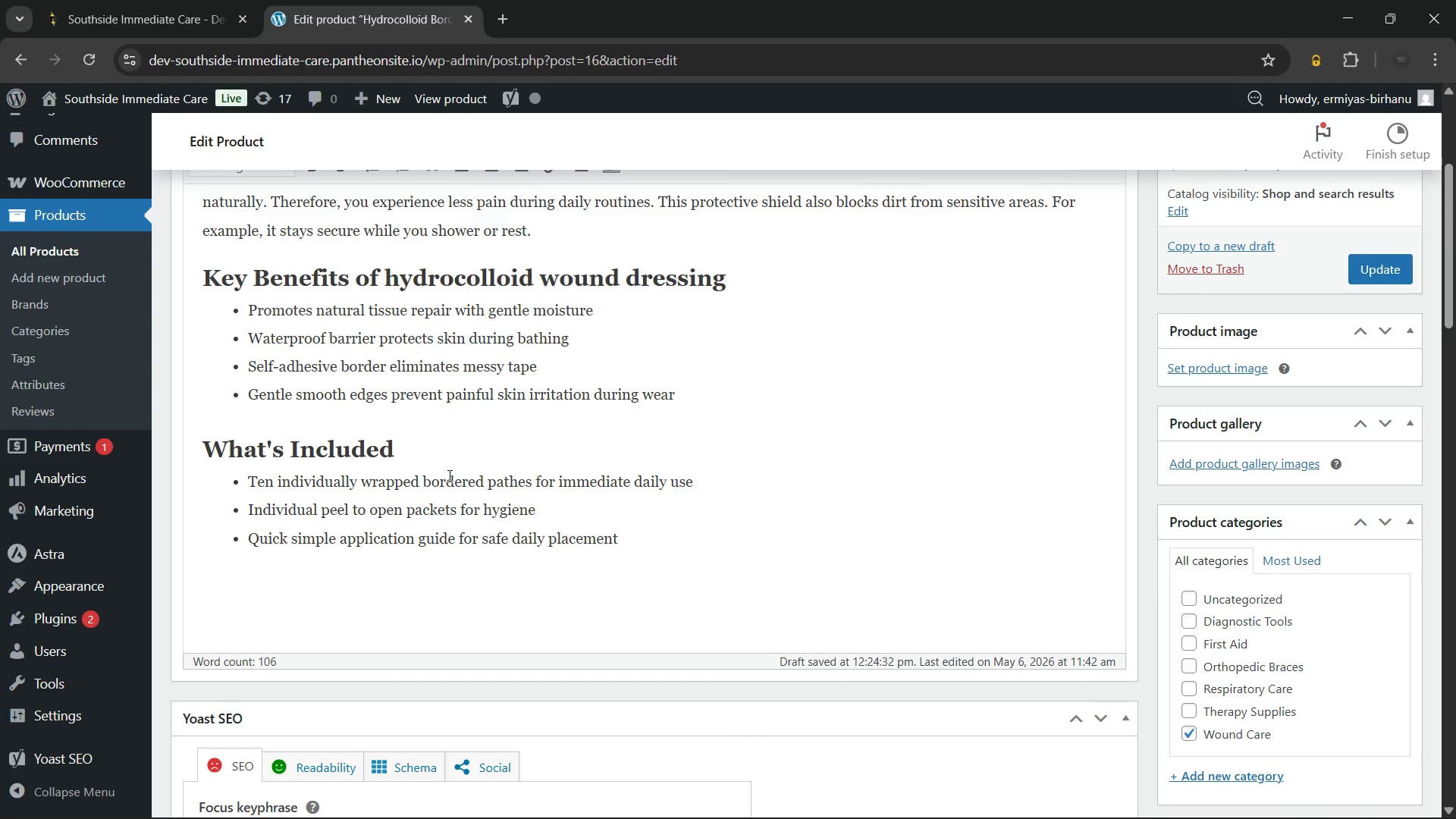 
wait(5.48)
 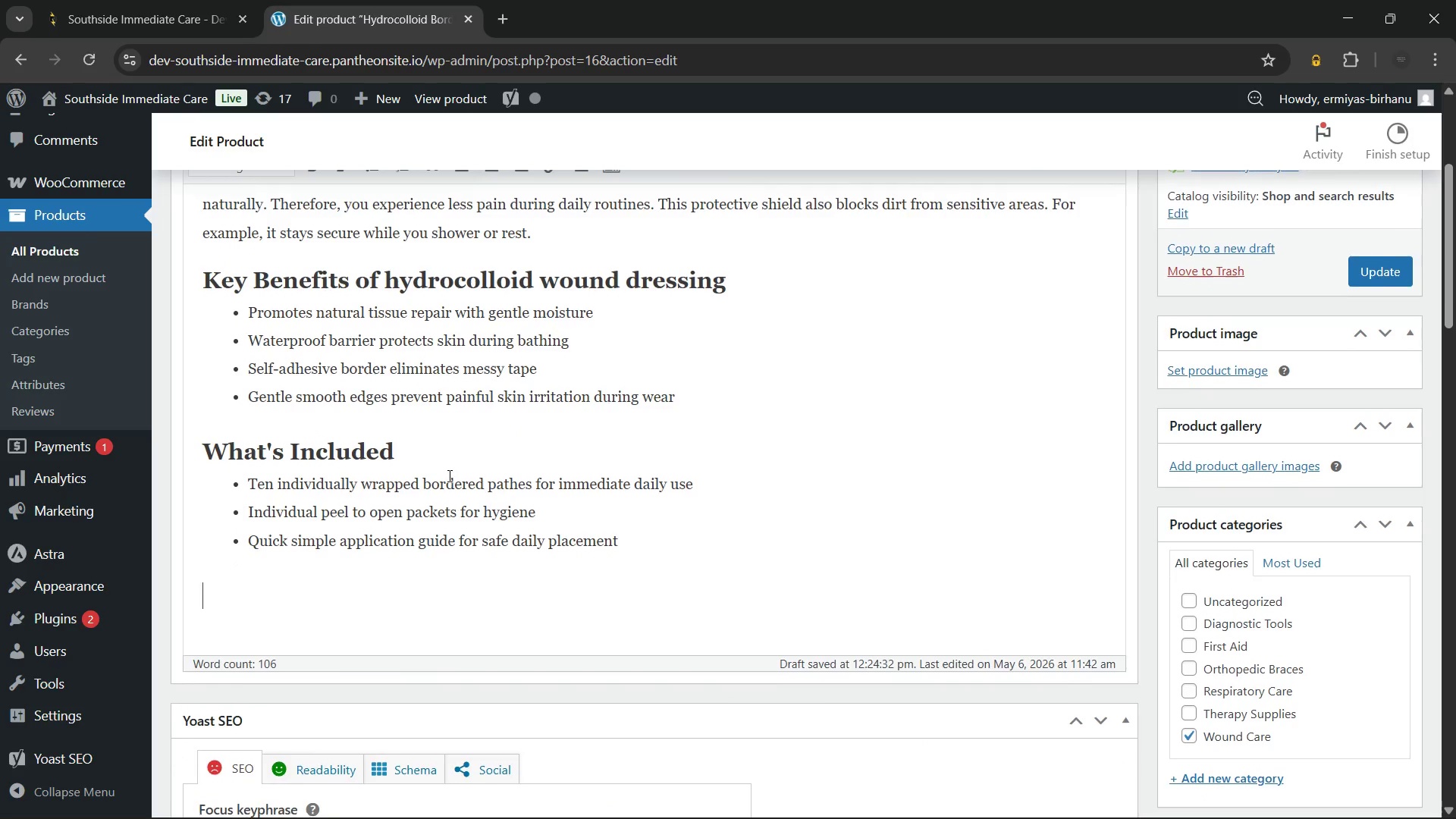 
type(How to use hyd)
key(Backspace)
key(Backspace)
key(Backspace)
 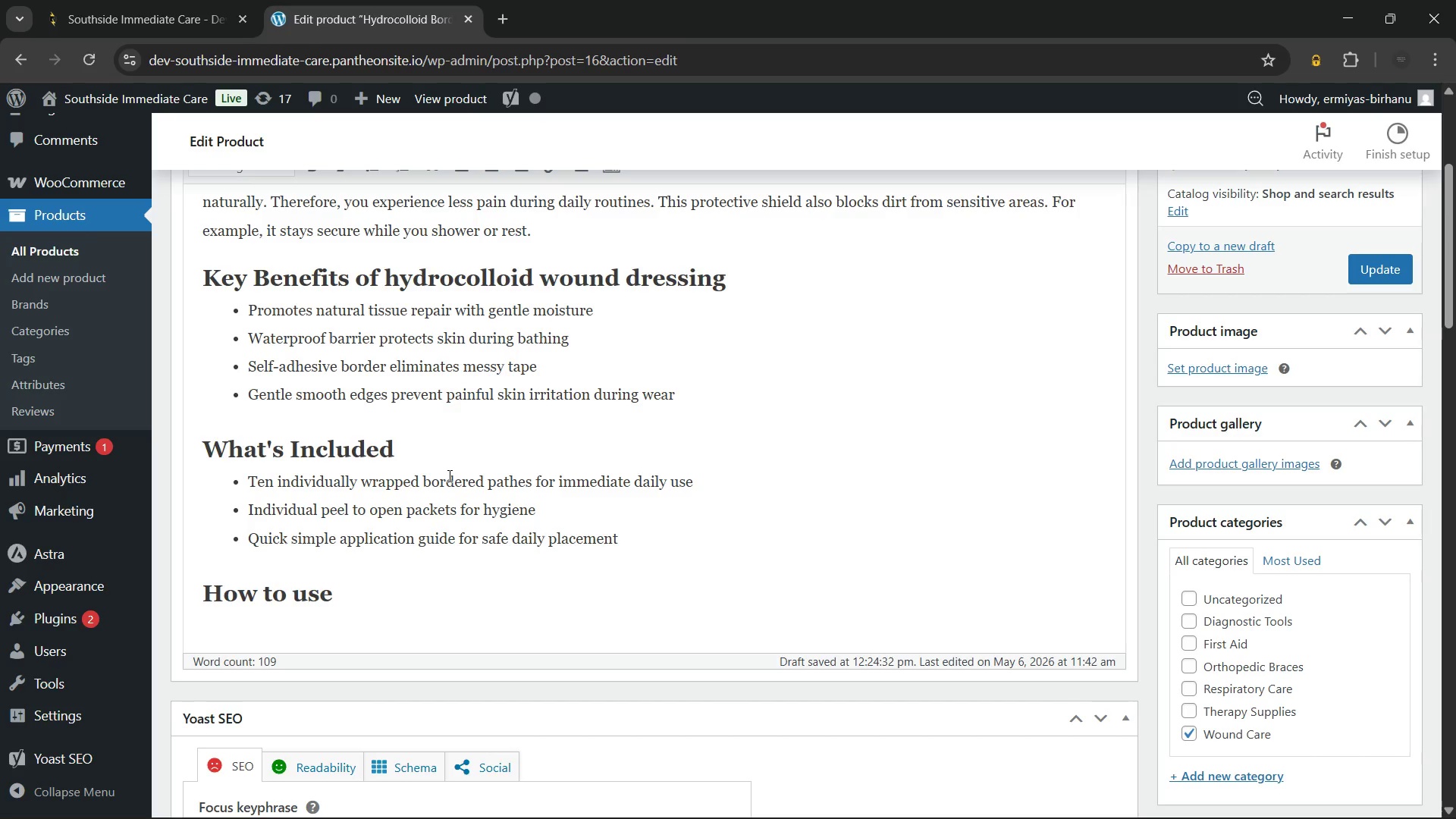 
type(wound dressing)
 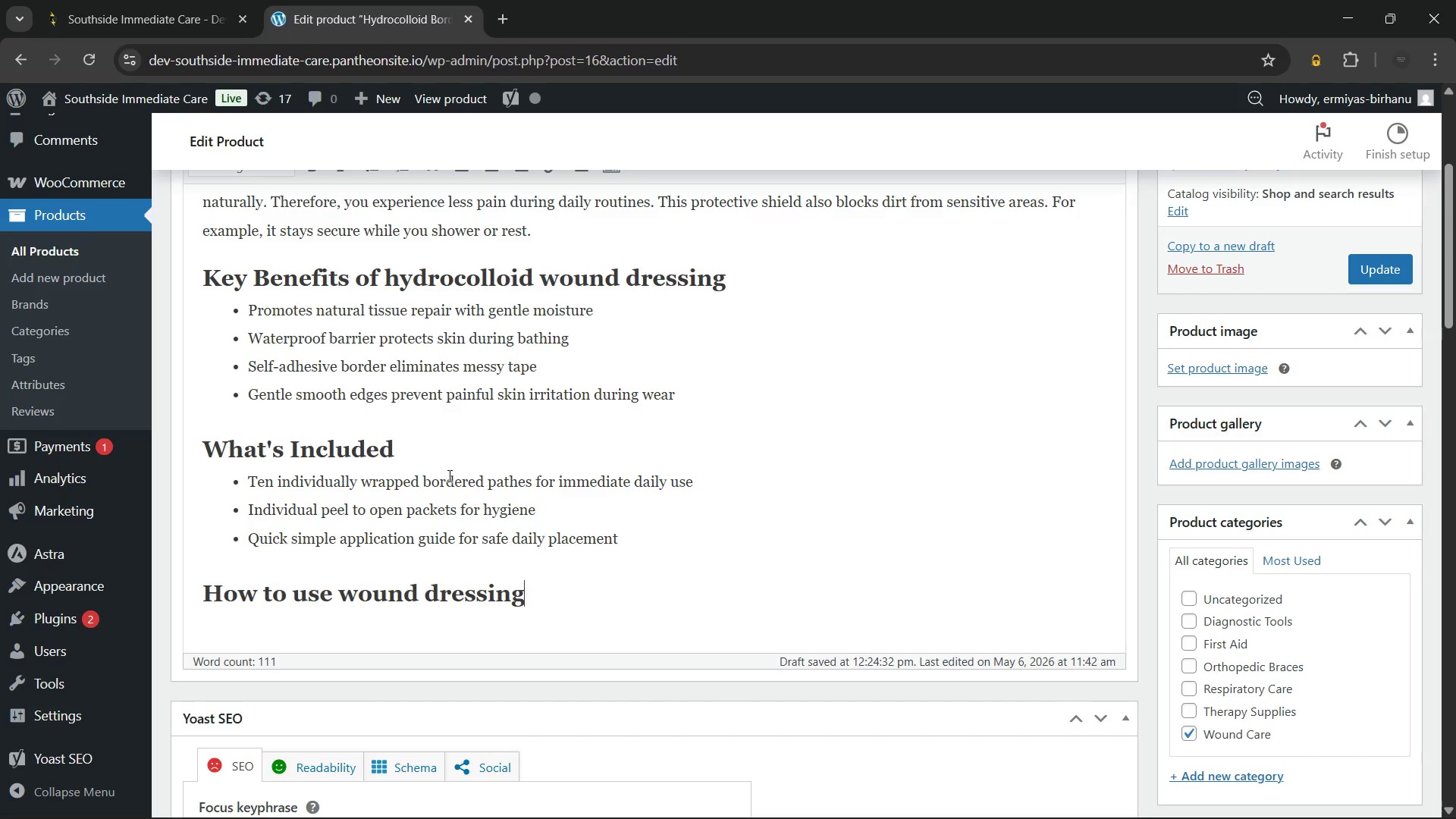 
key(Enter)
 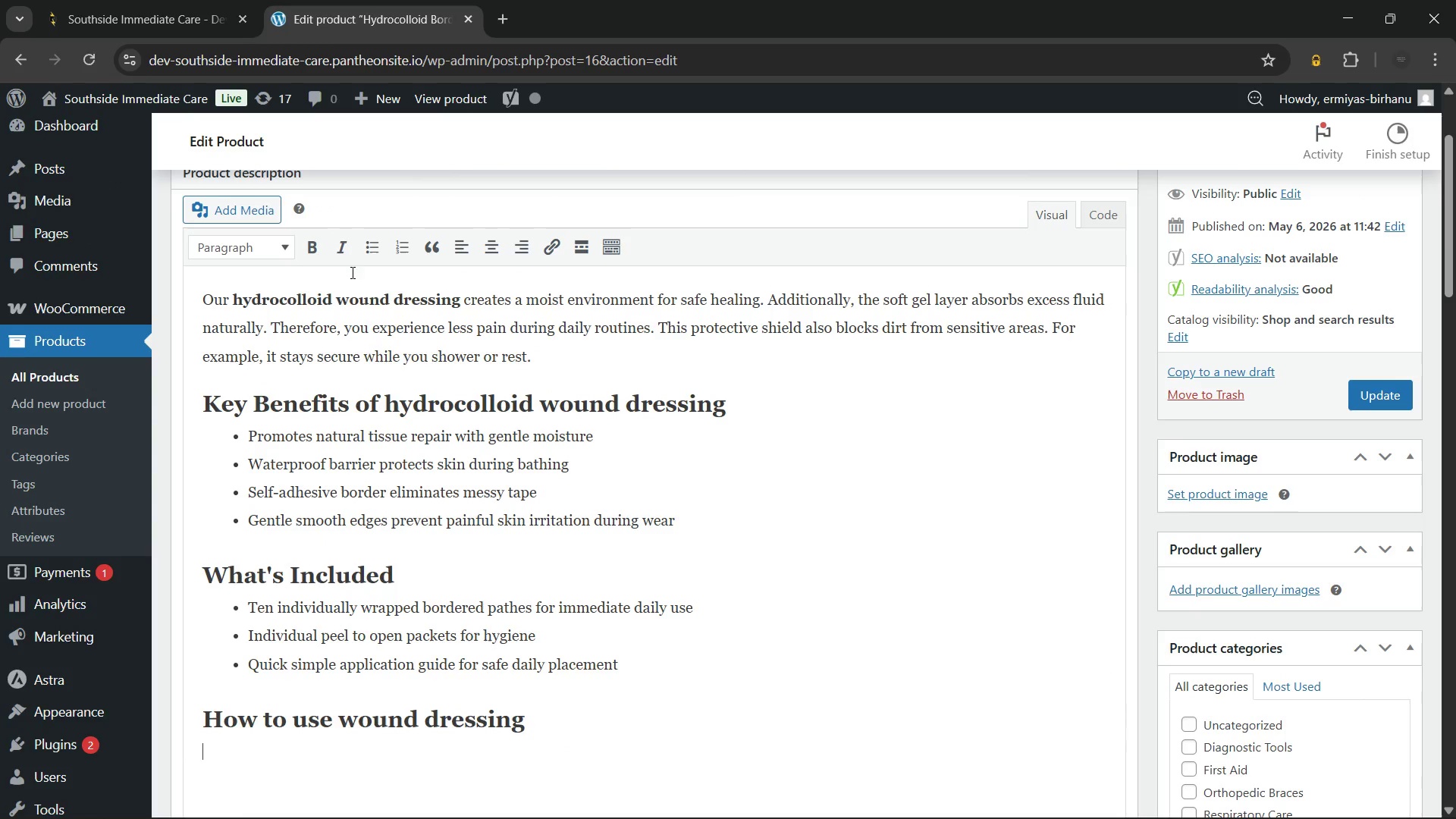 
left_click([374, 248])
 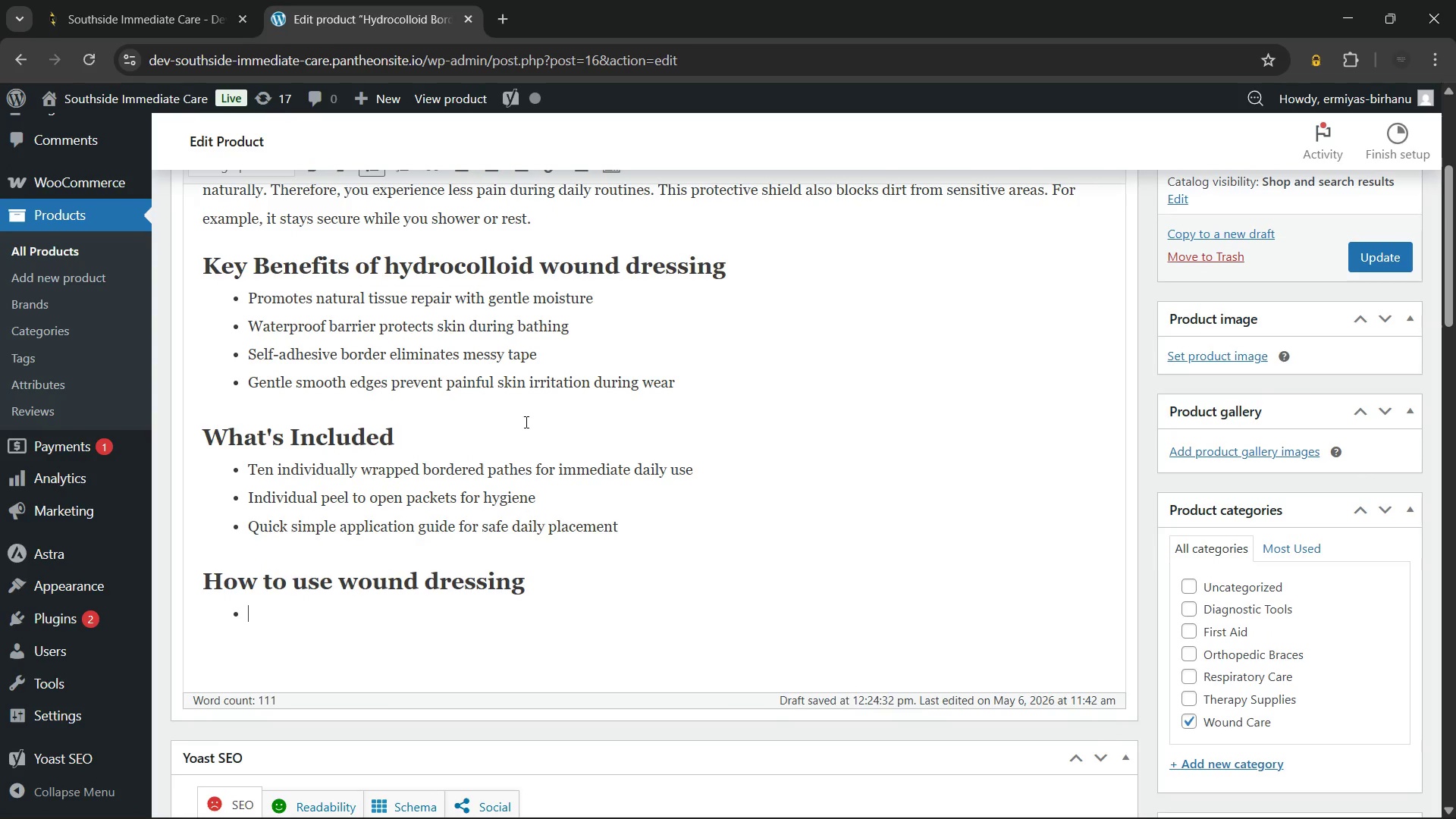 
type(Wash and dry the affected area completely before applying)
 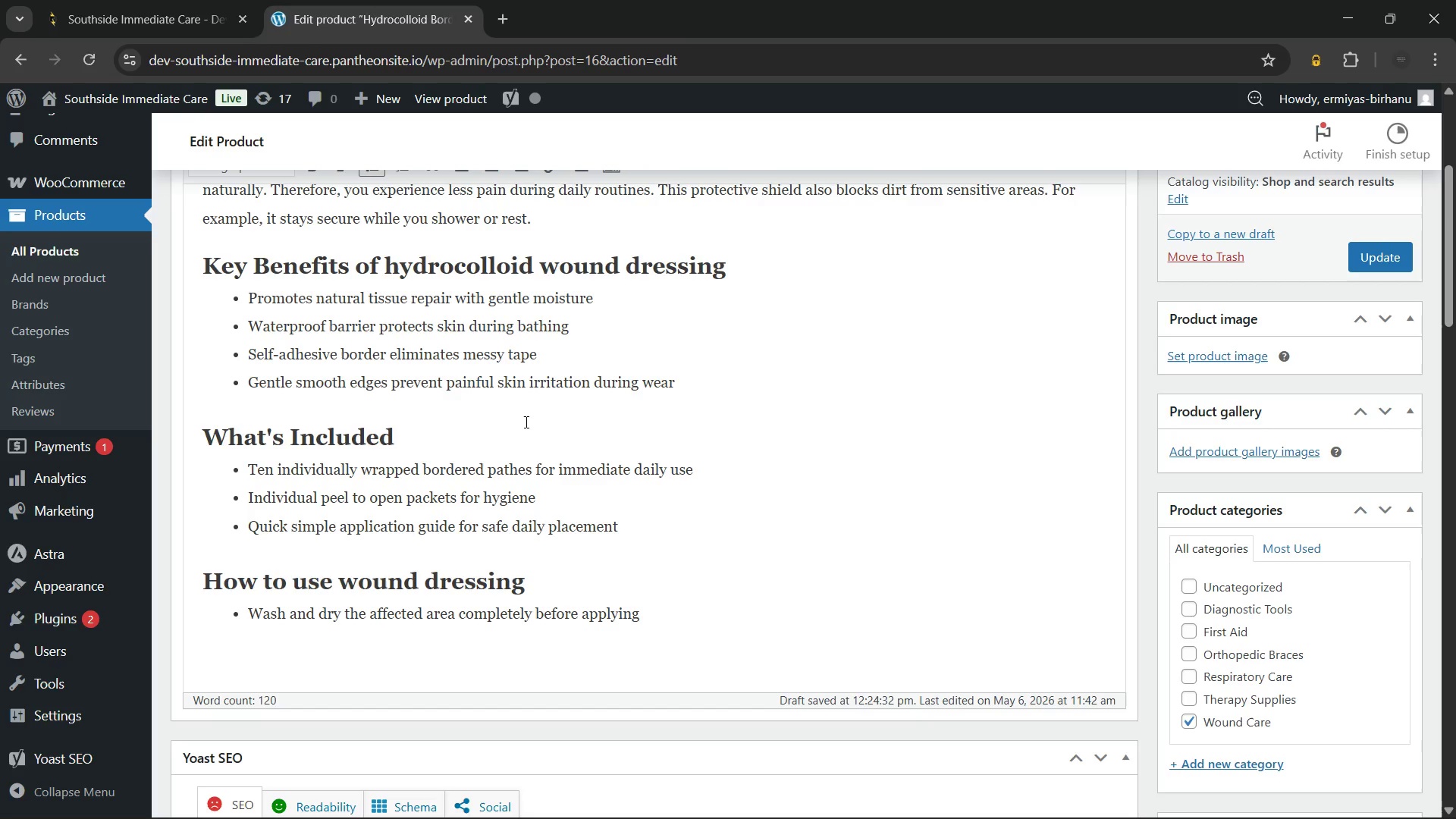 
key(Enter)
 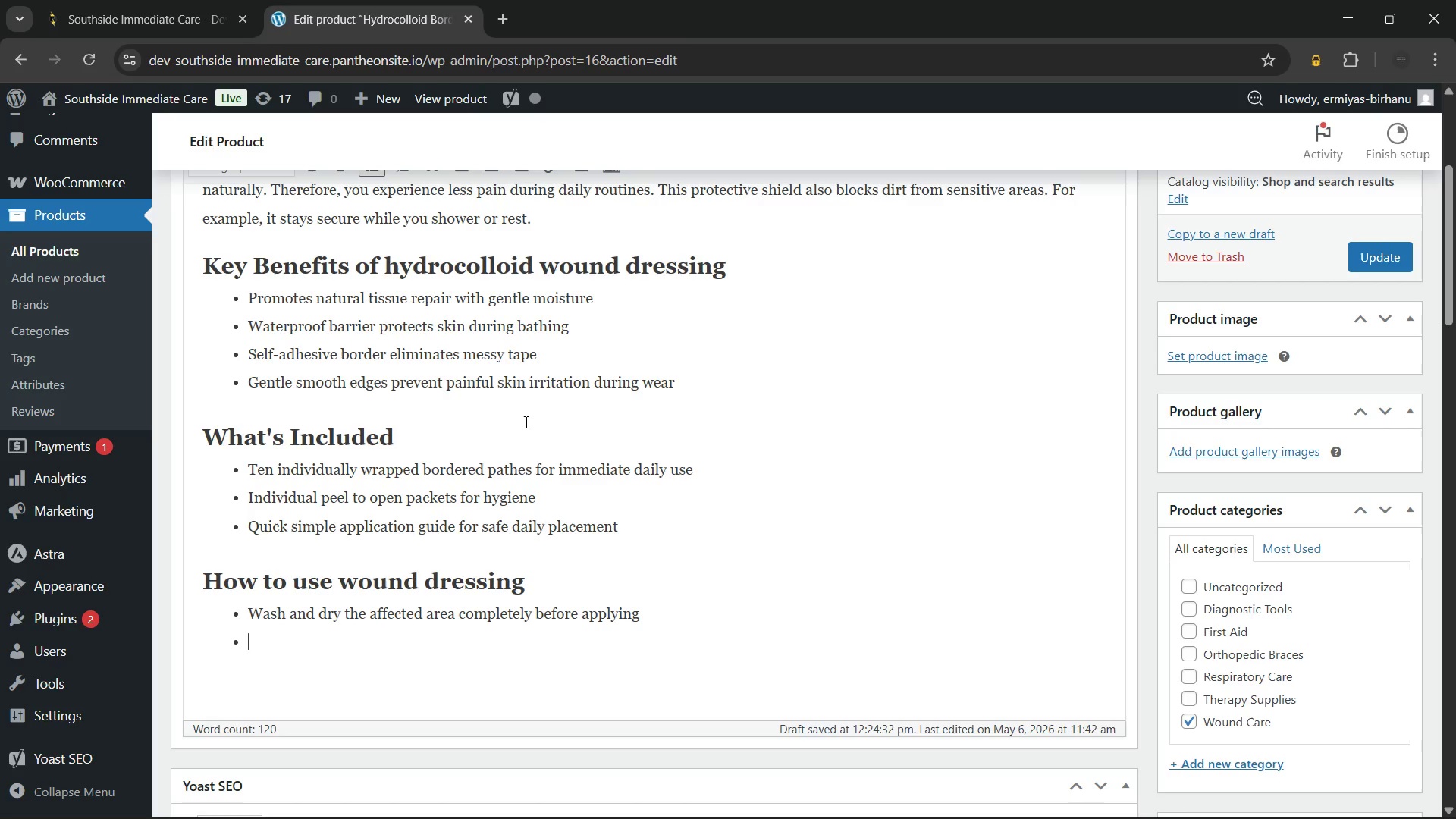 
type(Peel away the backing and center the pad)
 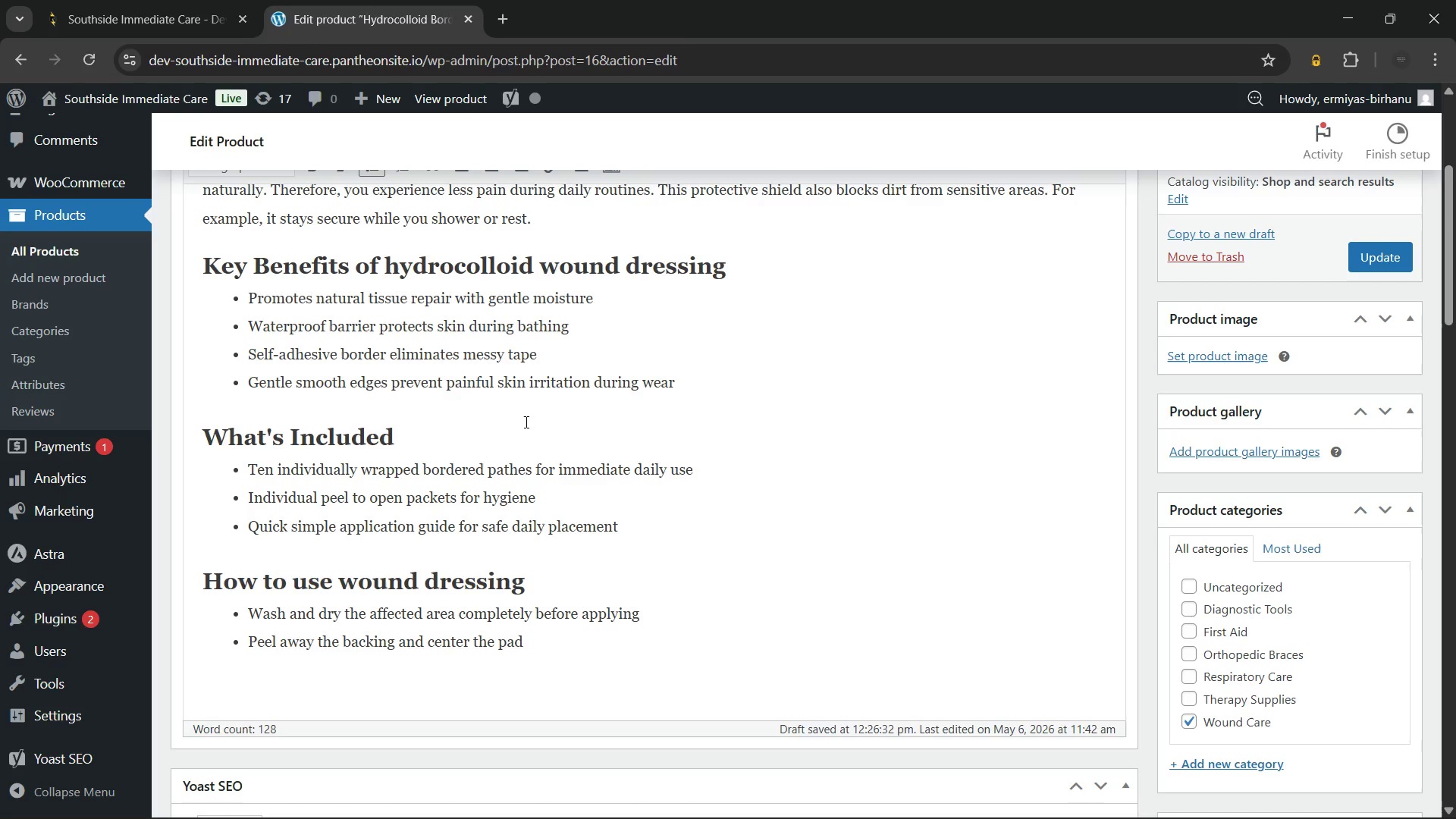 
wait(22.77)
 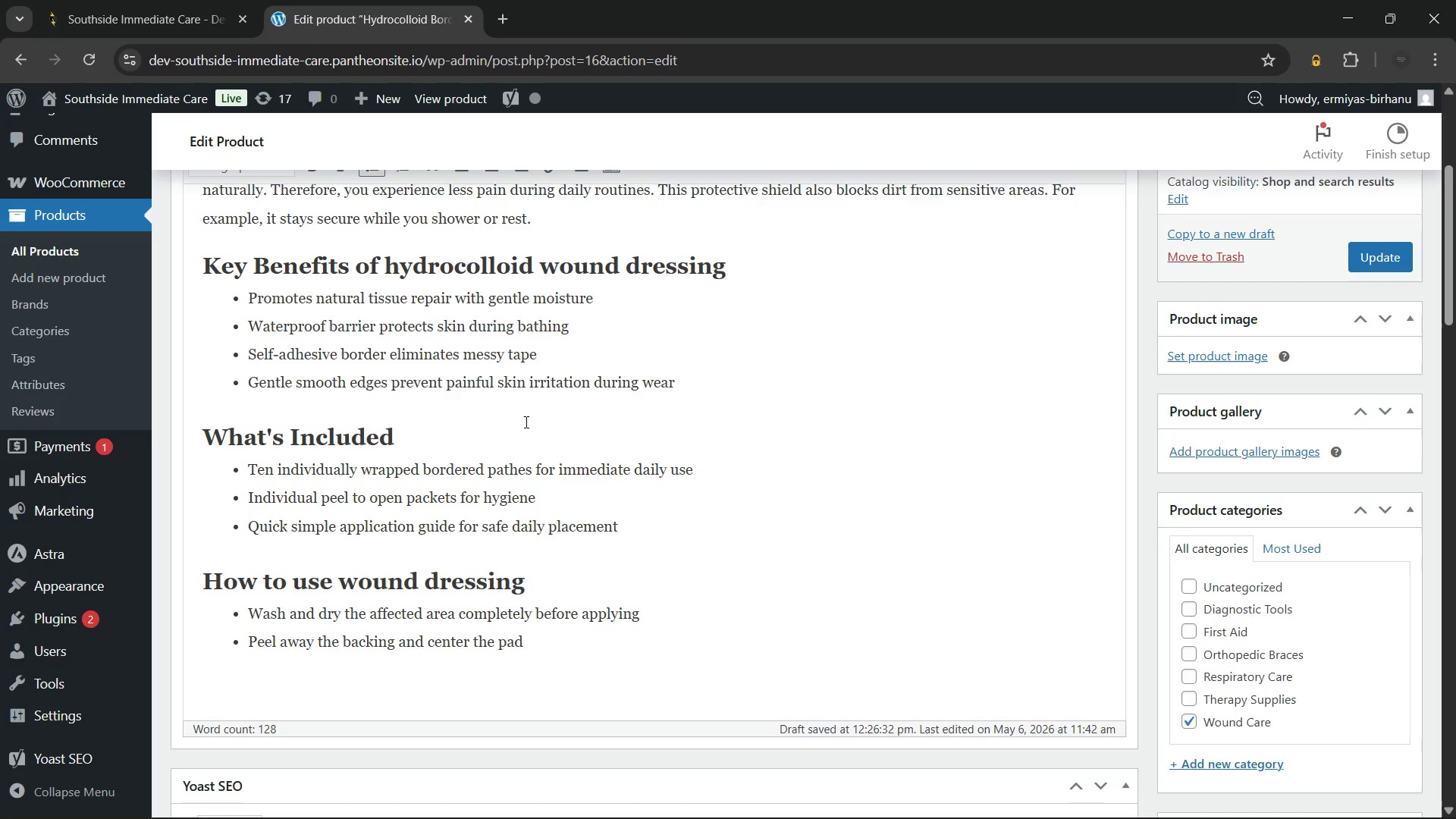 
key(Enter)
 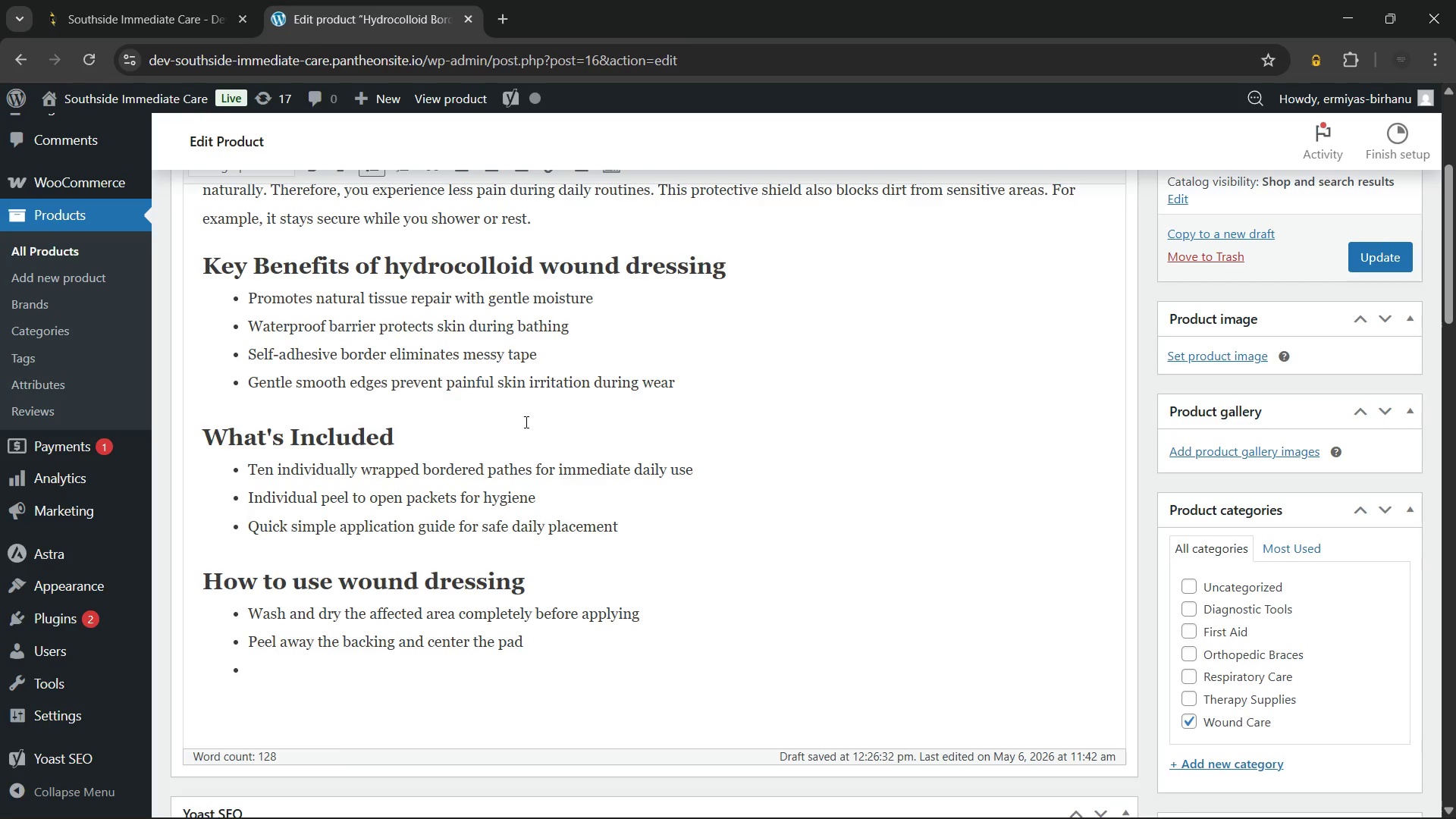 
type(Press edges firmly to create a reliable tight seal)
 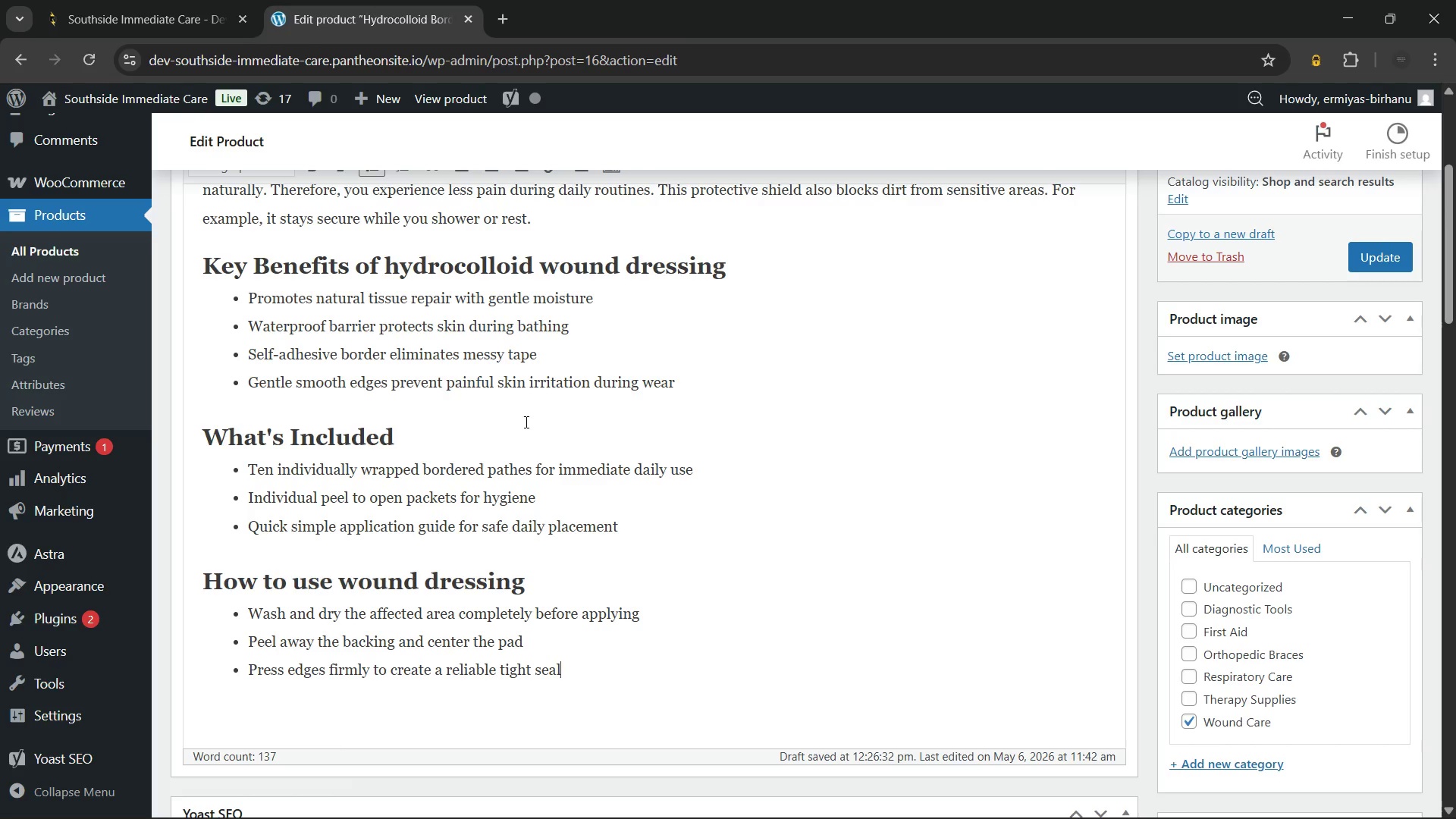 
key(Enter)
 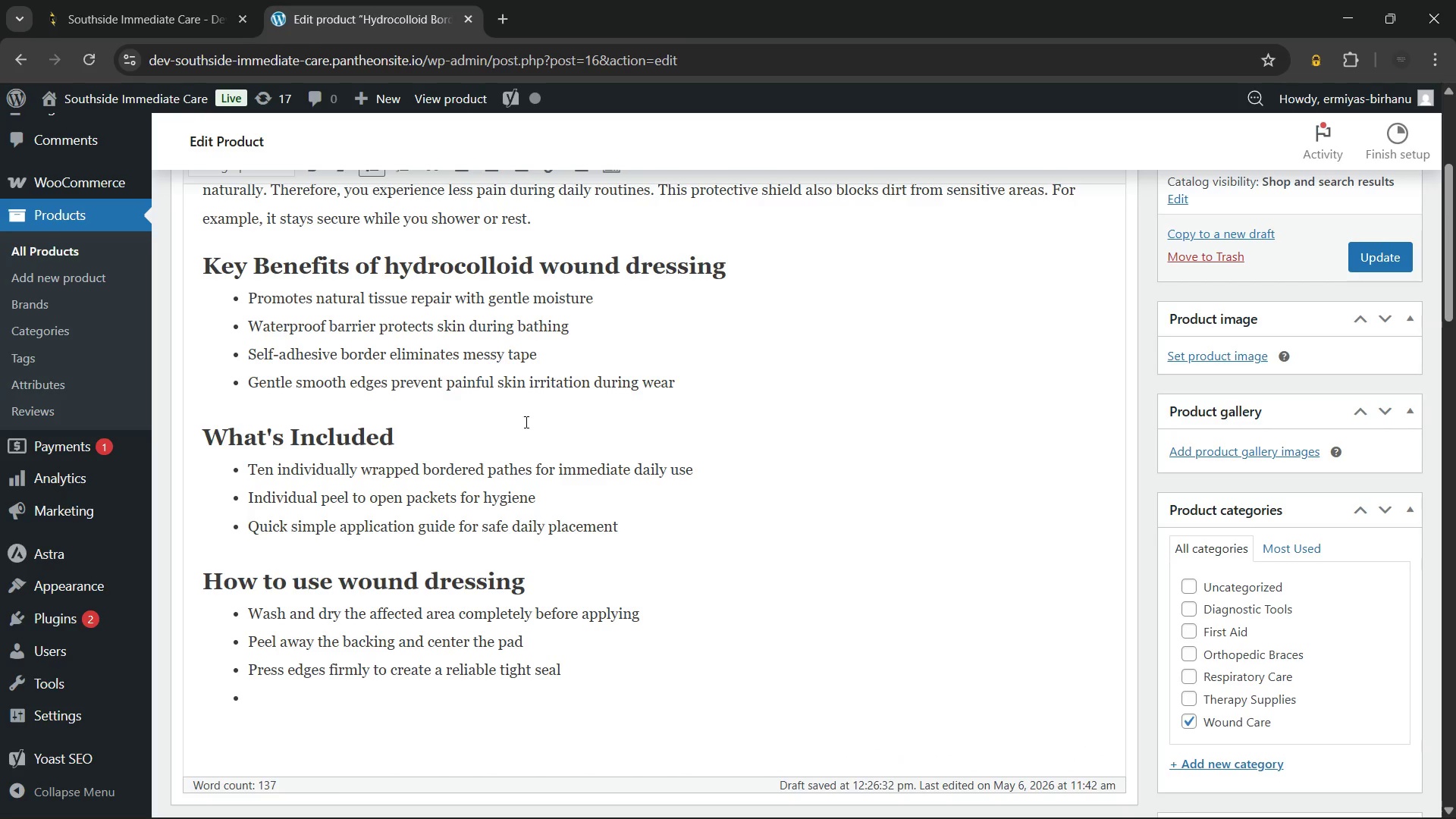 
type(Always replace the patch when edges lift or yellow)
 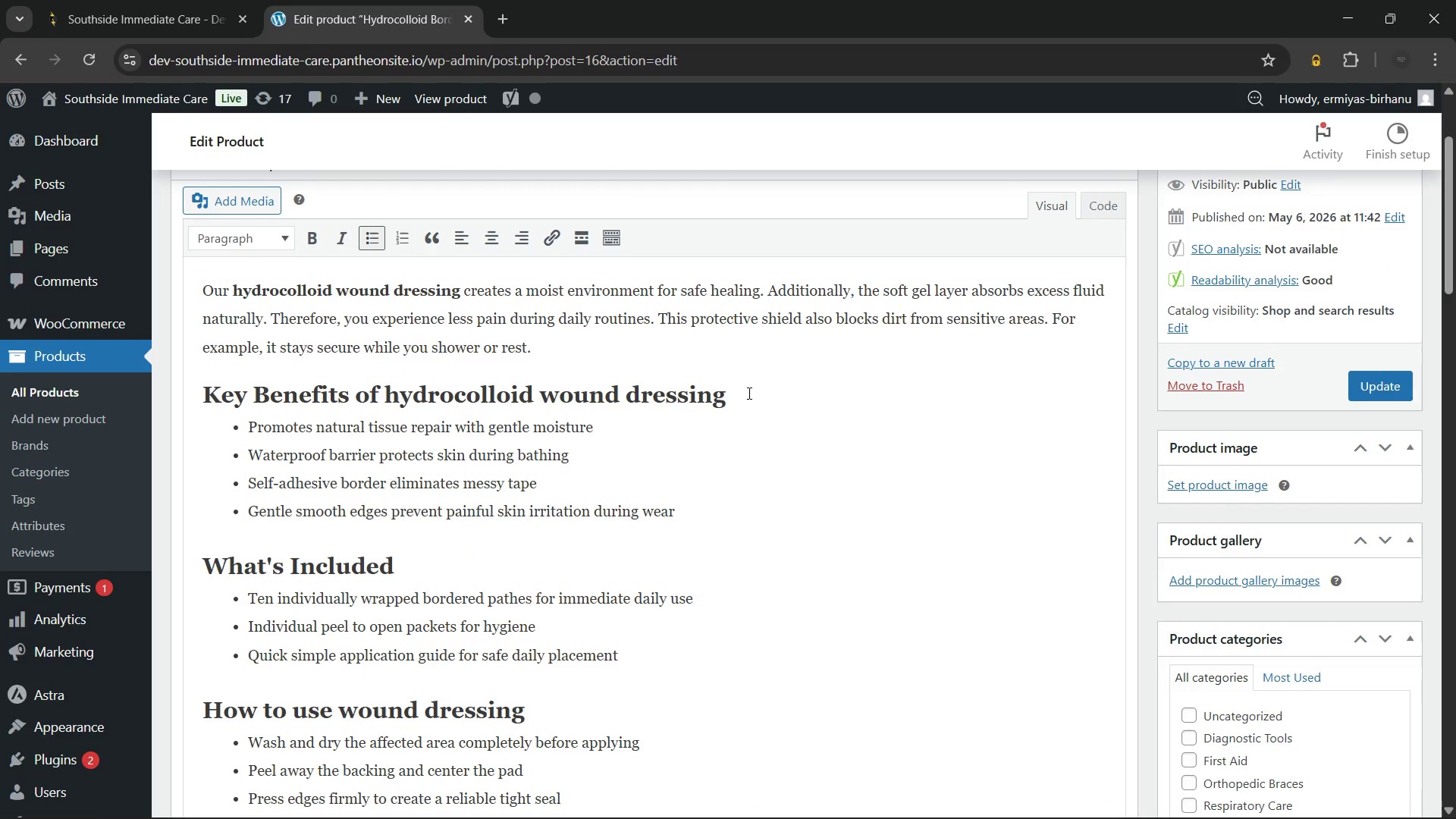 
wait(31.25)
 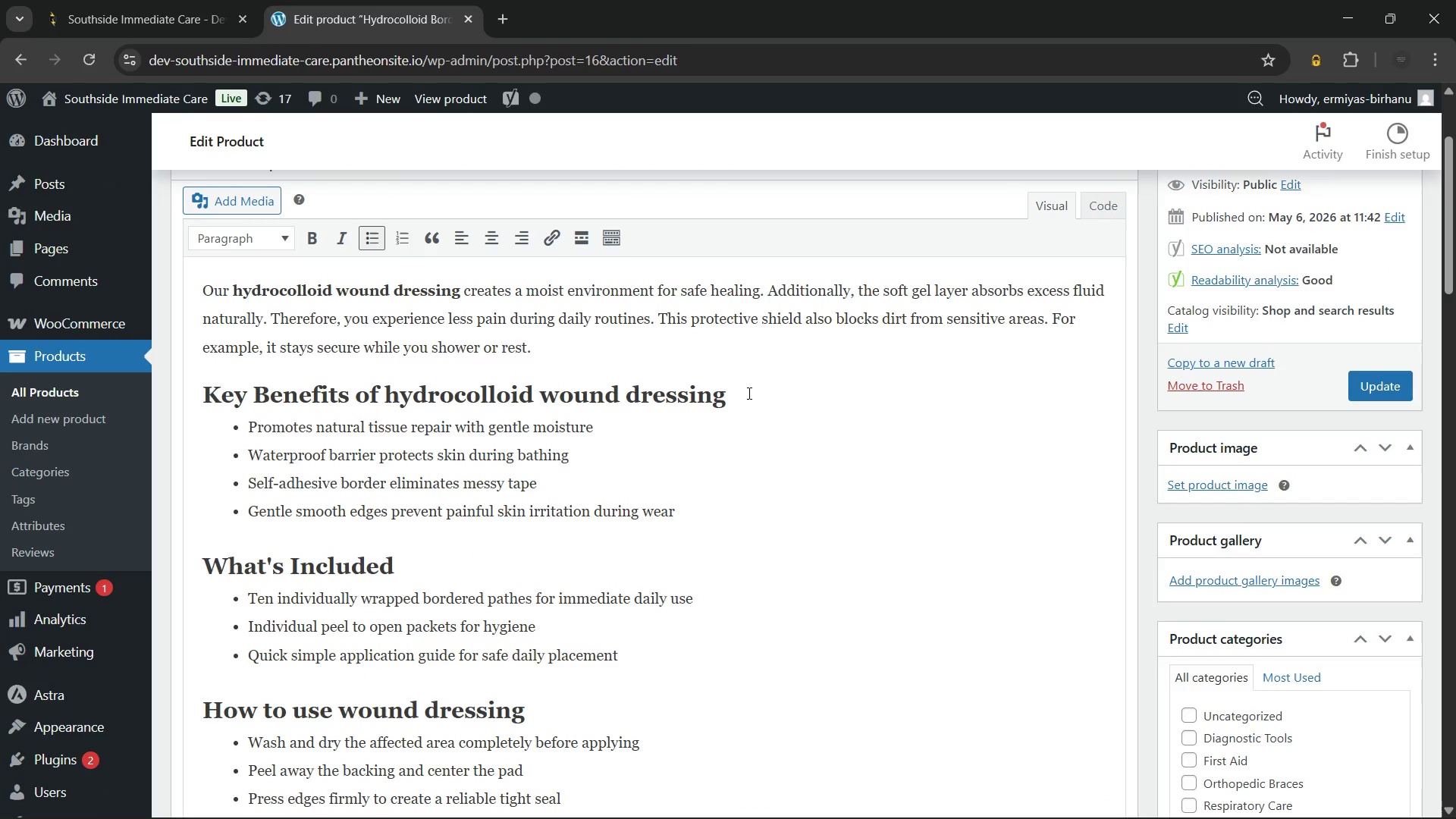 
left_click([775, 403])
 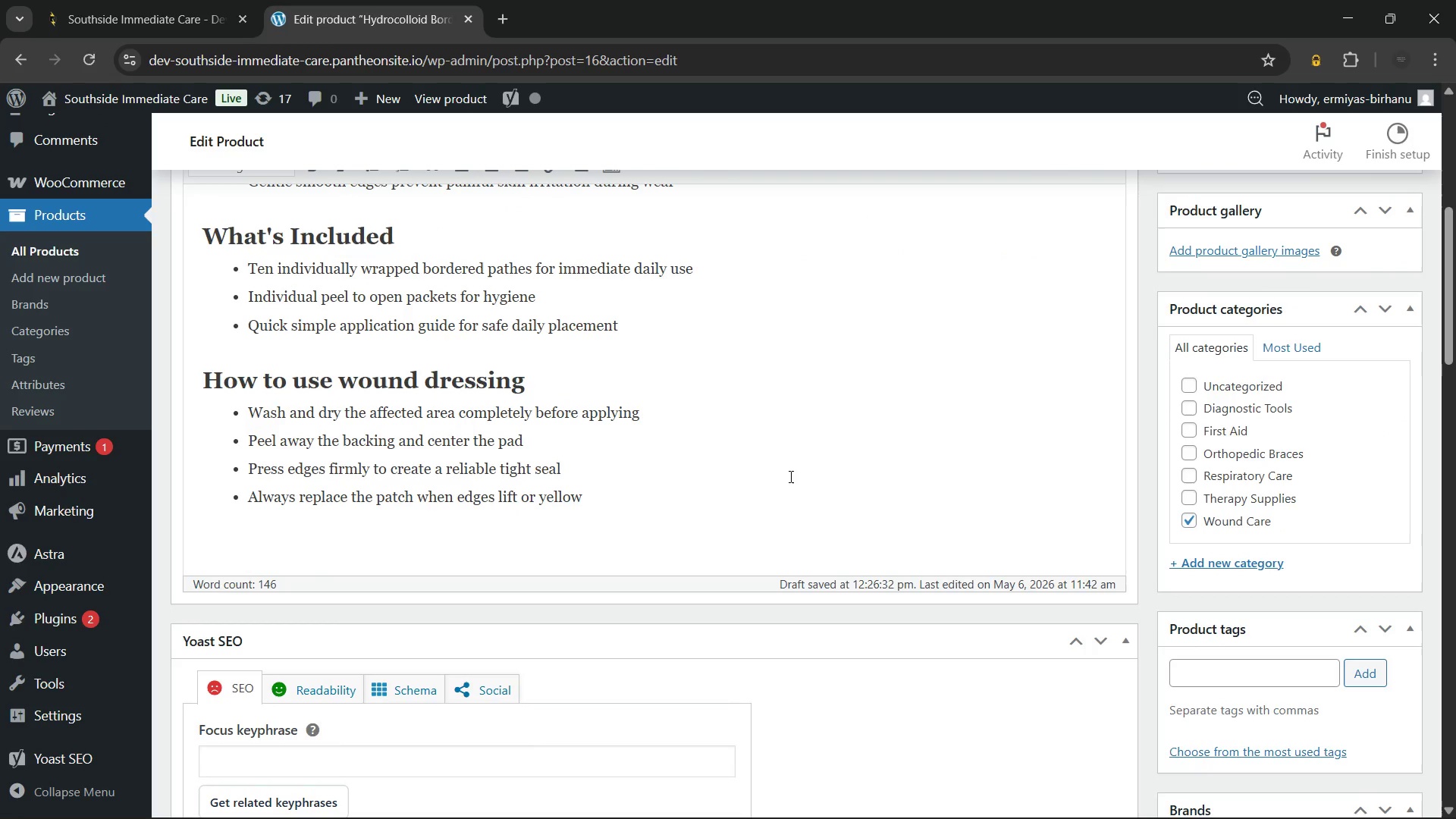 
wait(5.91)
 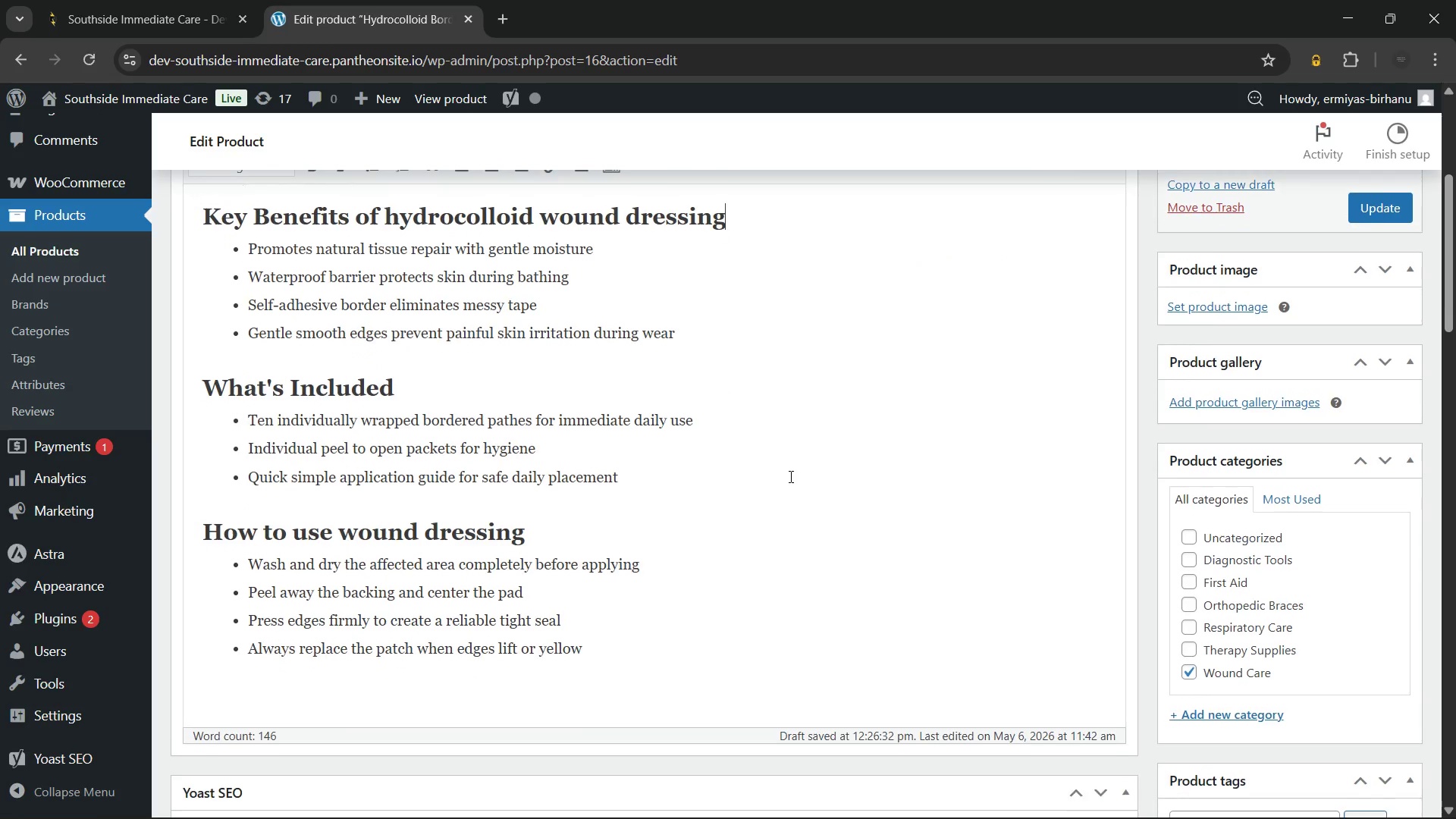 
left_click([646, 494])
 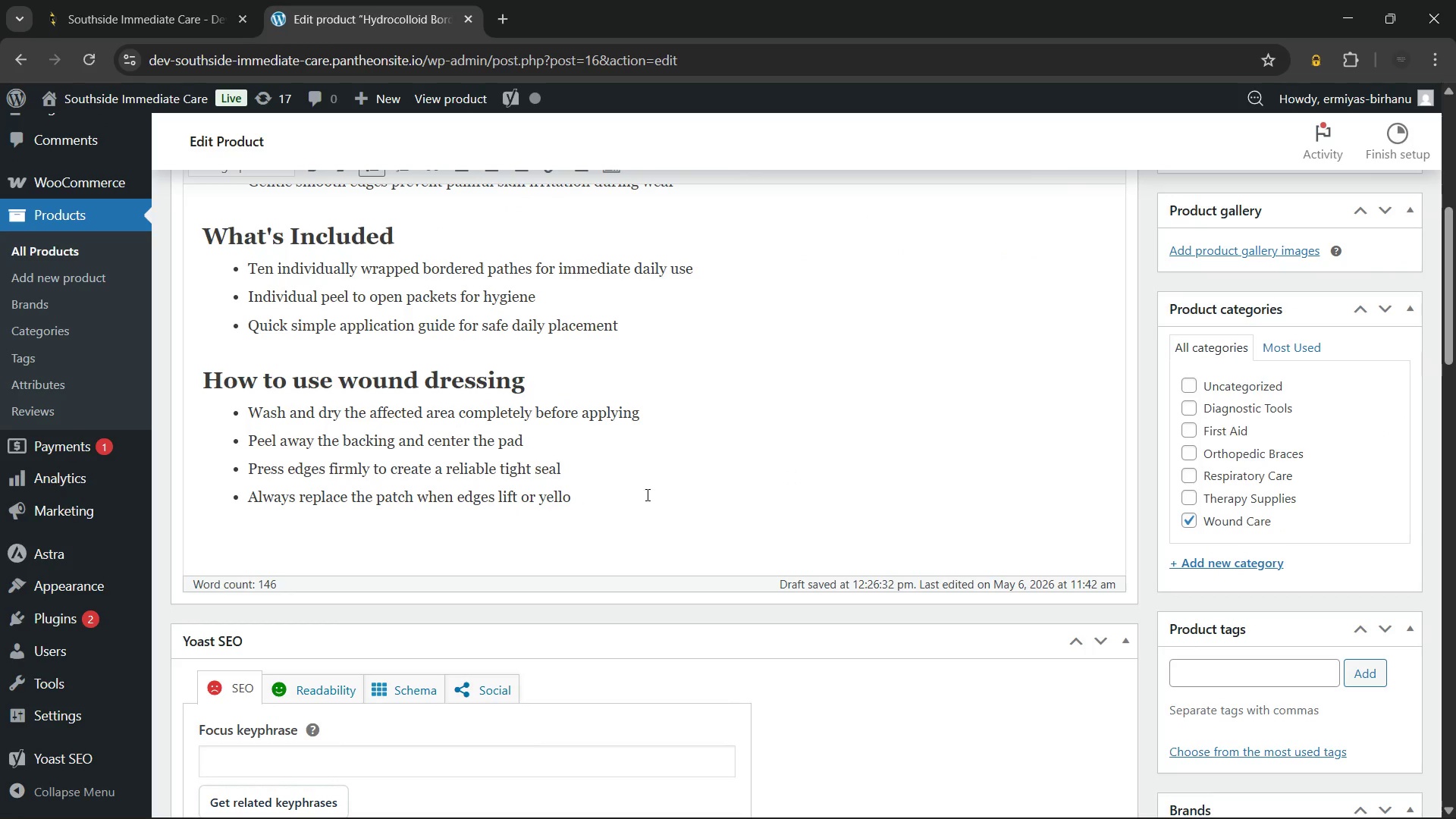 
key(Backspace)
 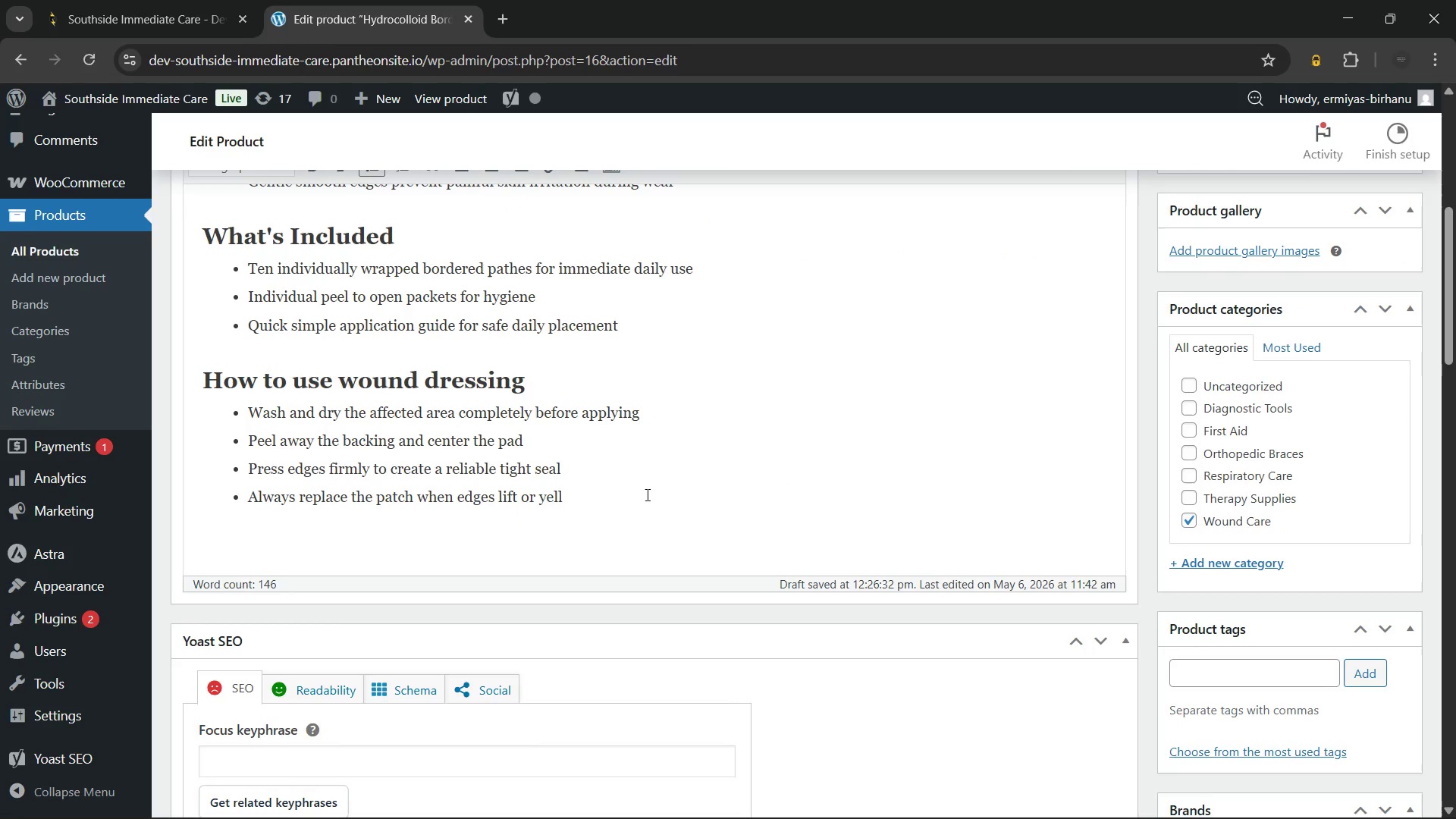 
key(Backspace)
 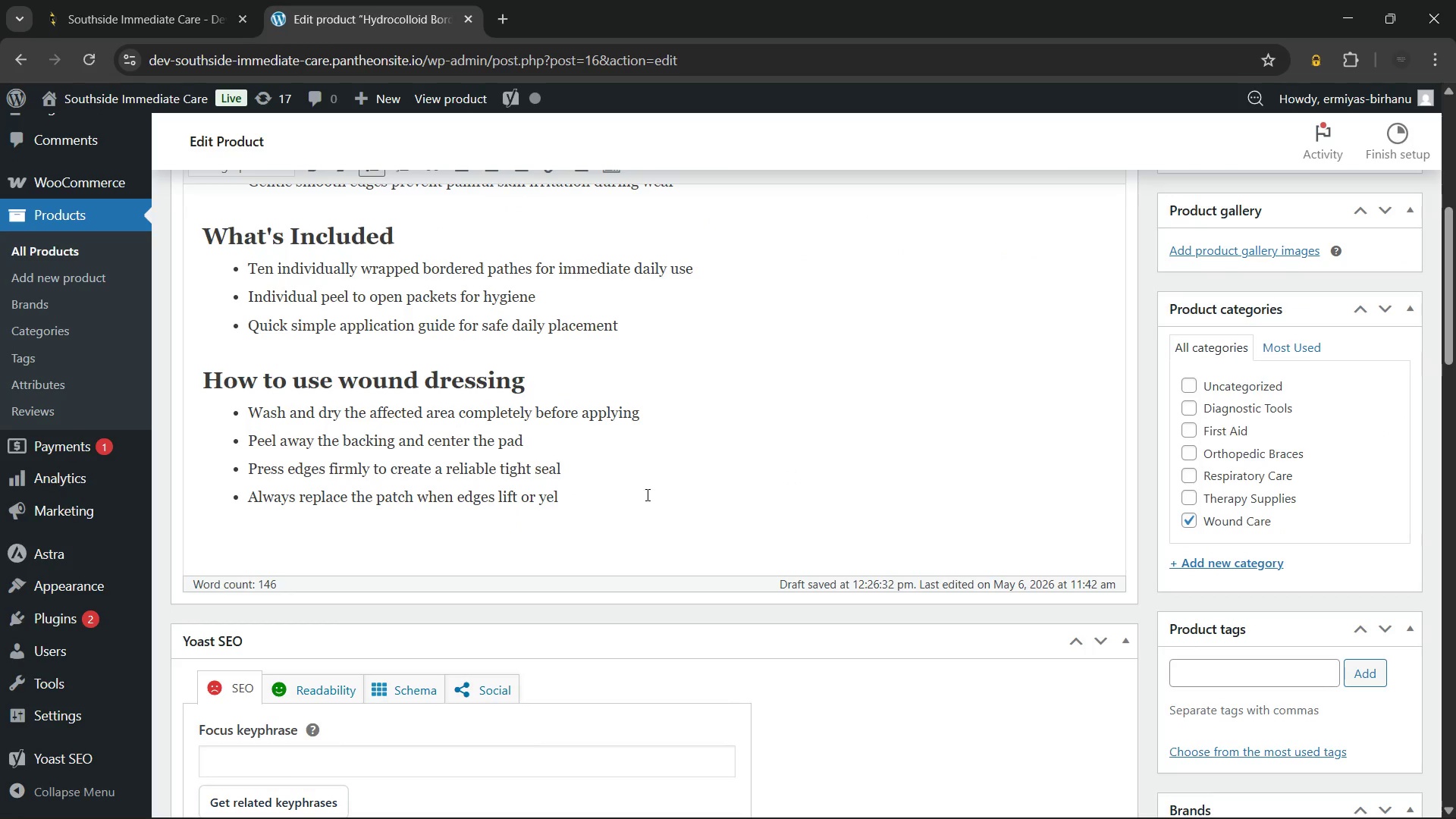 
key(Backspace)
 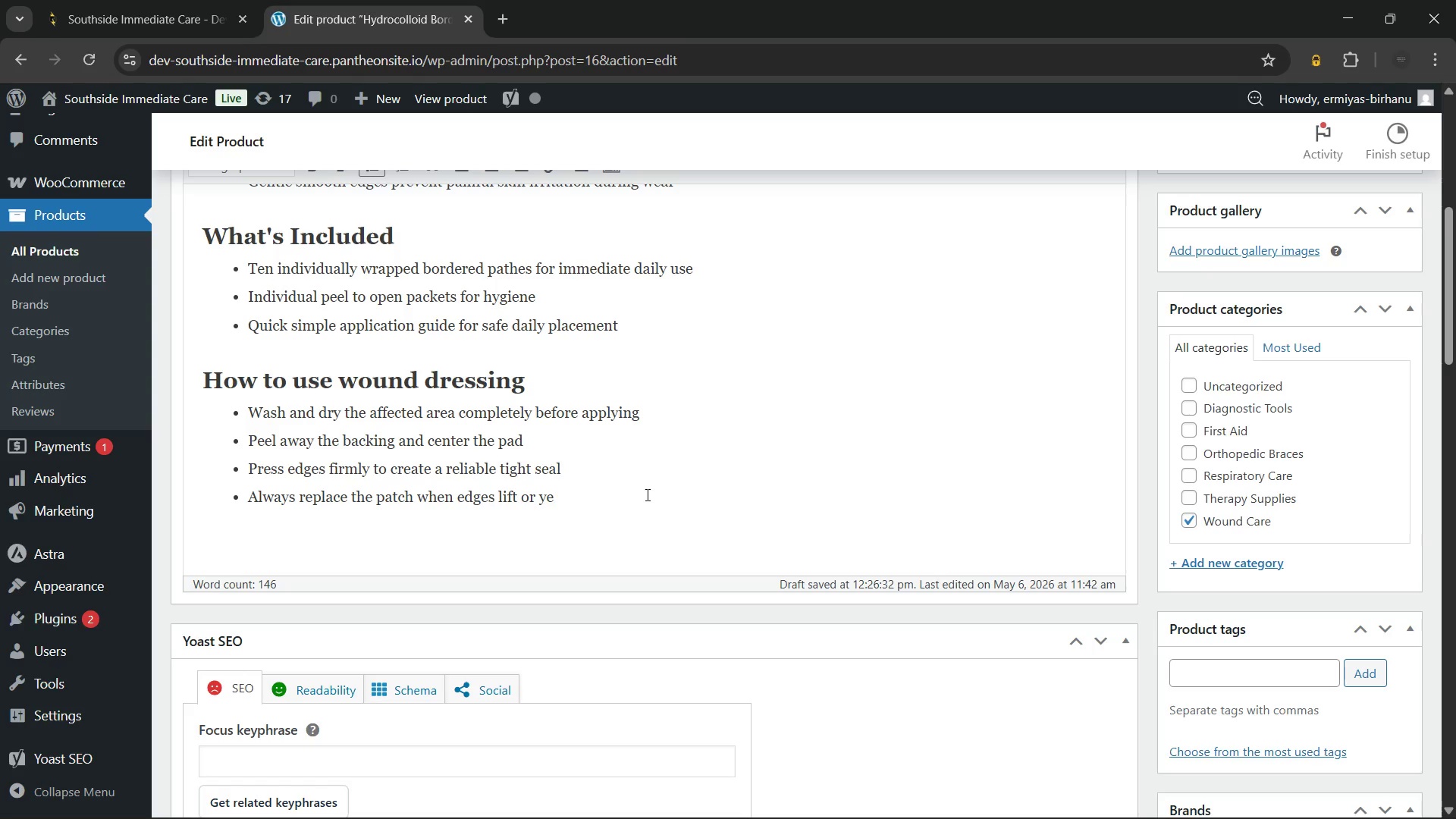 
key(Backspace)
 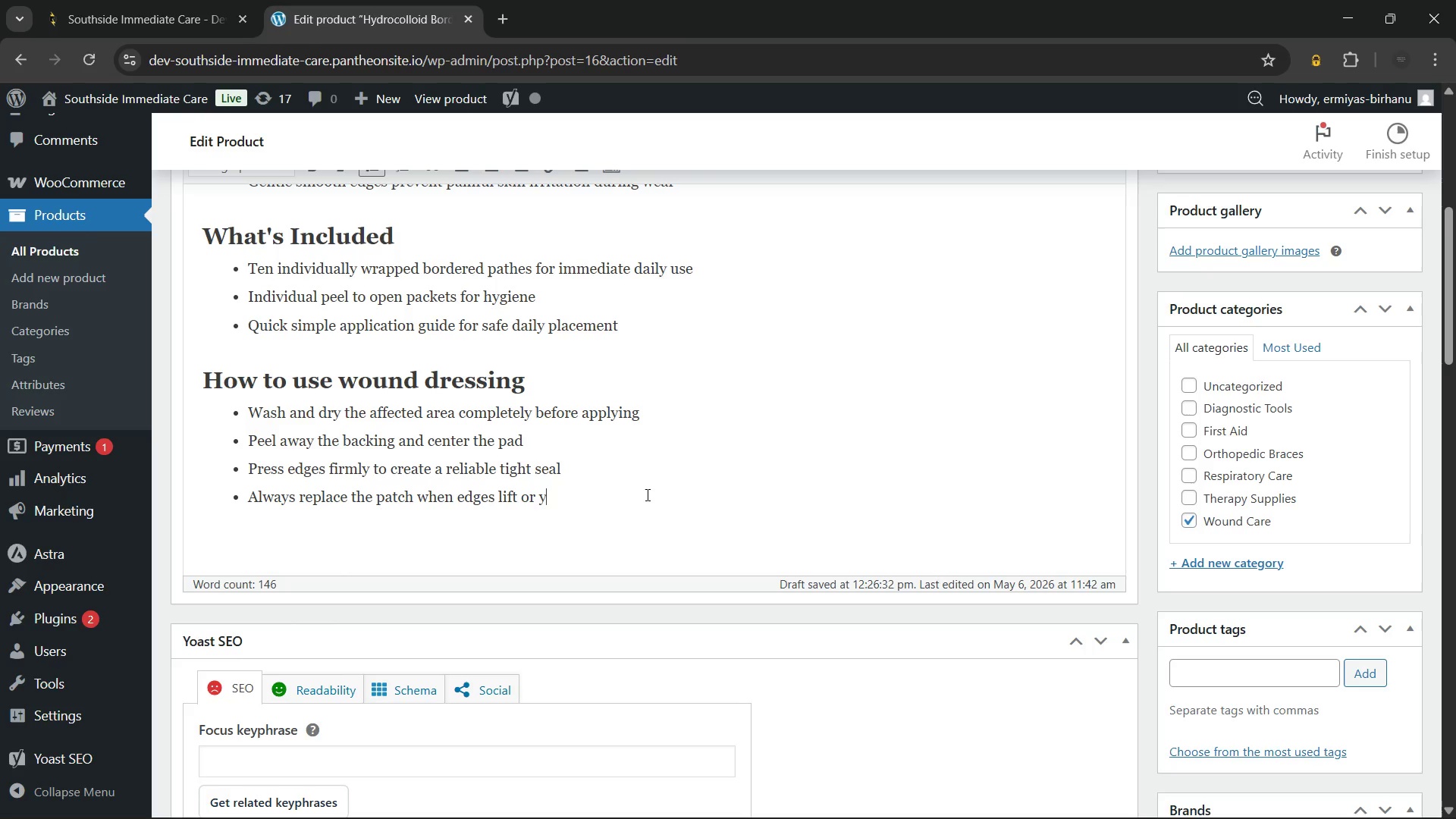 
key(Backspace)
 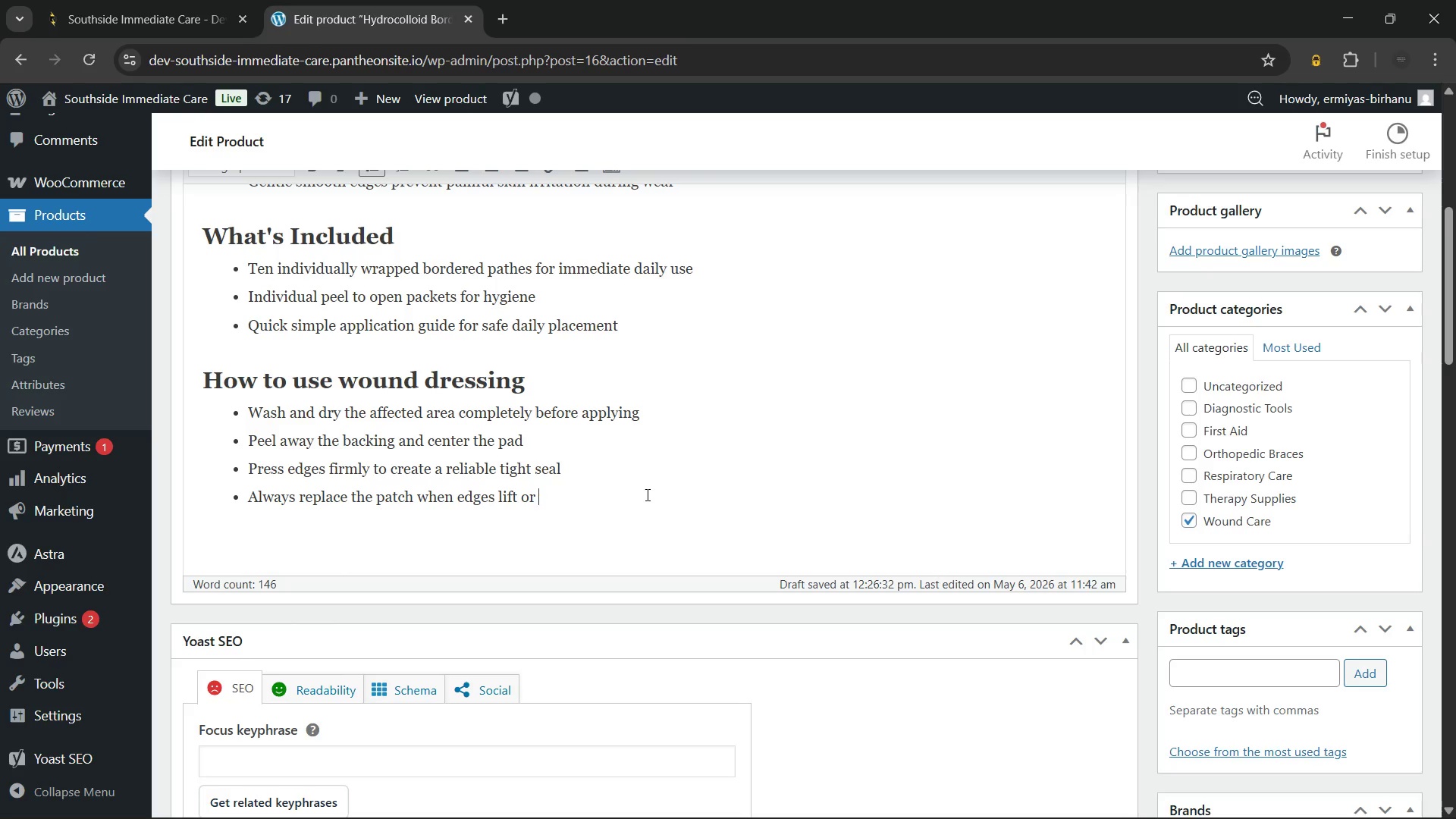 
key(Backspace)
 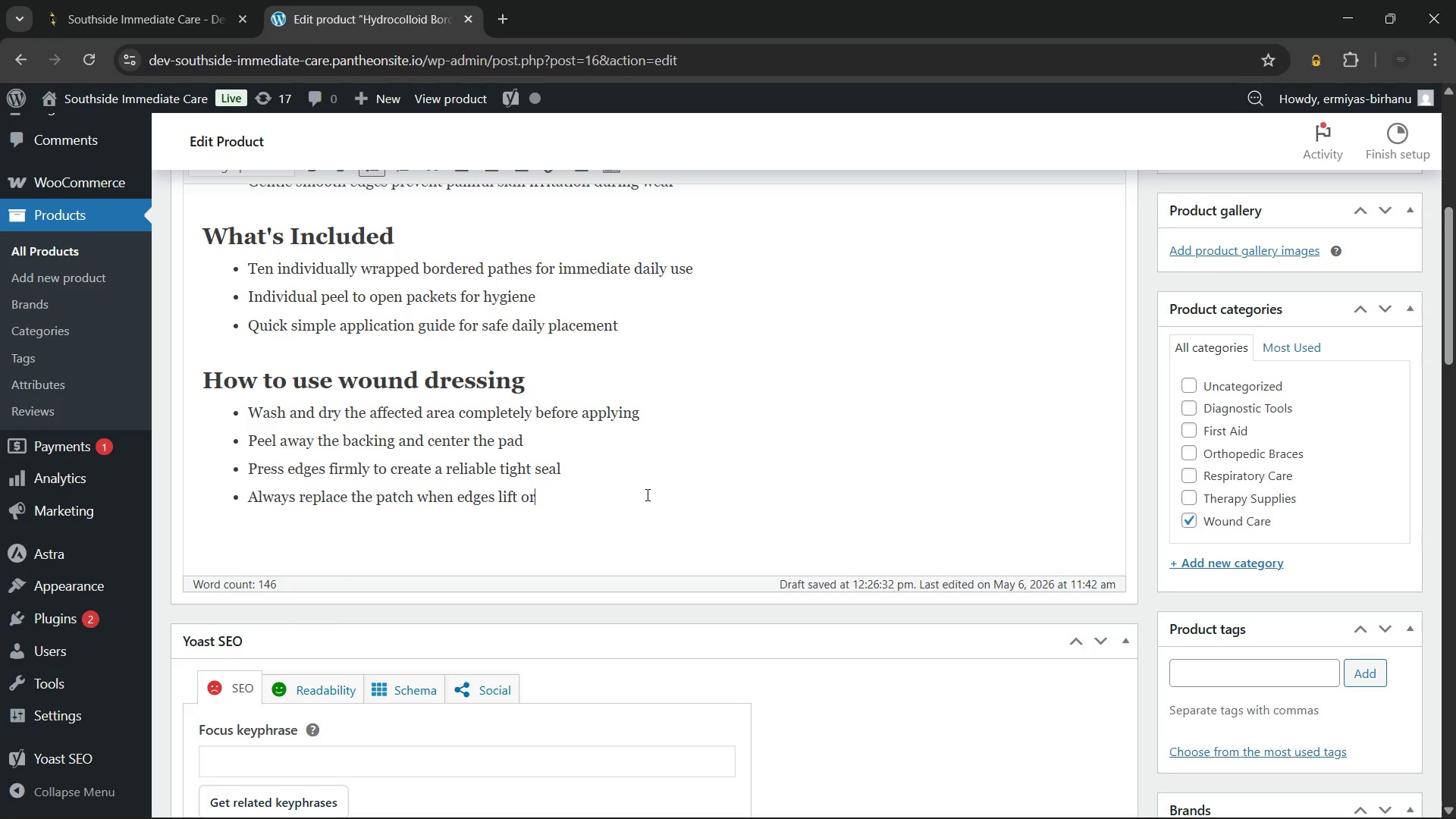 
key(Backspace)
 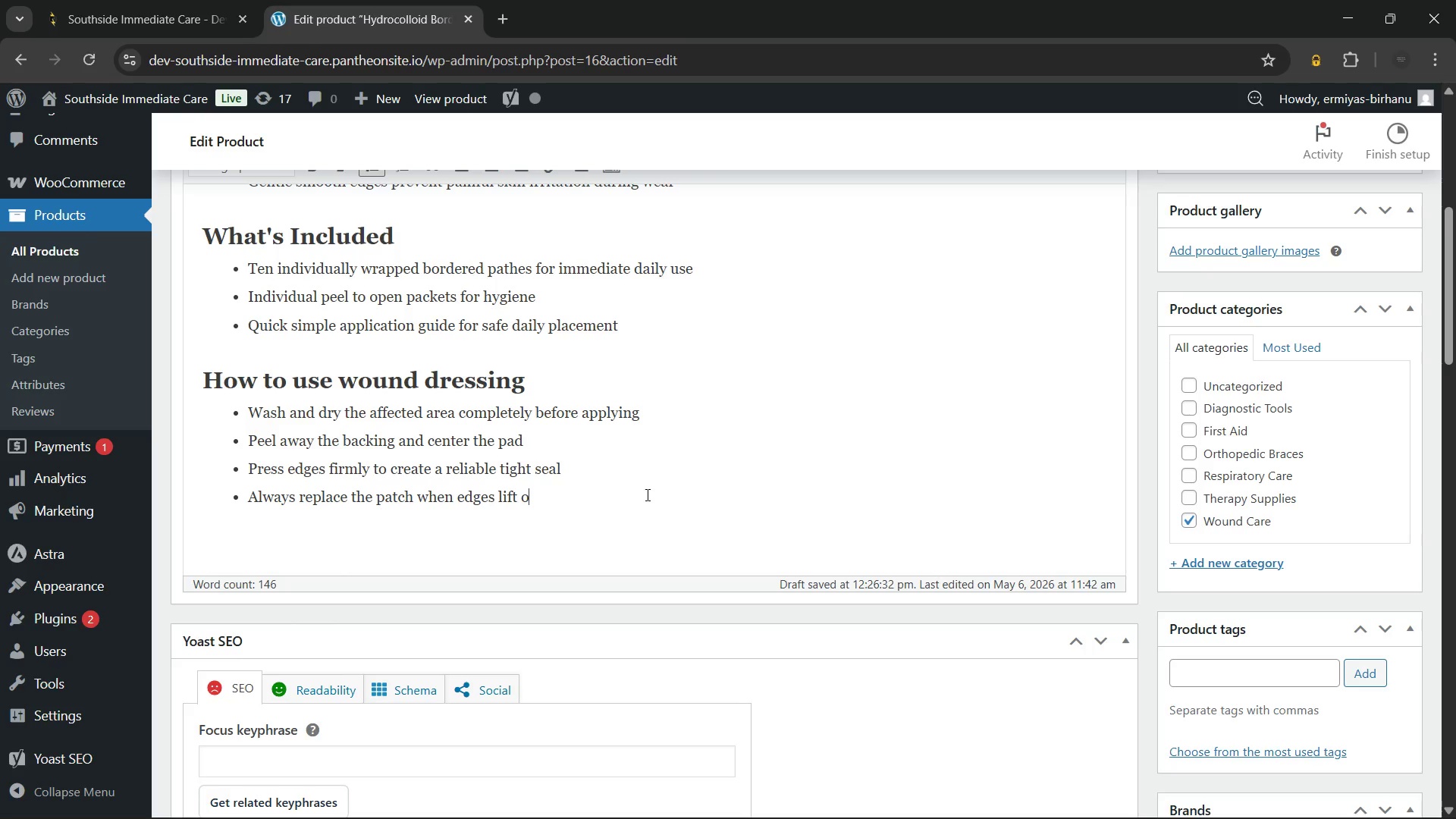 
key(Backspace)
 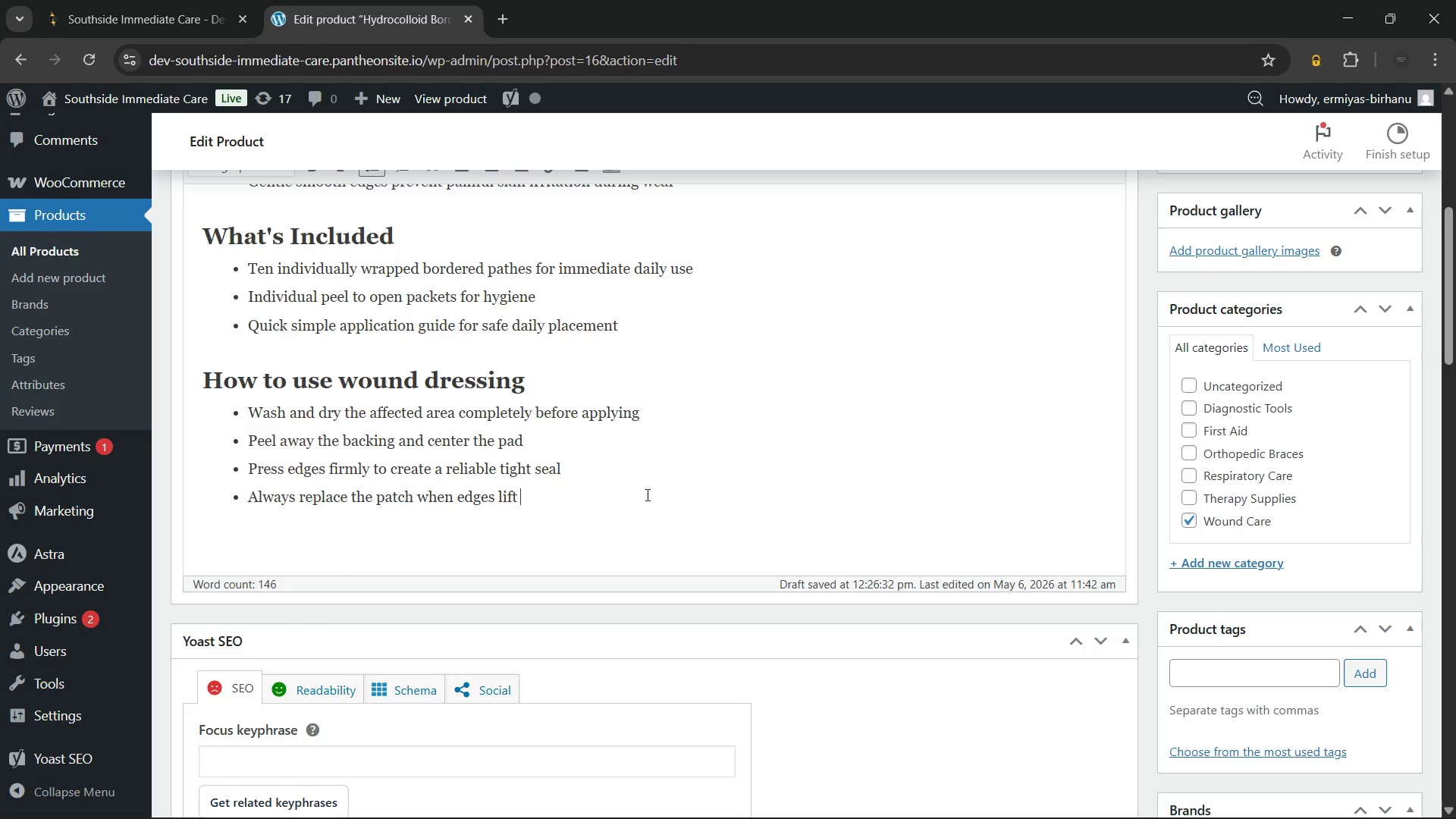 
key(Backspace)
 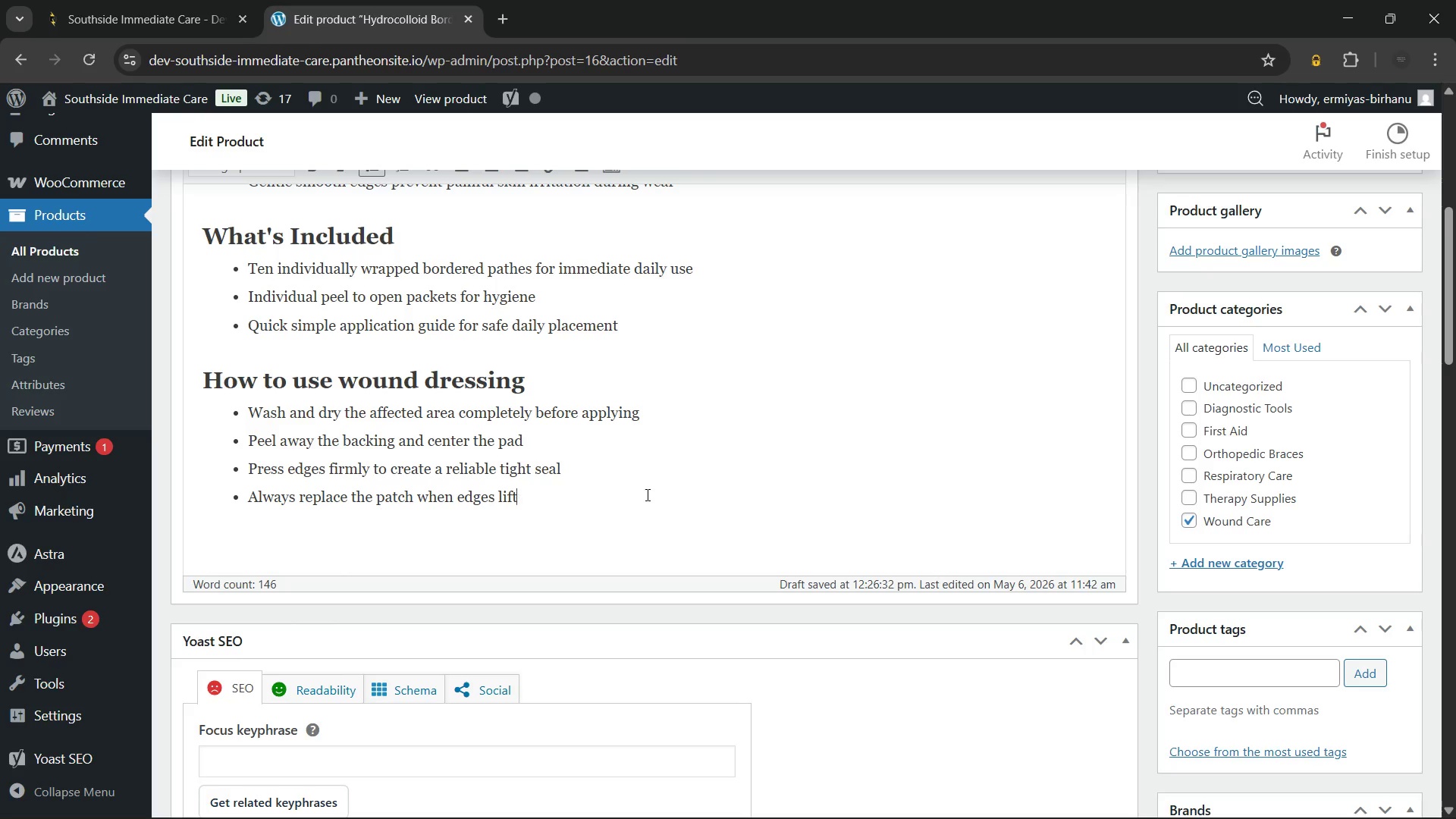 
key(Backspace)
 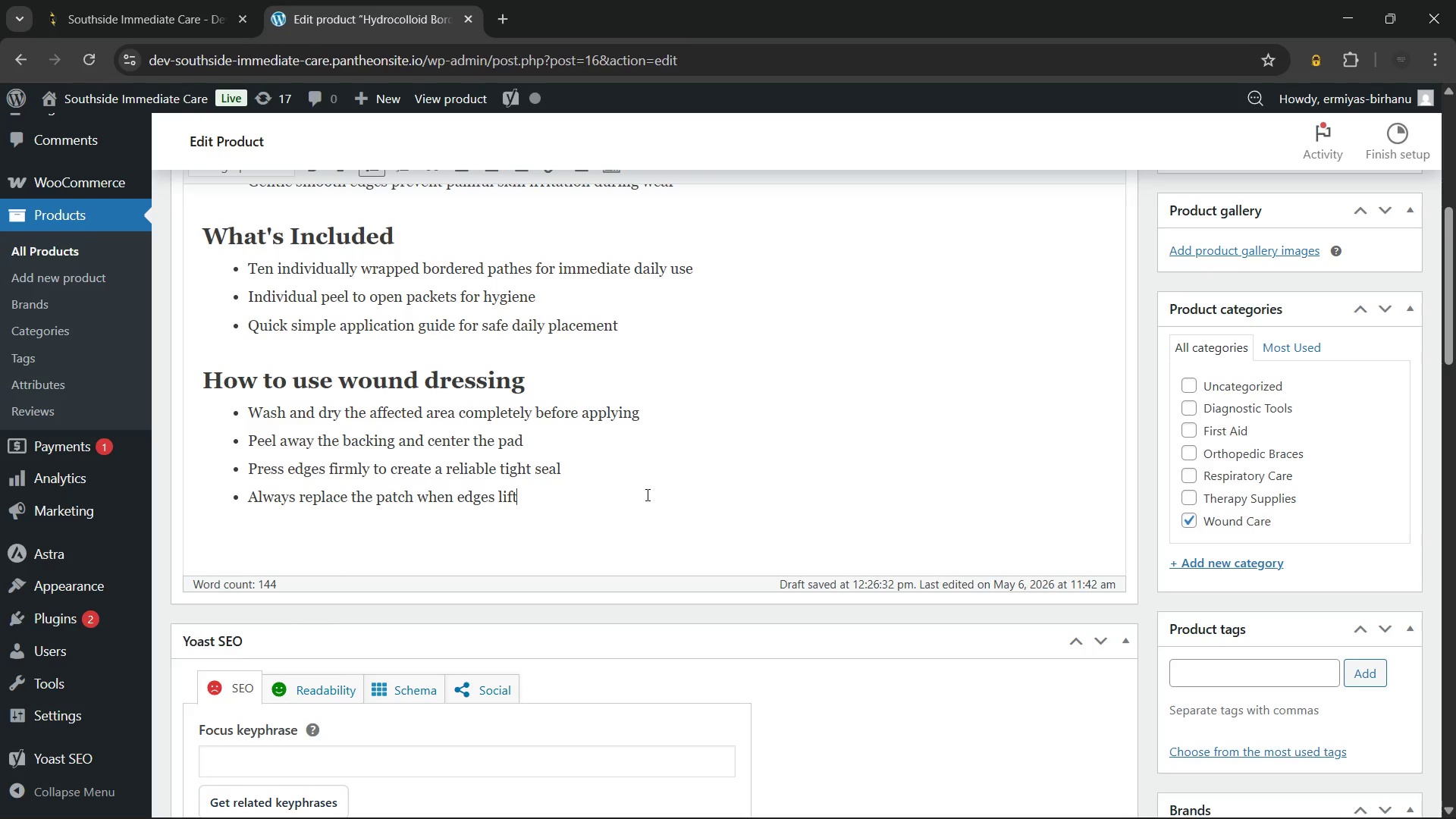 
wait(9.25)
 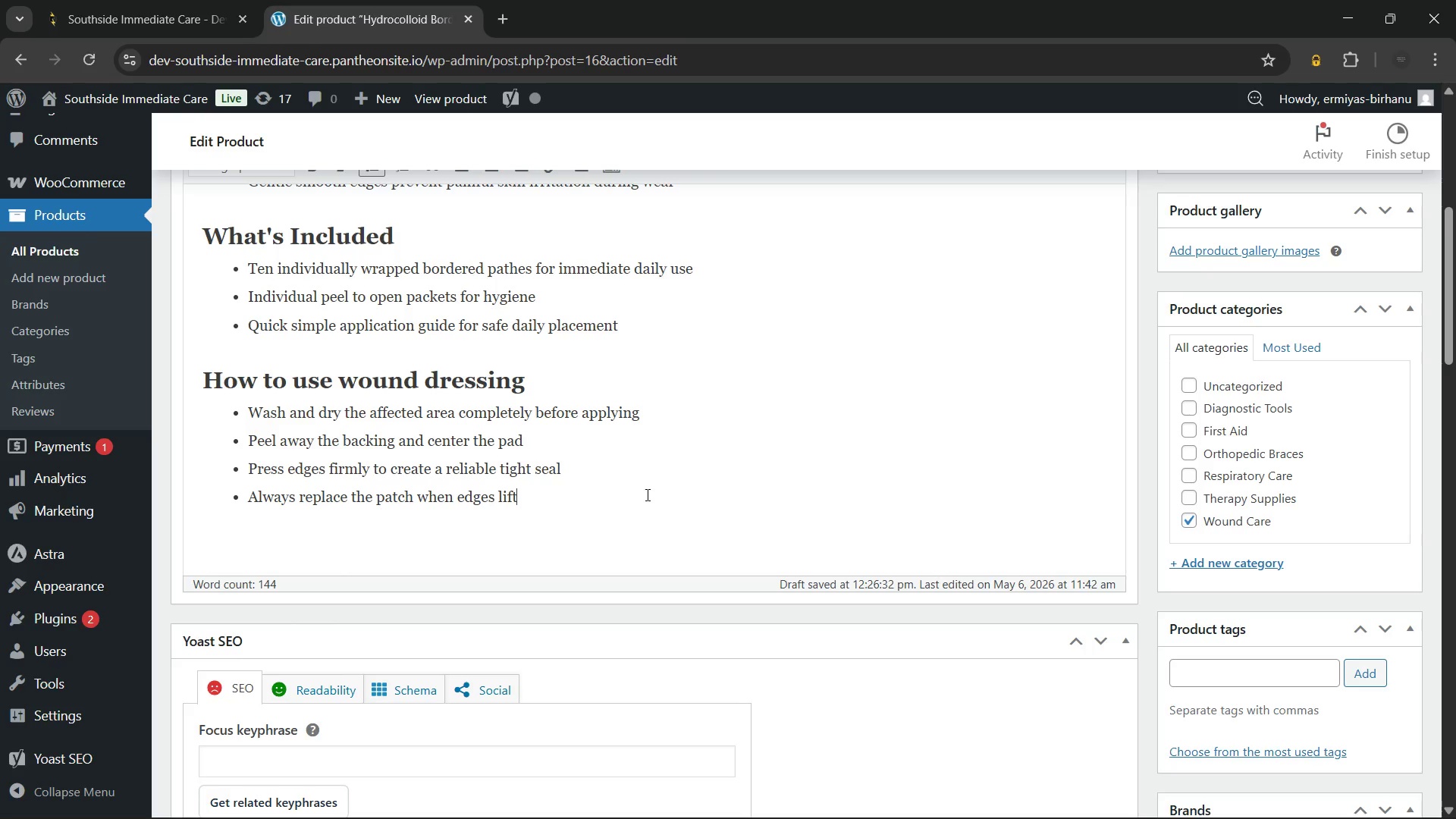 
type( or yellow)
 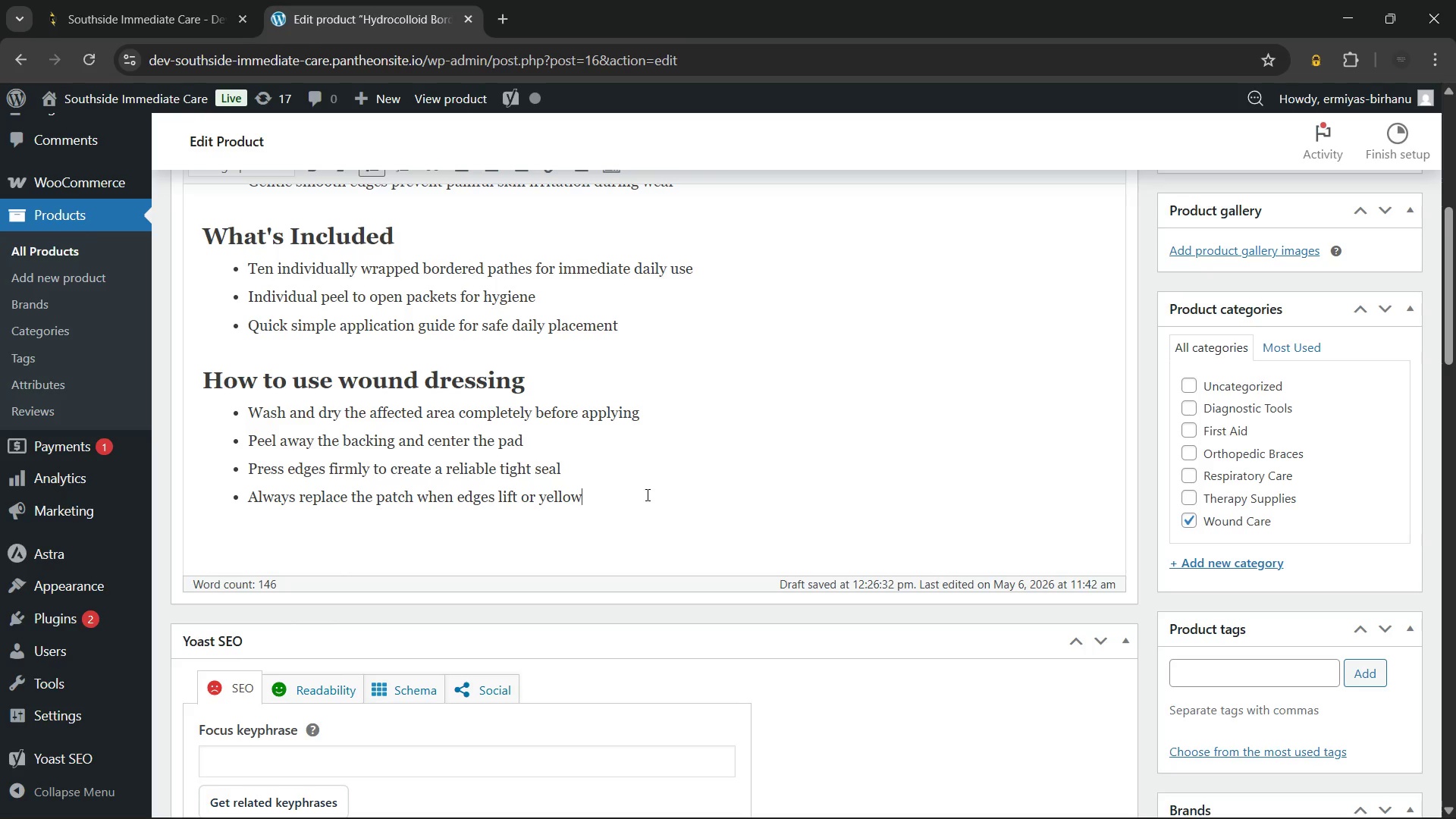 
wait(25.02)
 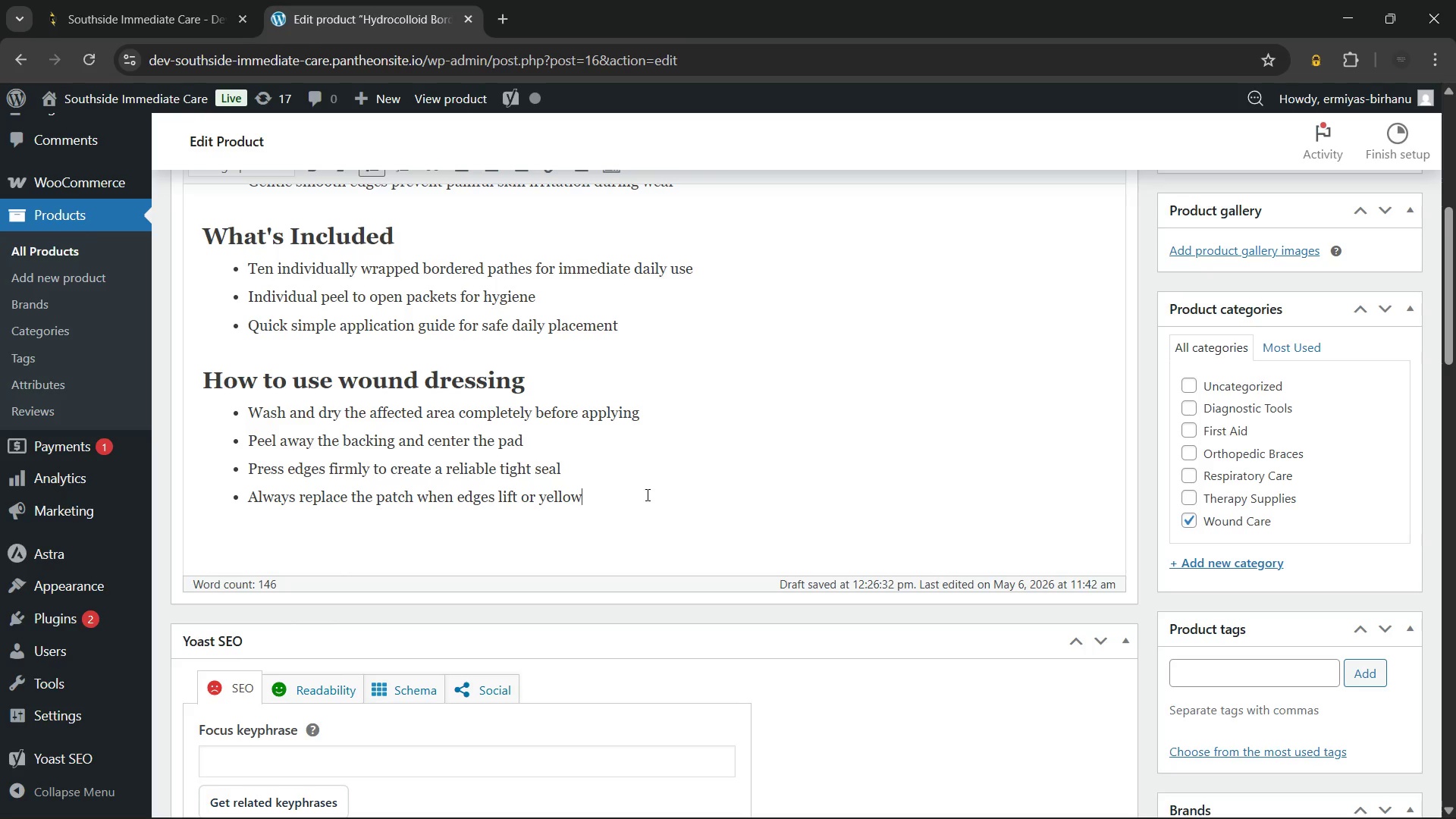 
left_click([1189, 537])
 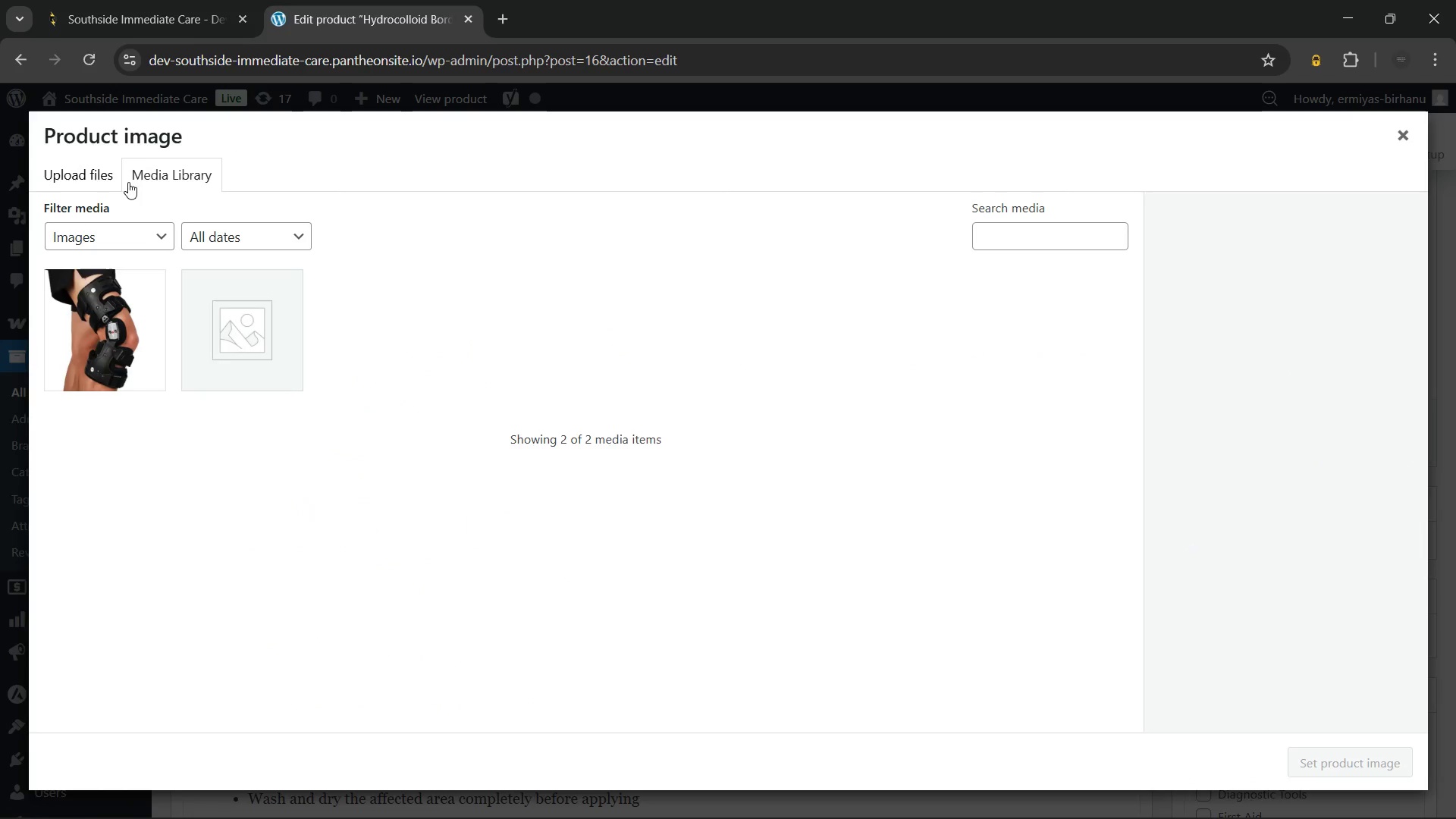 
left_click([94, 180])
 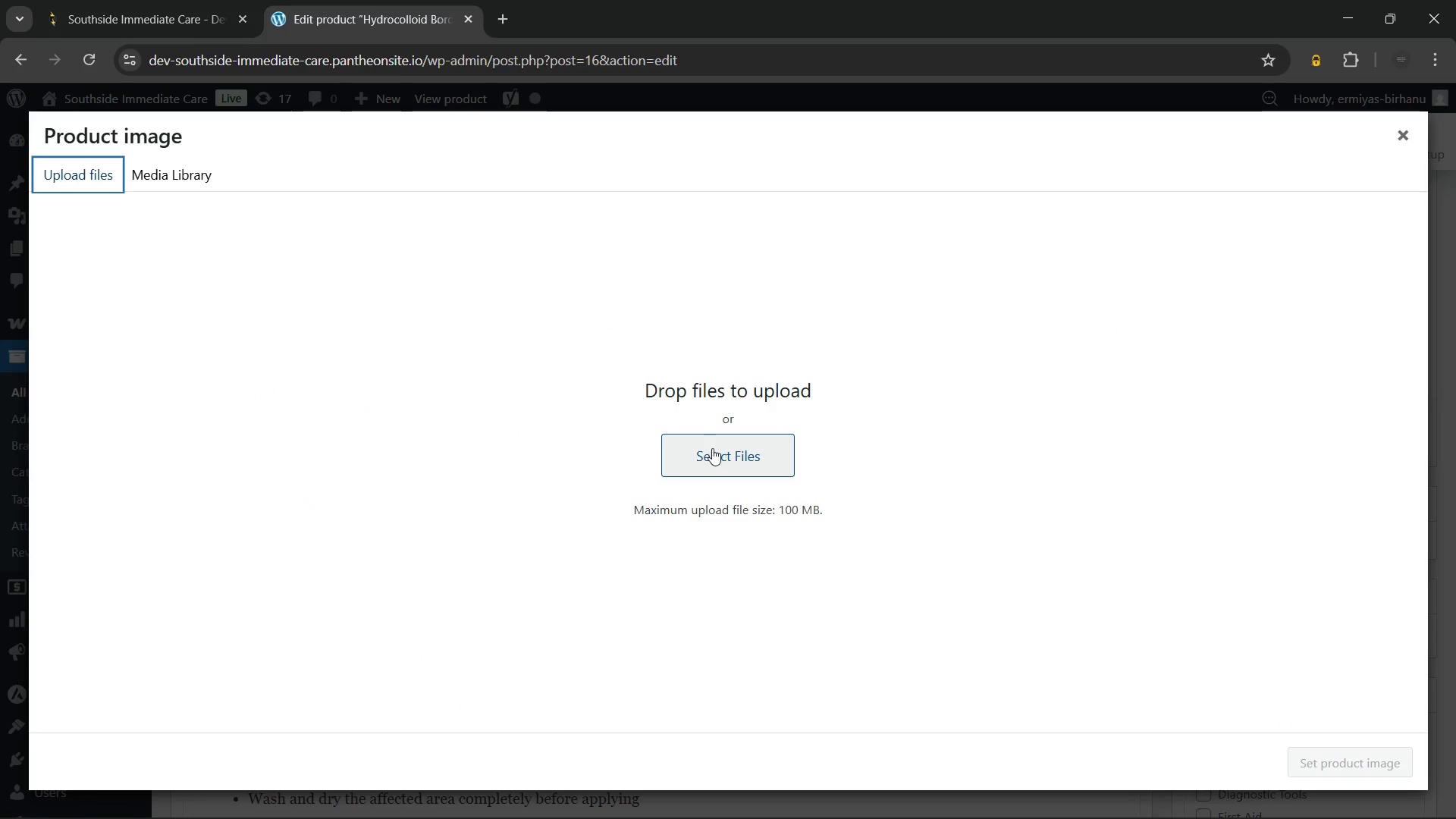 
left_click([712, 448])
 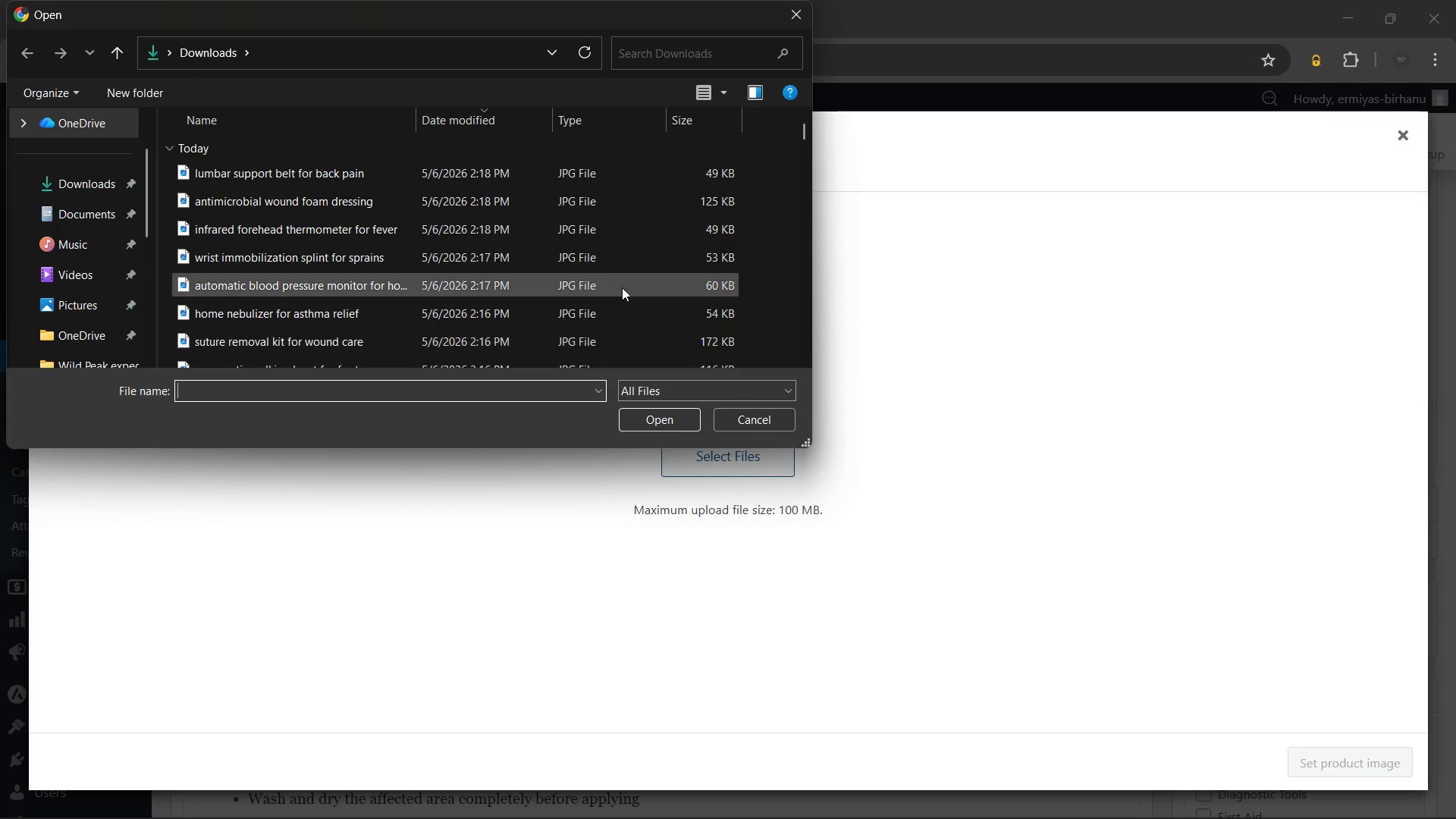 
scroll: coordinate [618, 278], scroll_direction: down, amount: 2.0
 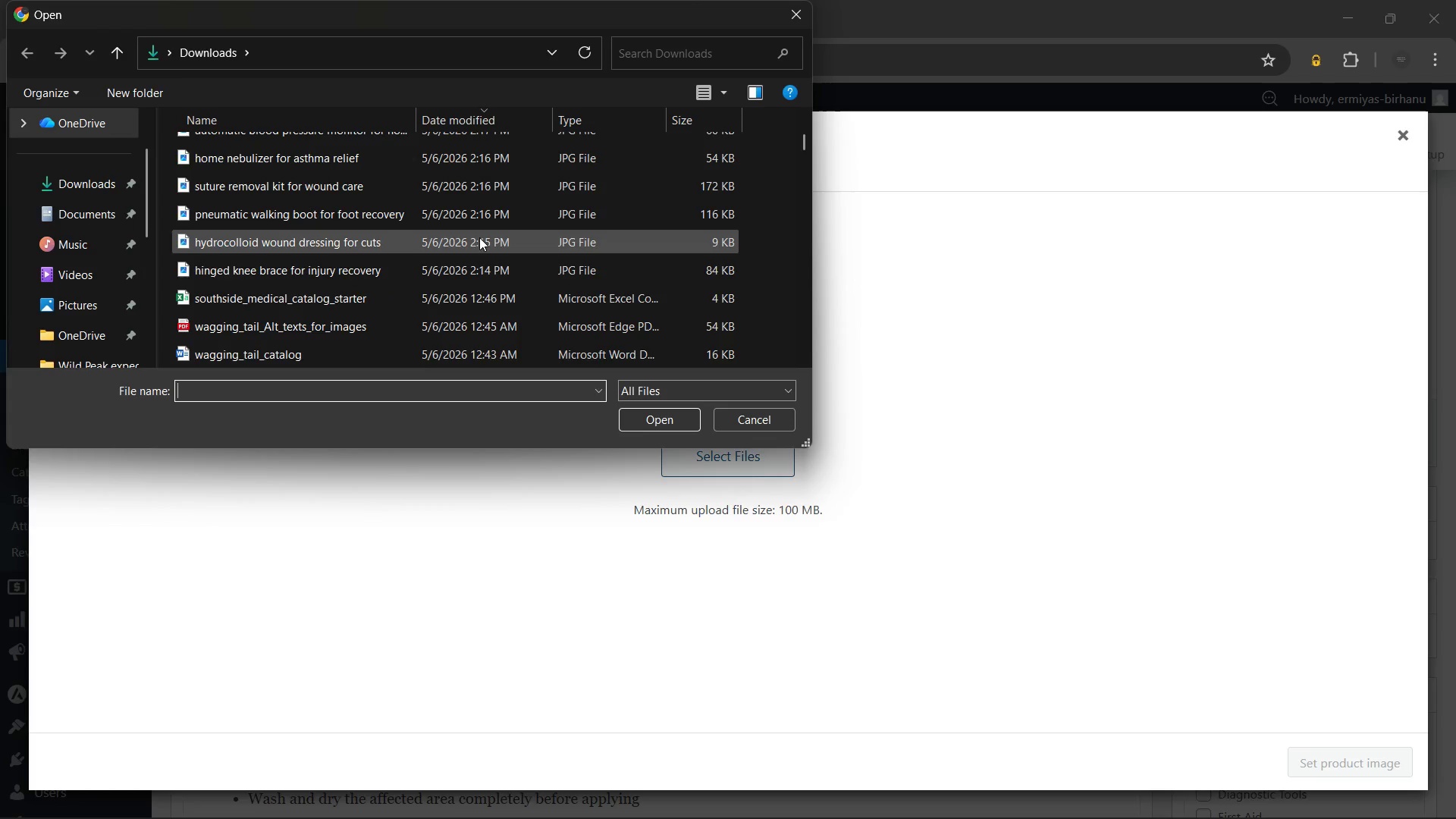 
left_click([468, 234])
 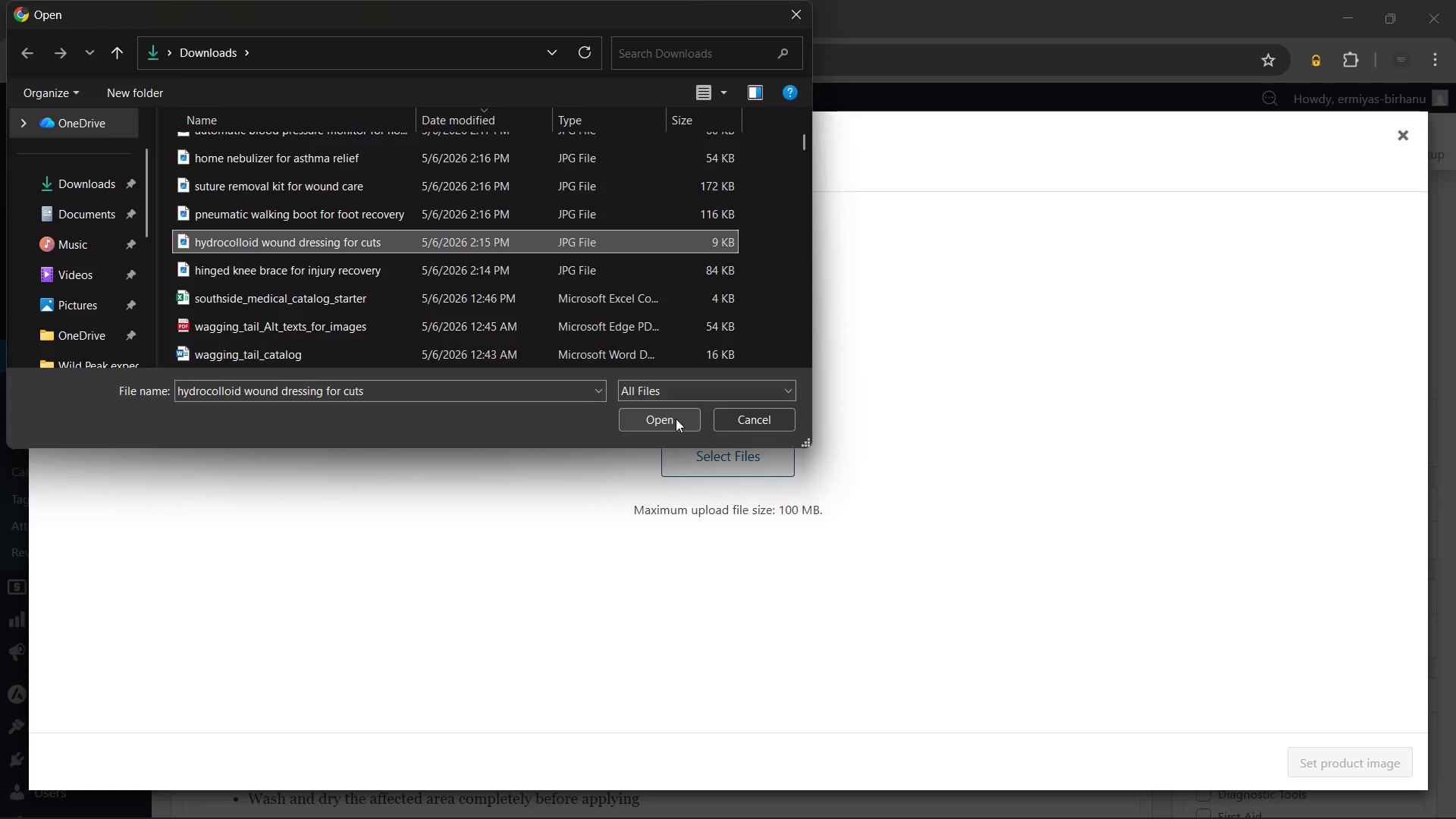 
left_click([676, 419])
 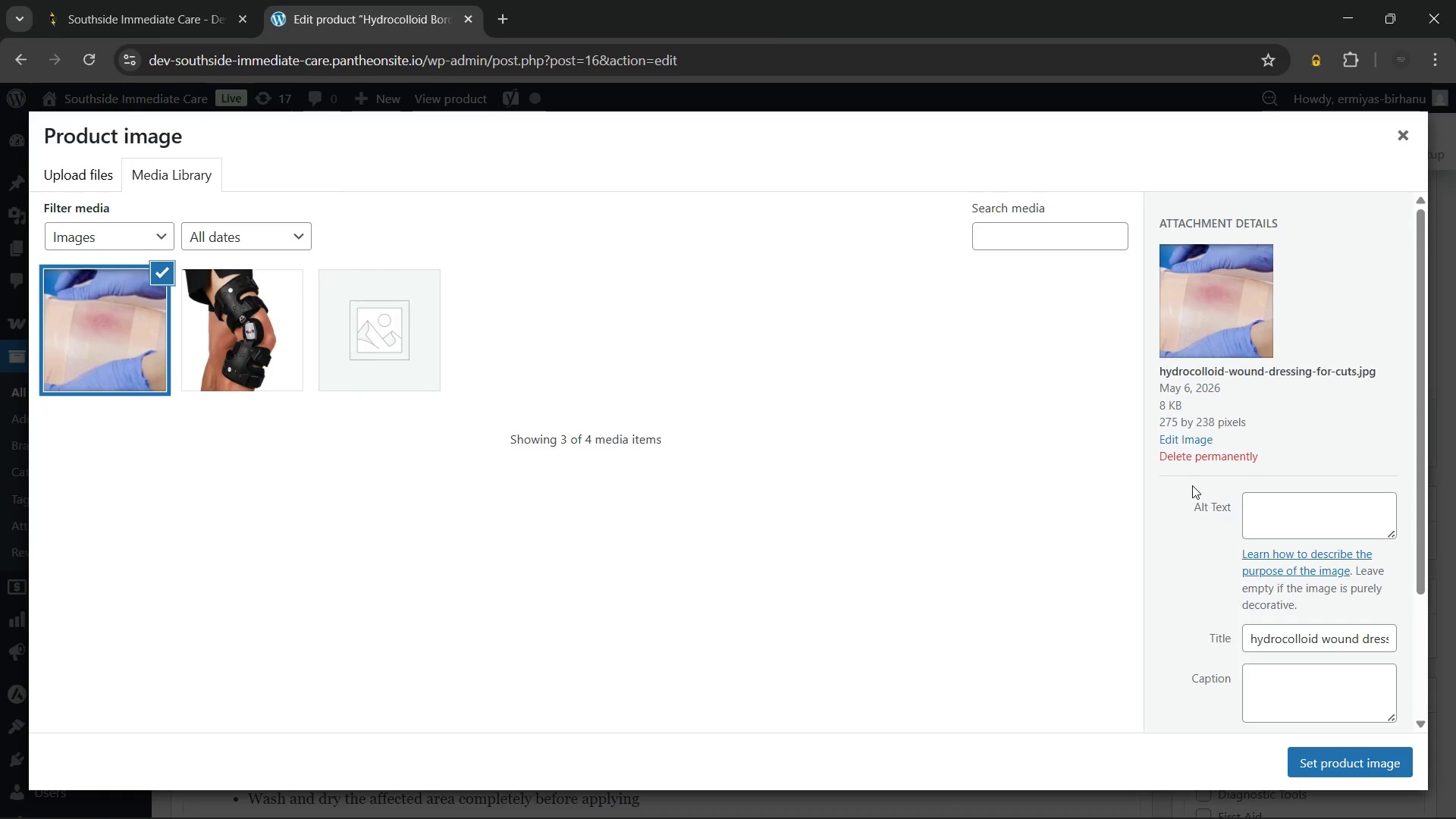 
left_click([1286, 513])
 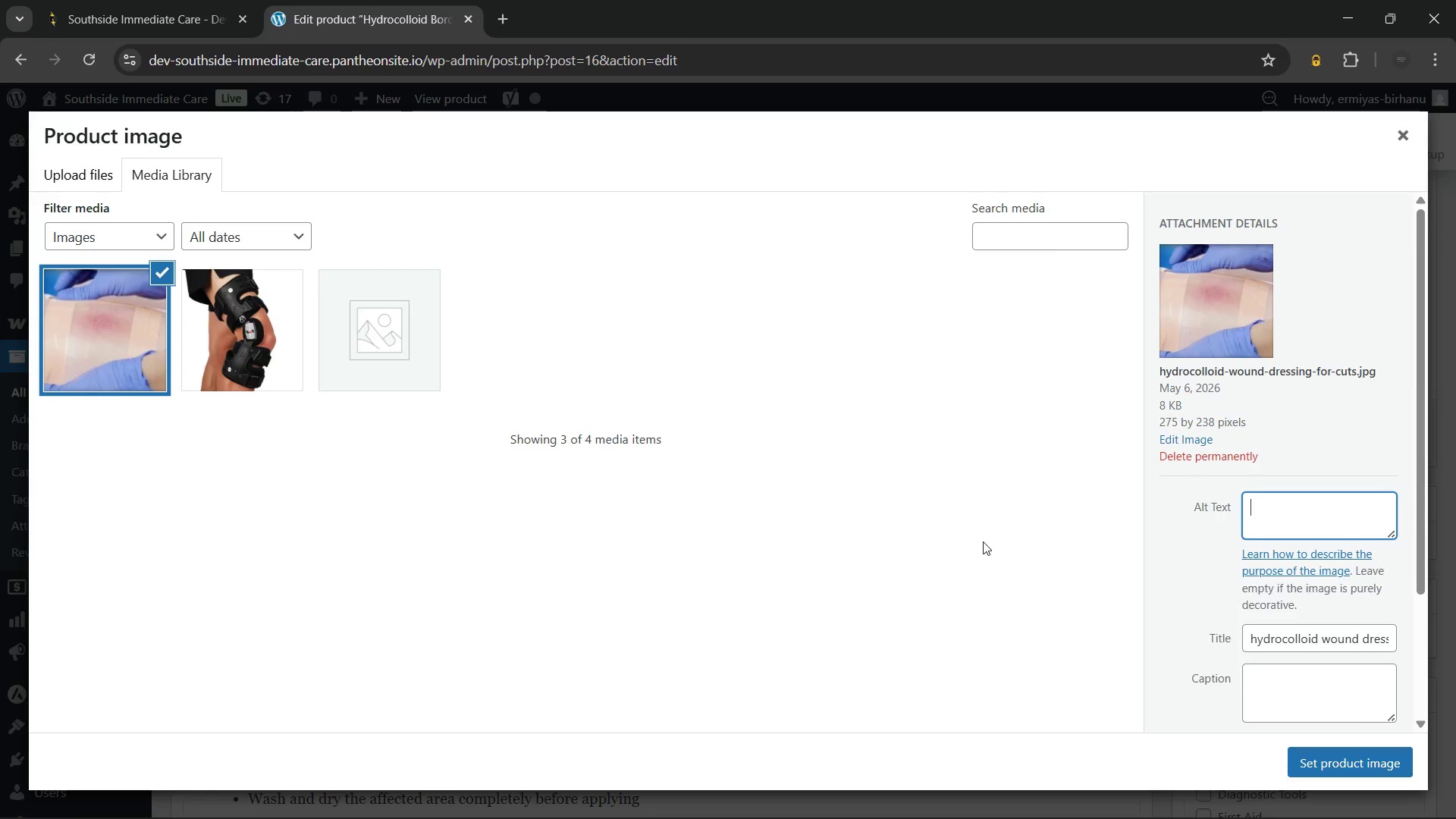 
type(Self adhesive hydrocolloid wound dressing for moist healing of minorcutsand scrapes)
 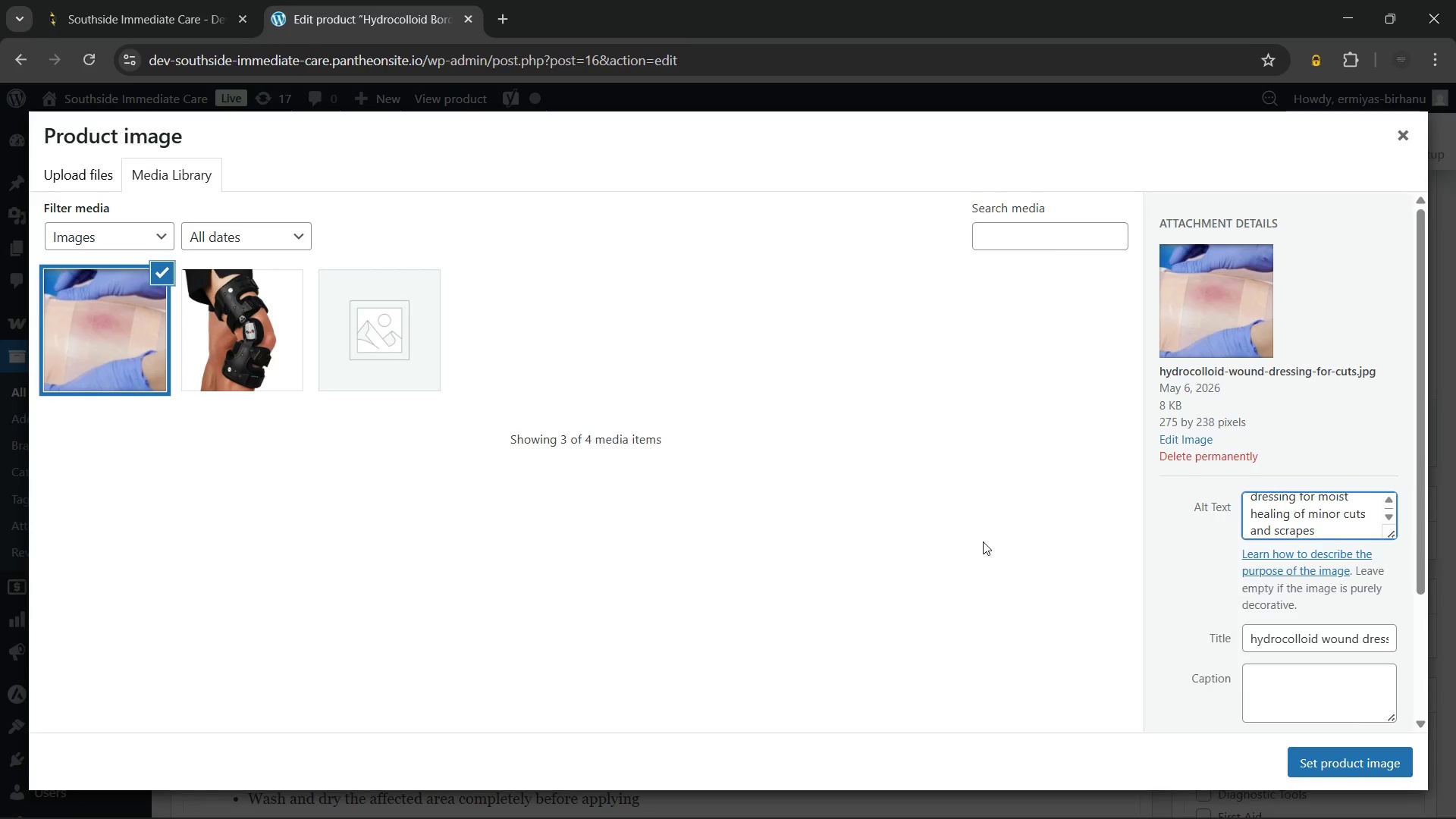 
left_click([1310, 755])
 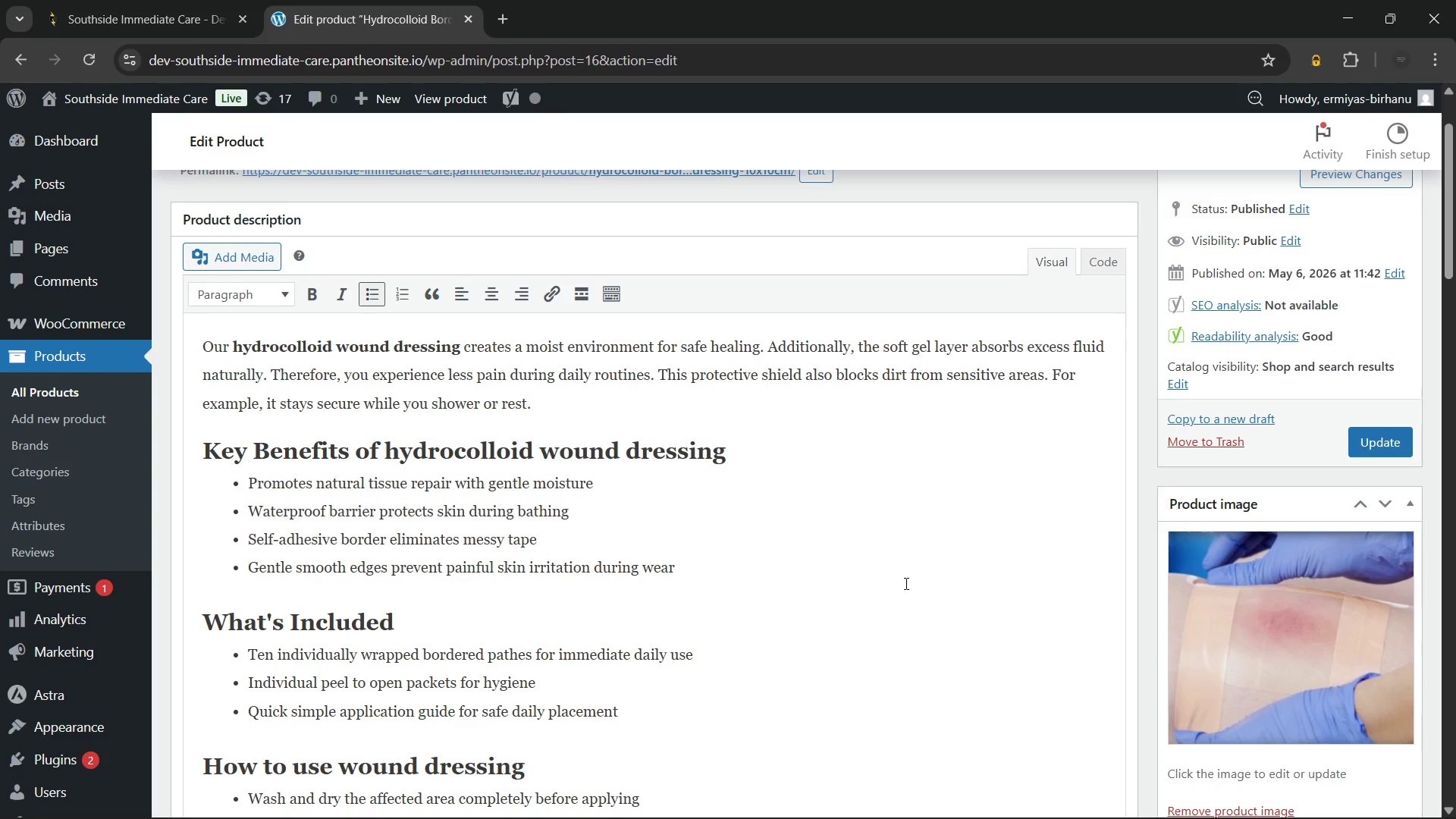 
wait(26.58)
 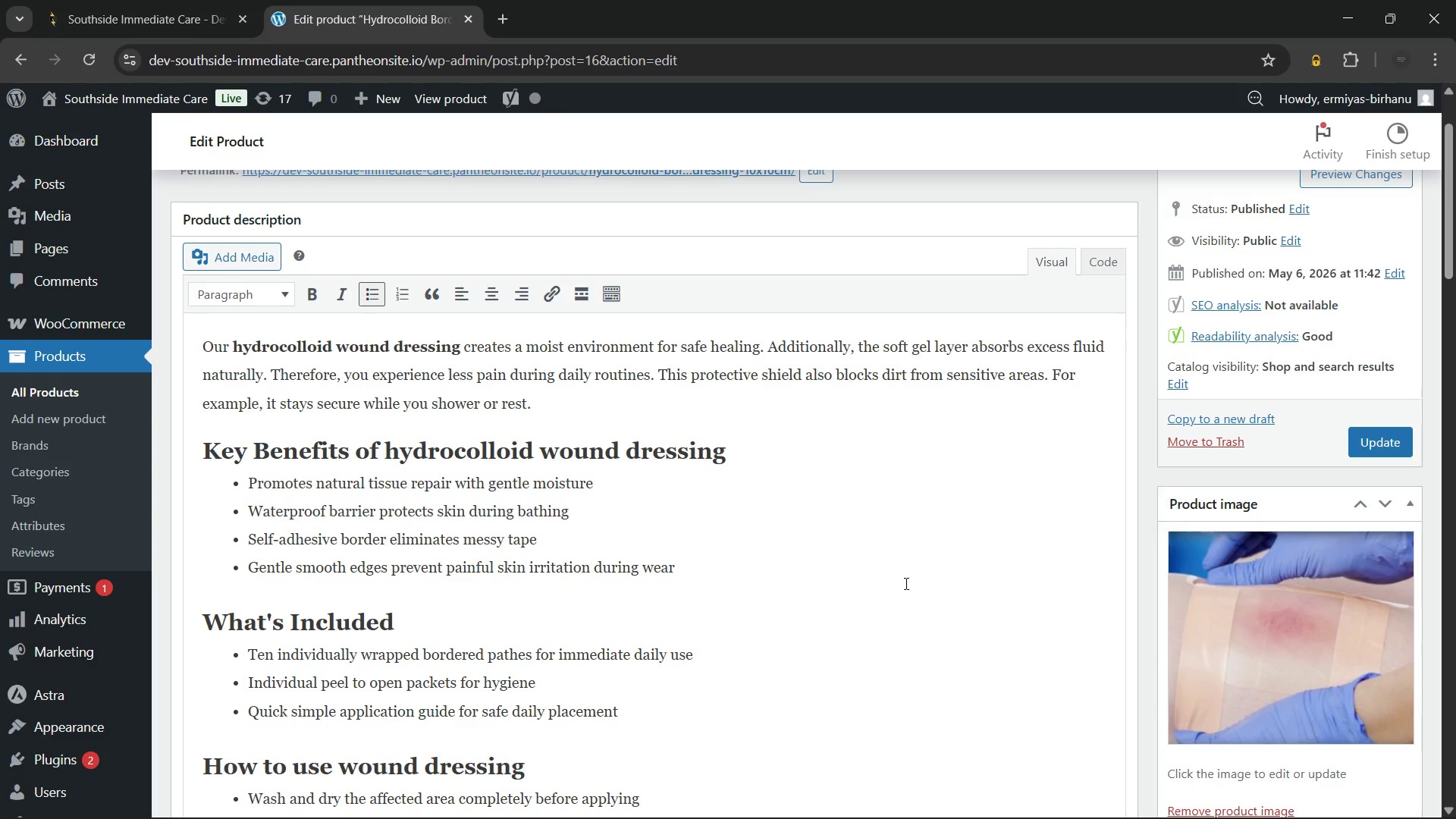 
left_click([314, 444])
 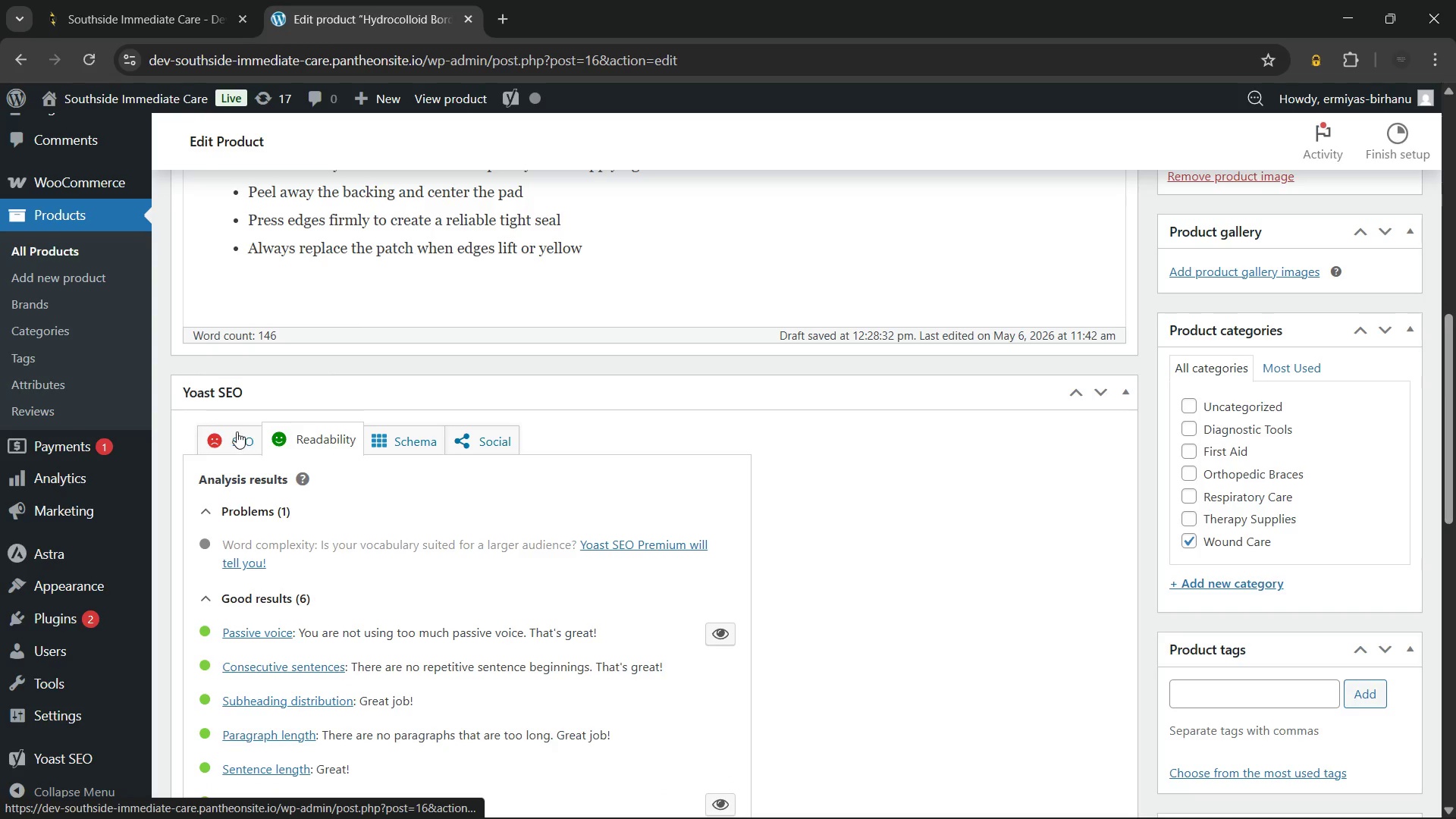 
left_click([236, 431])
 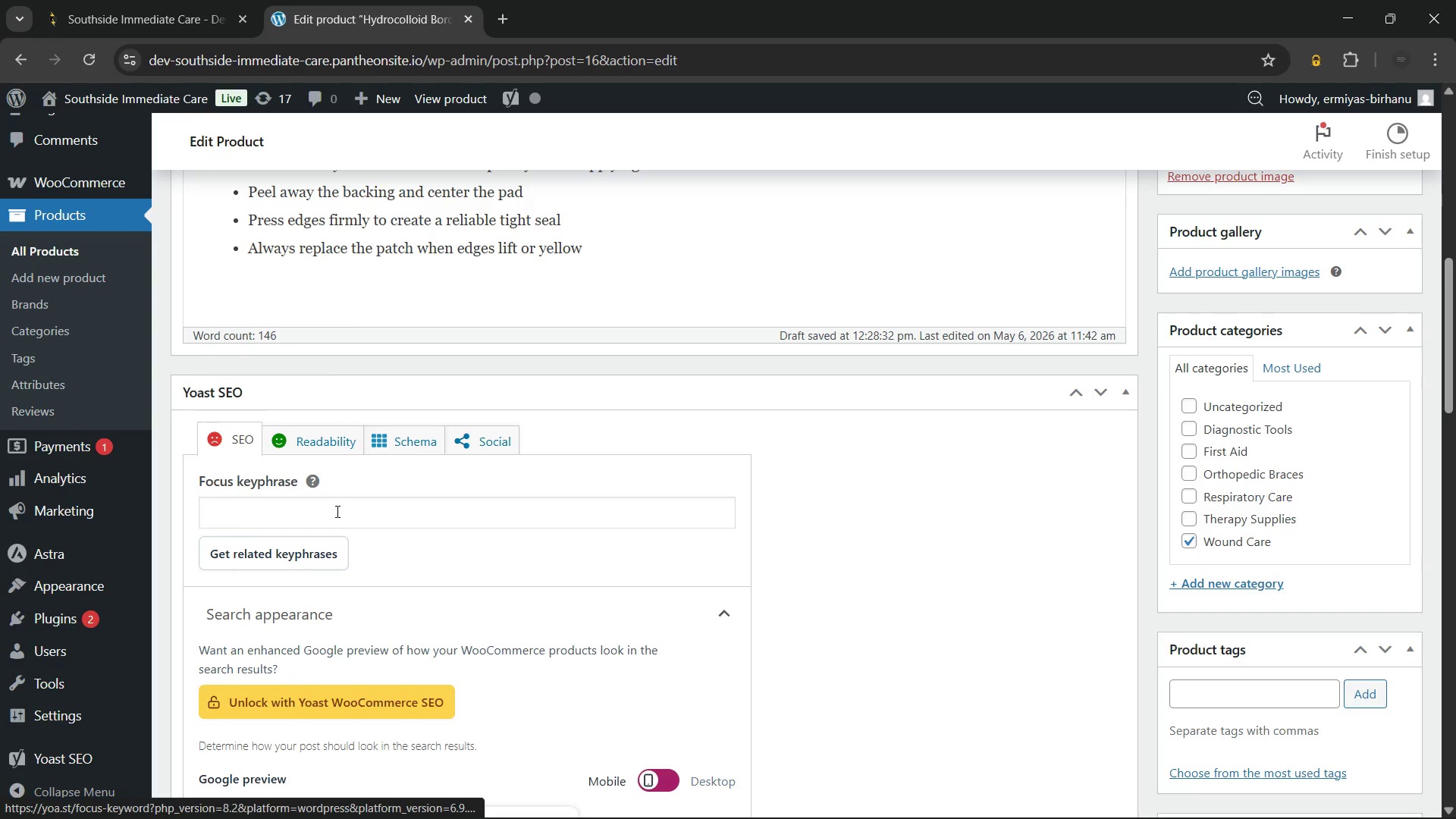 
left_click([336, 511])
 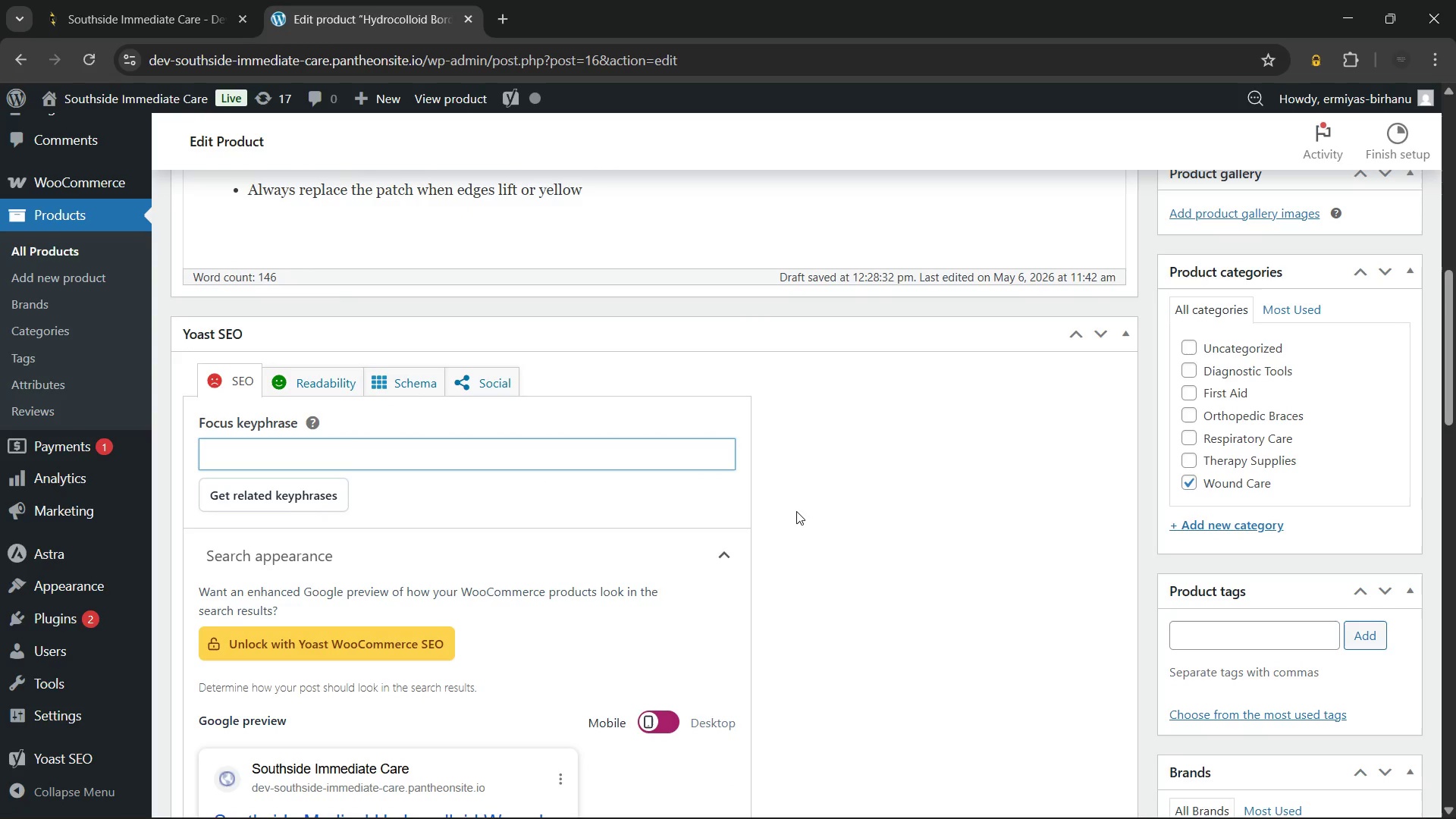 
wait(9.66)
 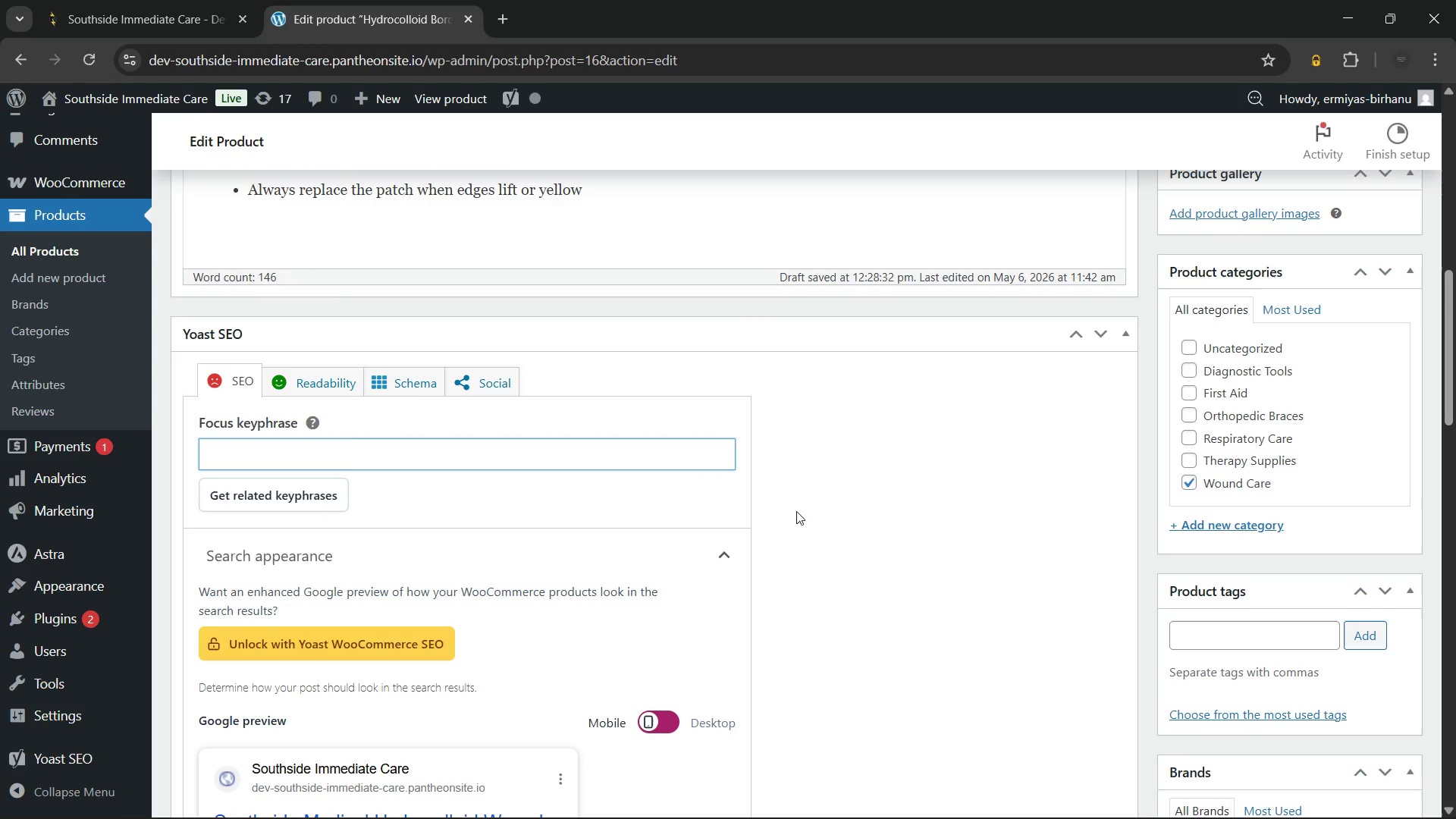 
type(hydrocolloid wound dressing)
 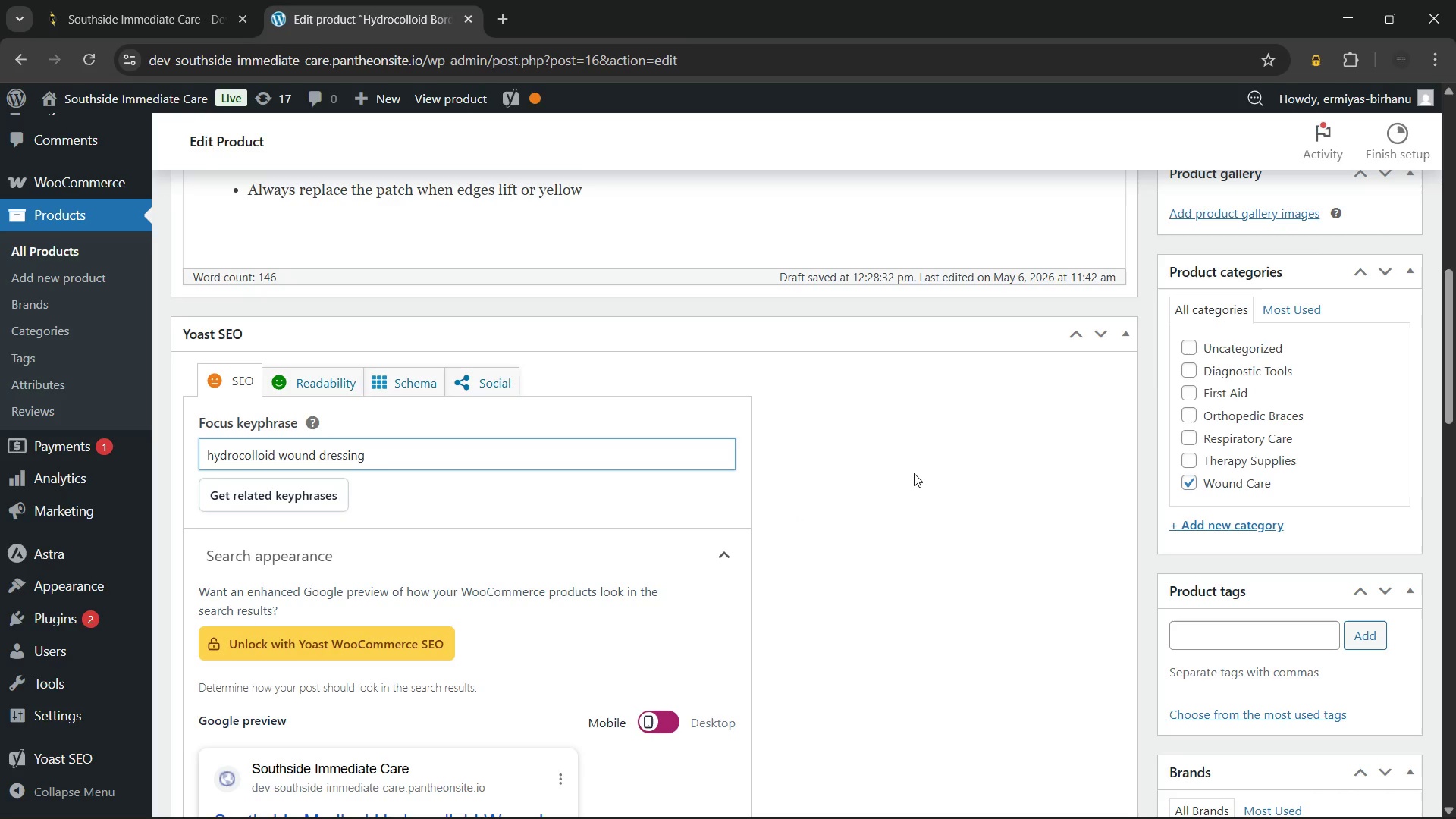 
left_click([914, 473])
 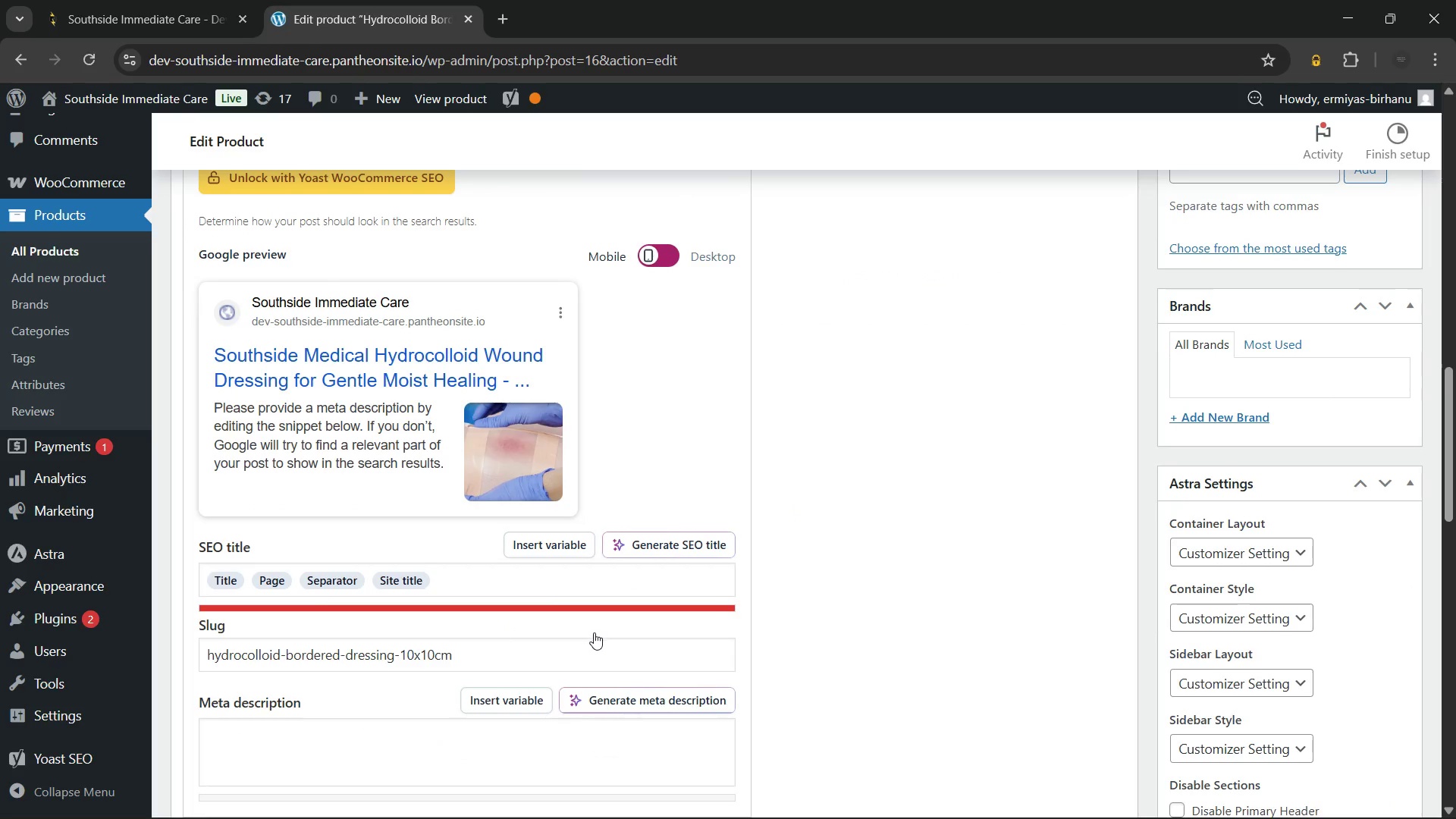 
left_click([574, 582])
 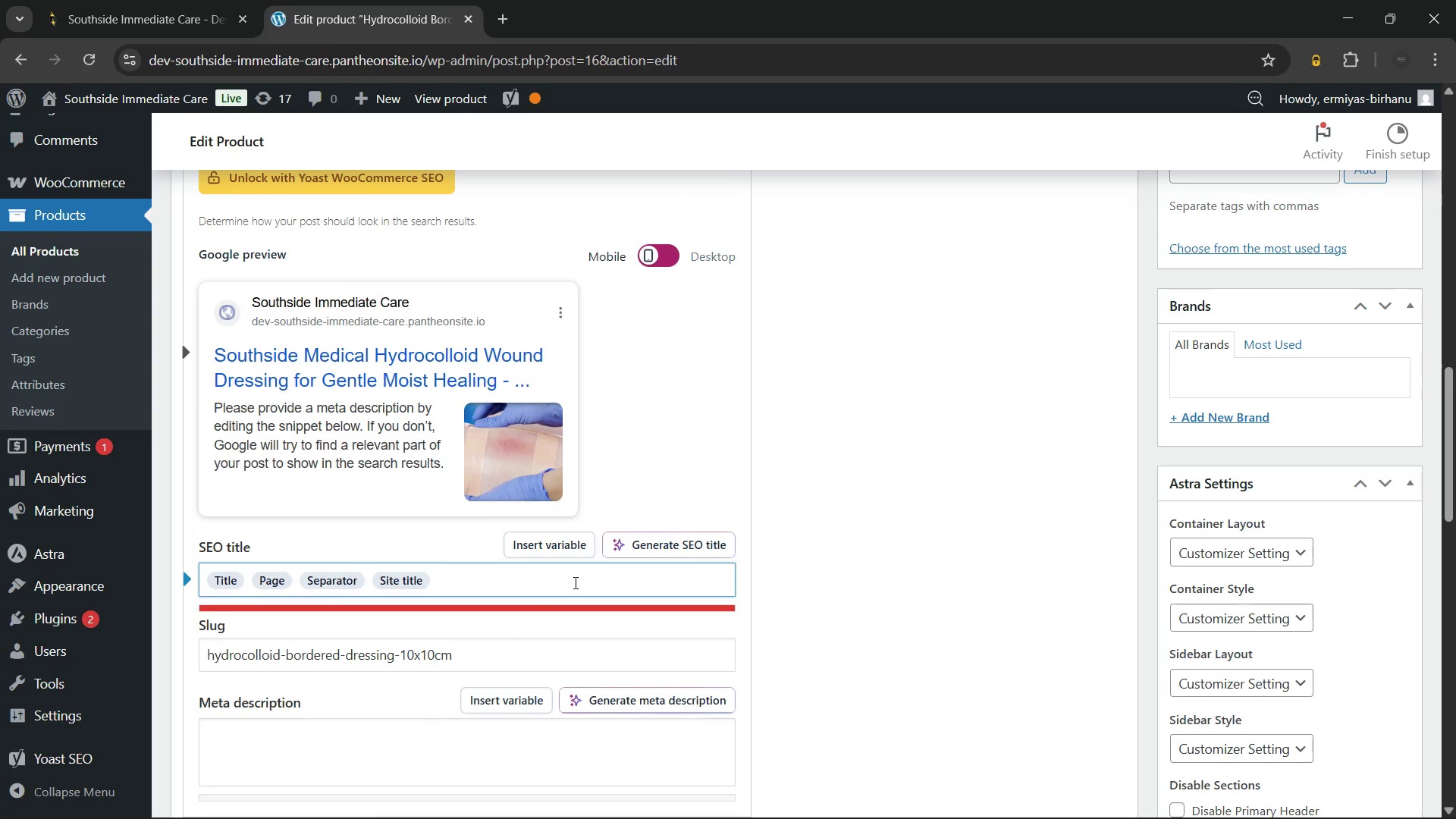 
key(Backspace)
 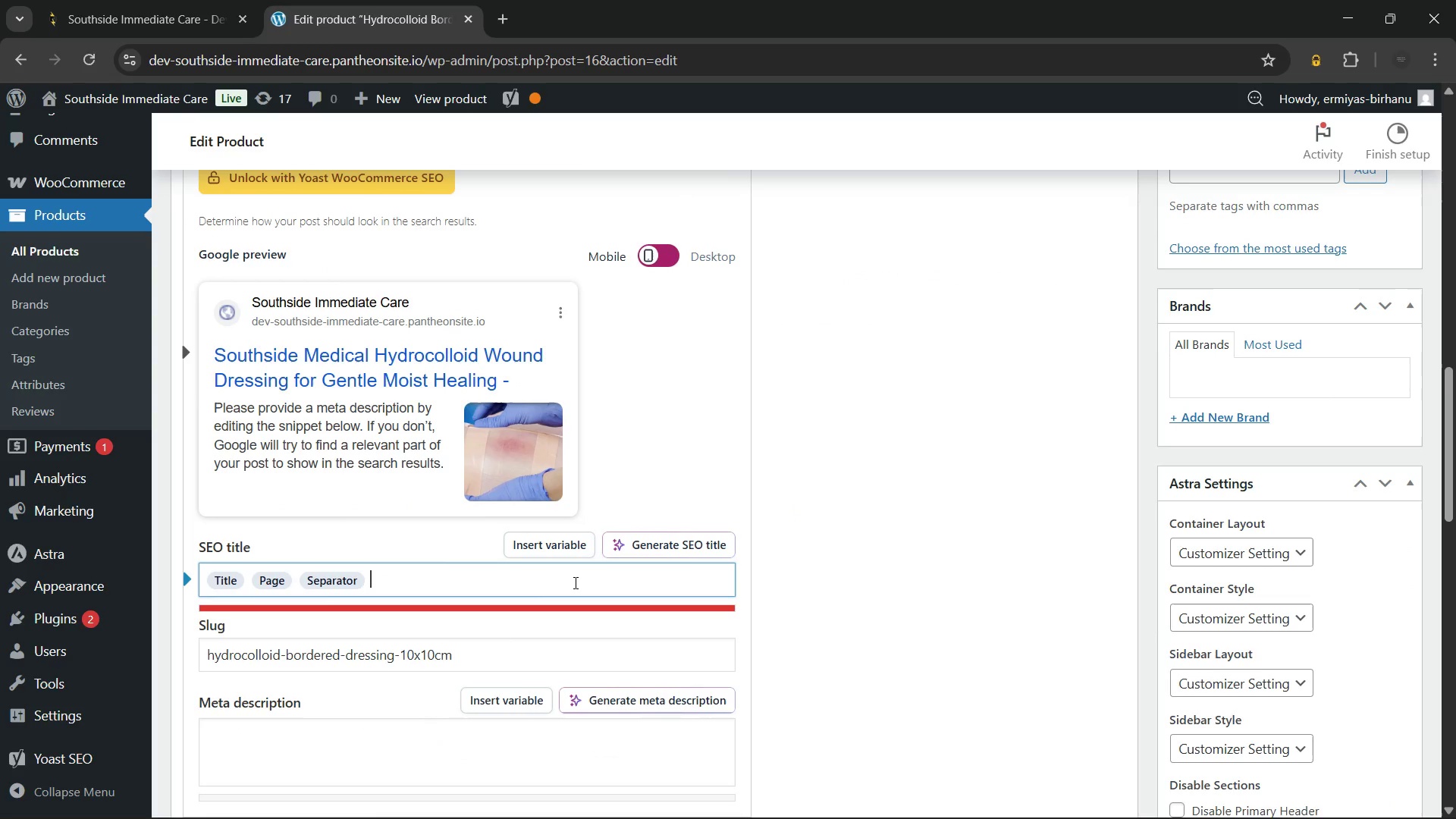 
key(Backspace)
 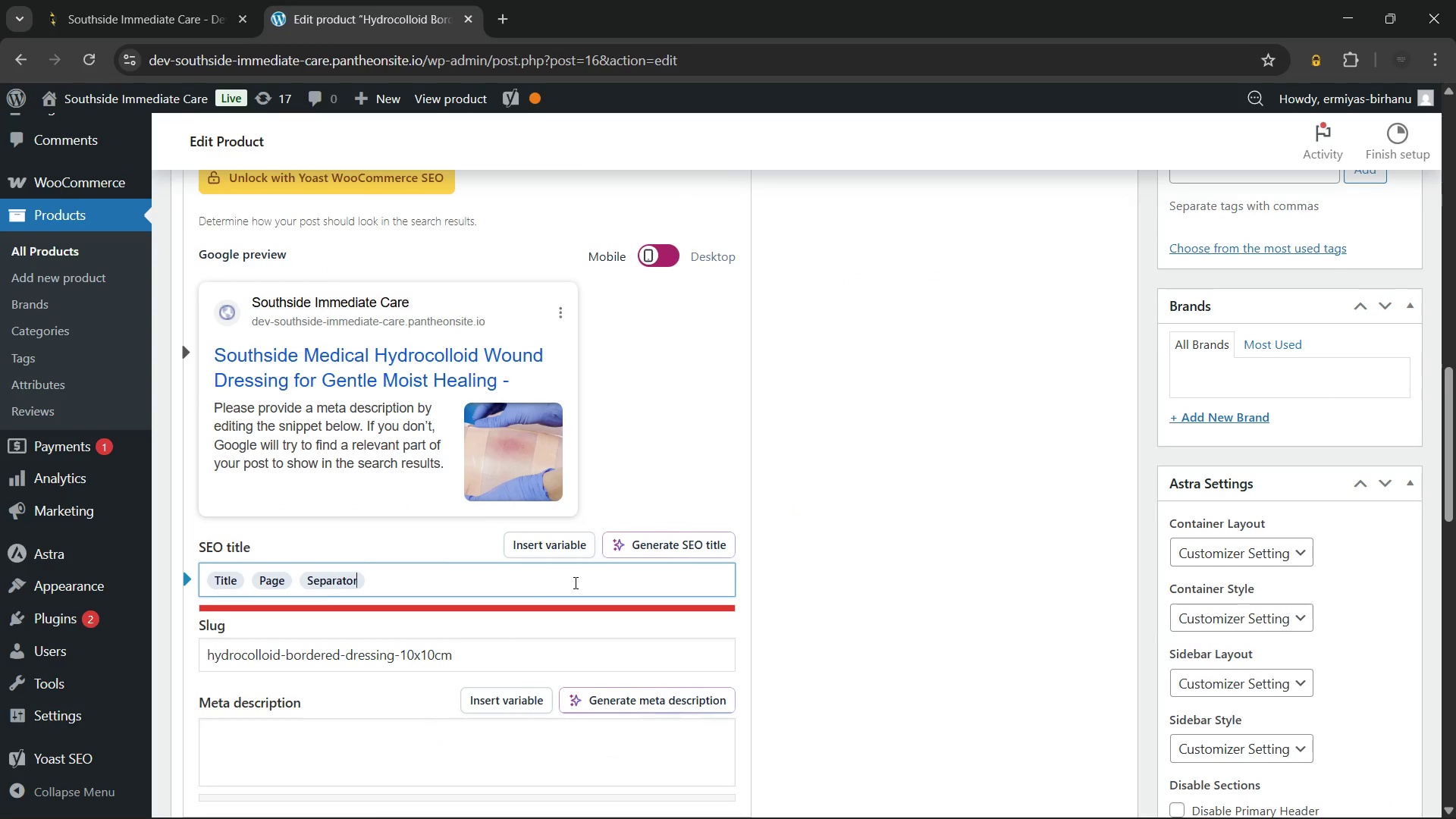 
key(Backspace)
 